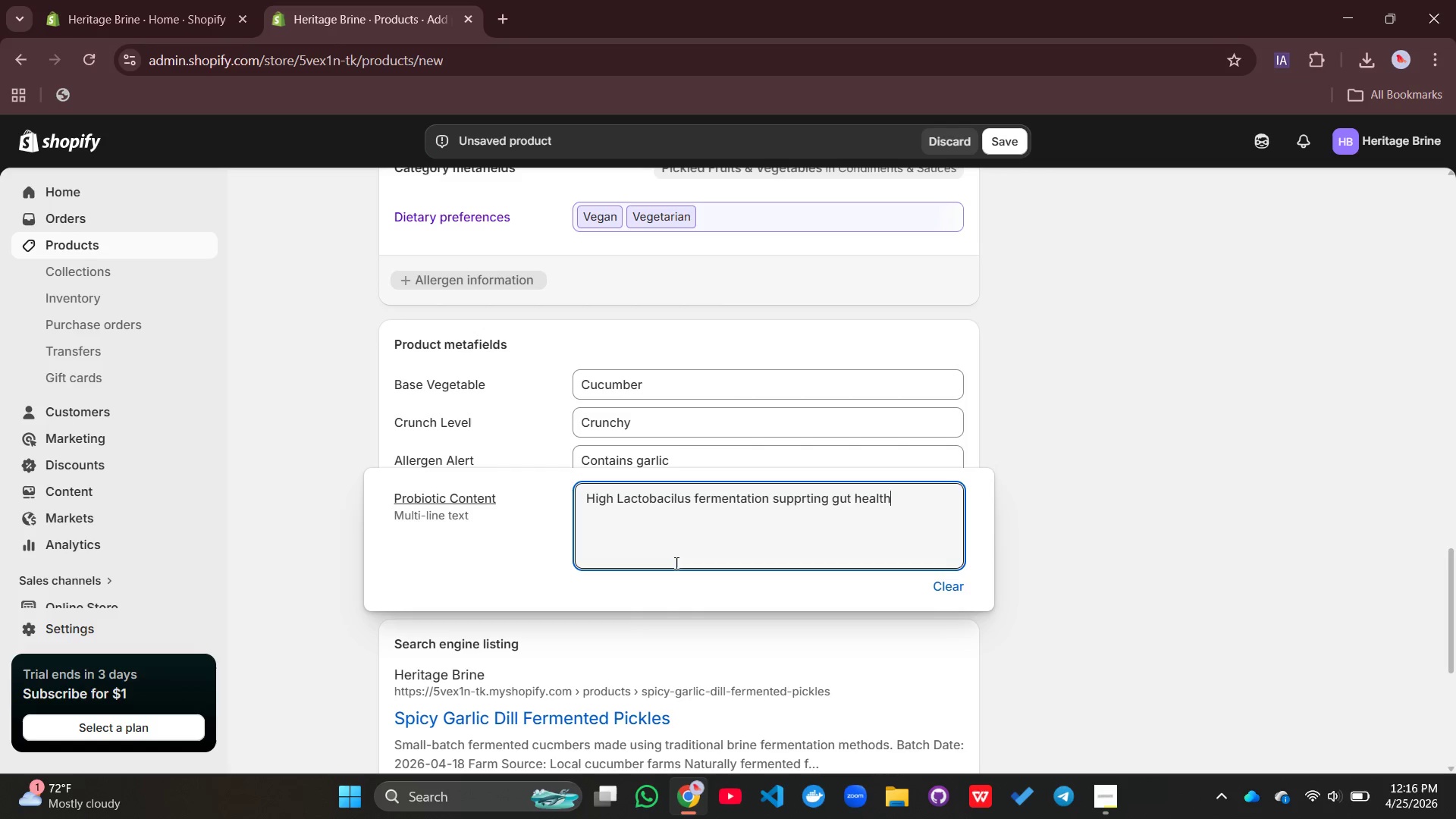 
left_click([1072, 579])
 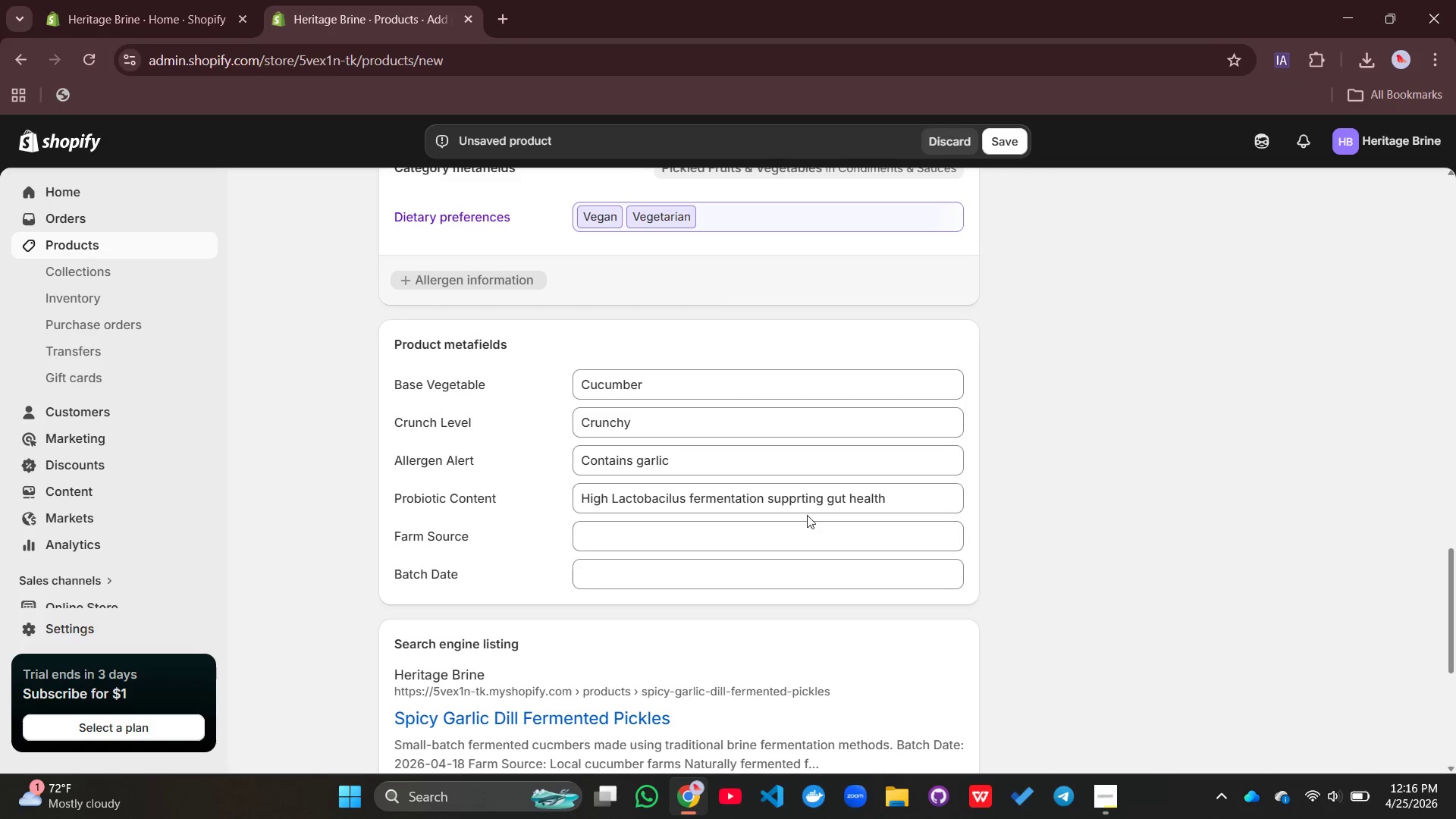 
left_click([803, 509])
 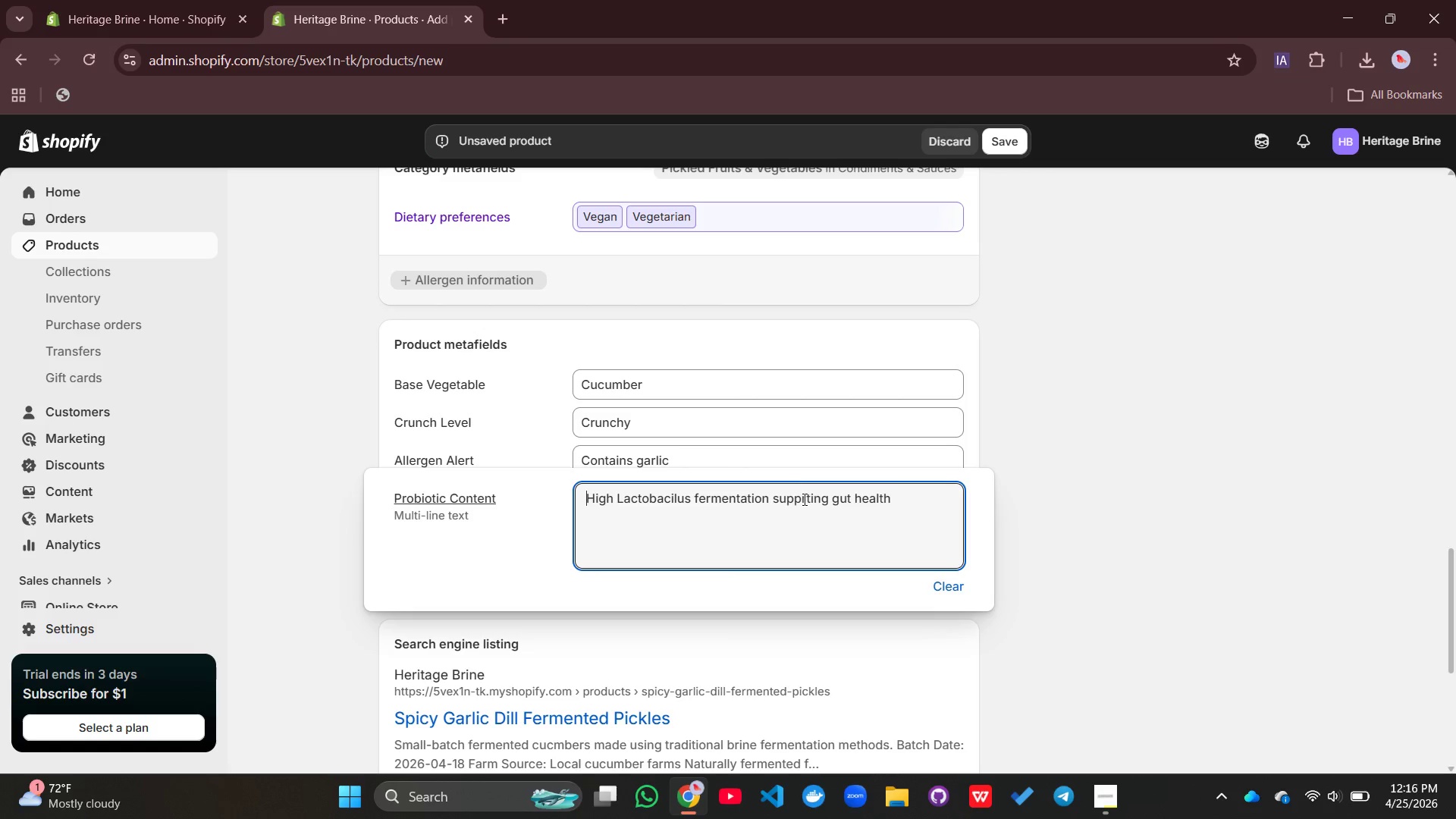 
left_click([803, 499])
 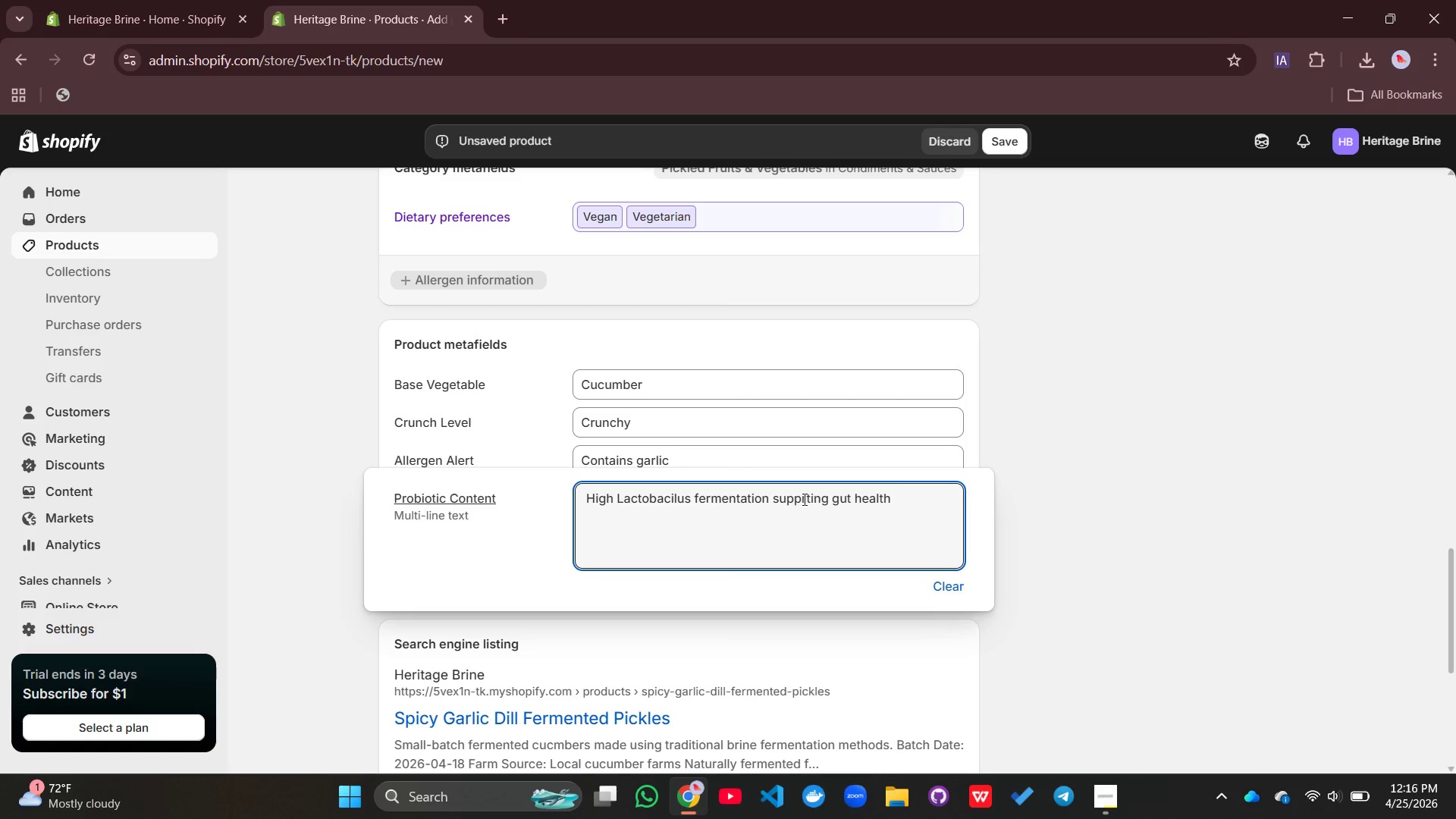 
key(O)
 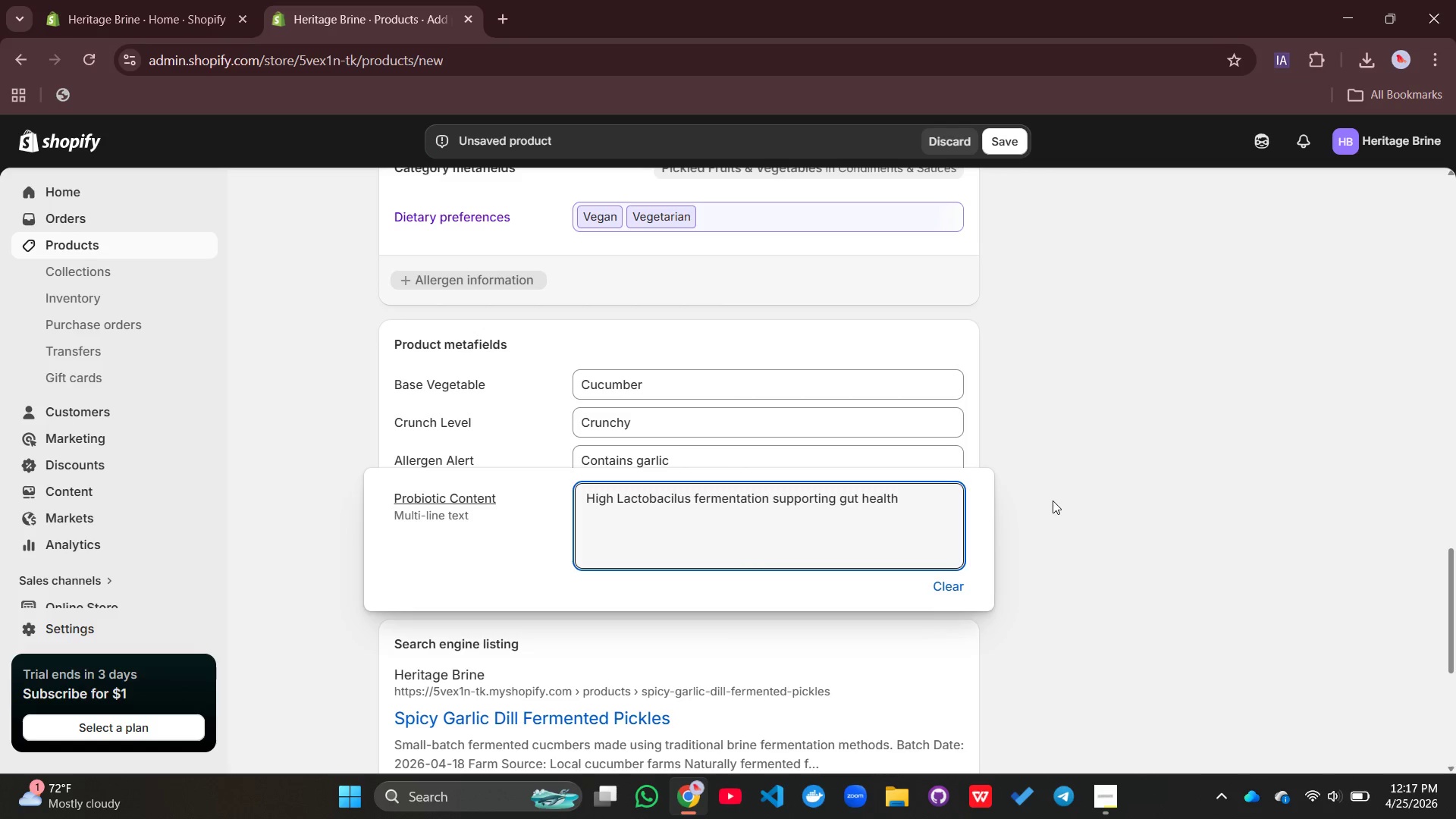 
left_click([1053, 500])
 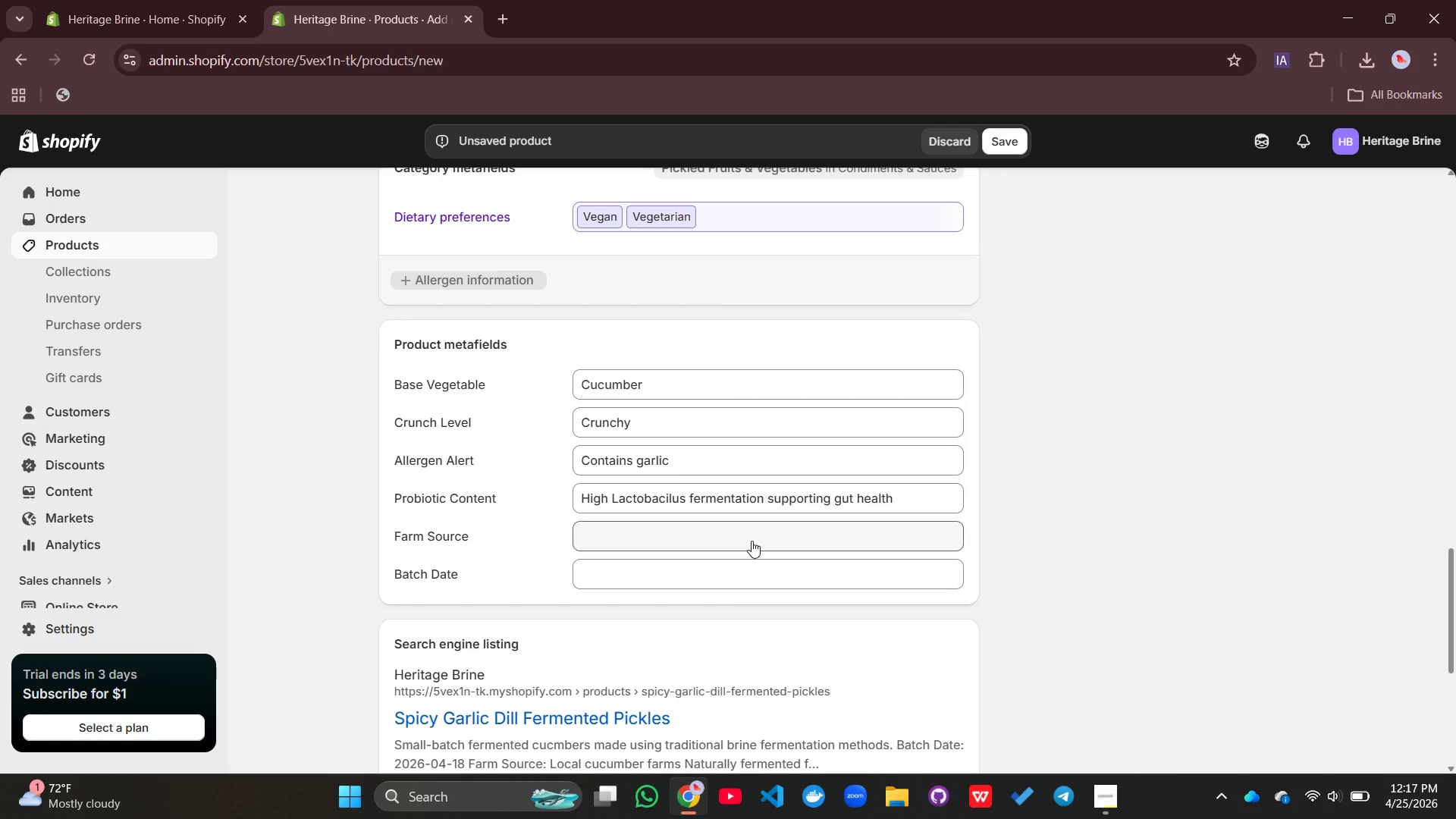 
left_click([752, 541])
 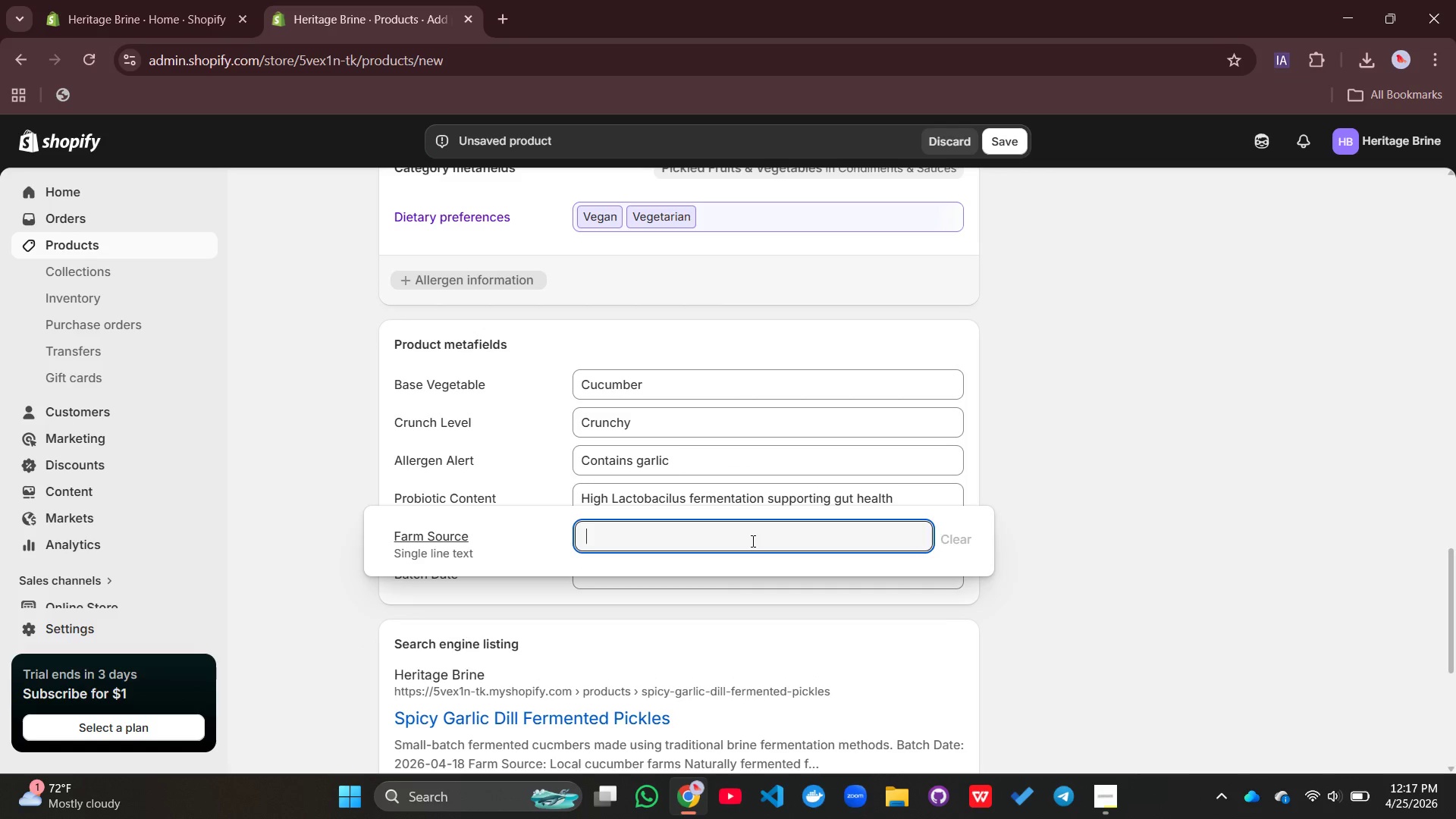 
type(Local ci)
key(Backspace)
type(ucumber farms)
 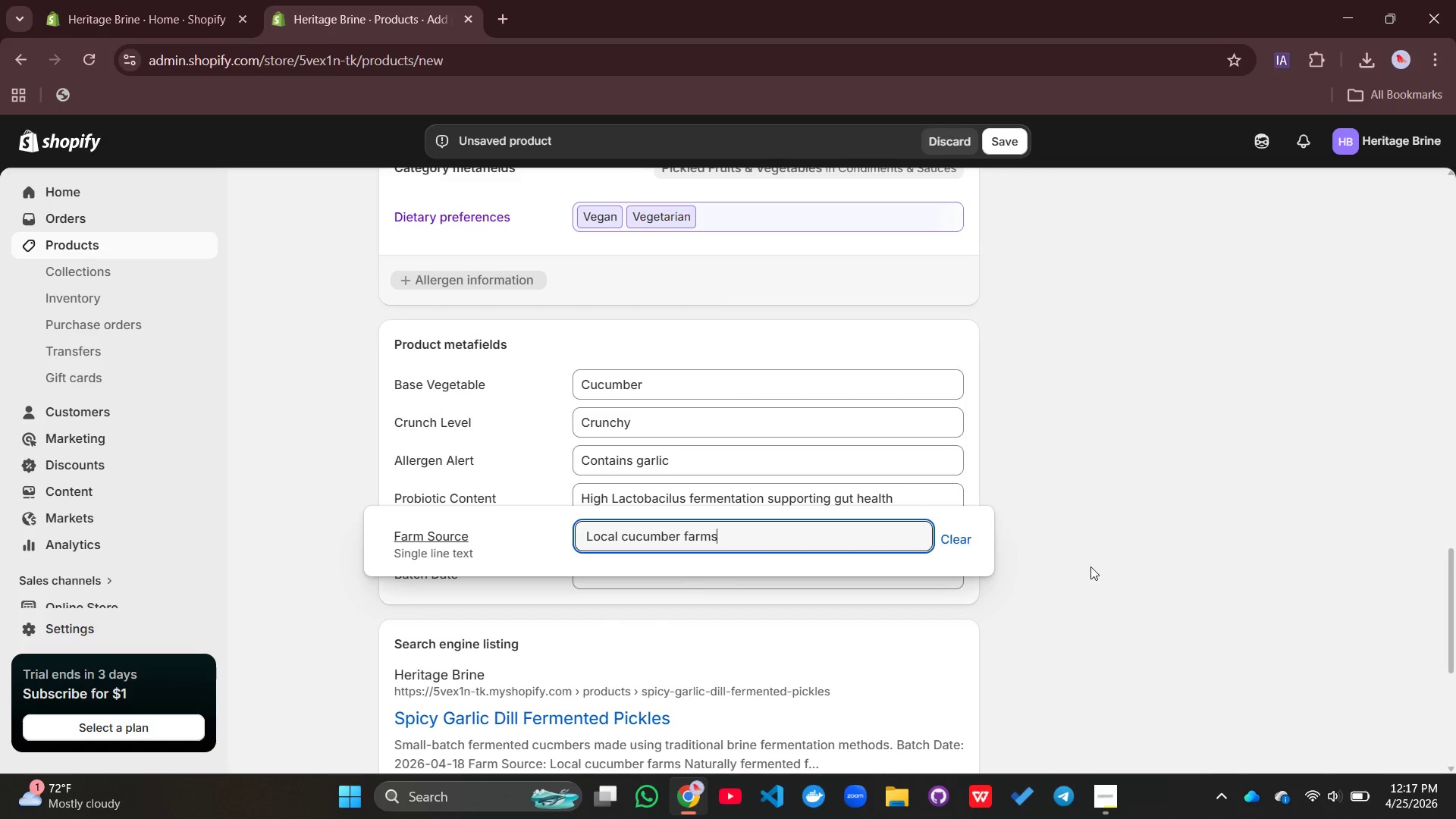 
left_click([1126, 566])
 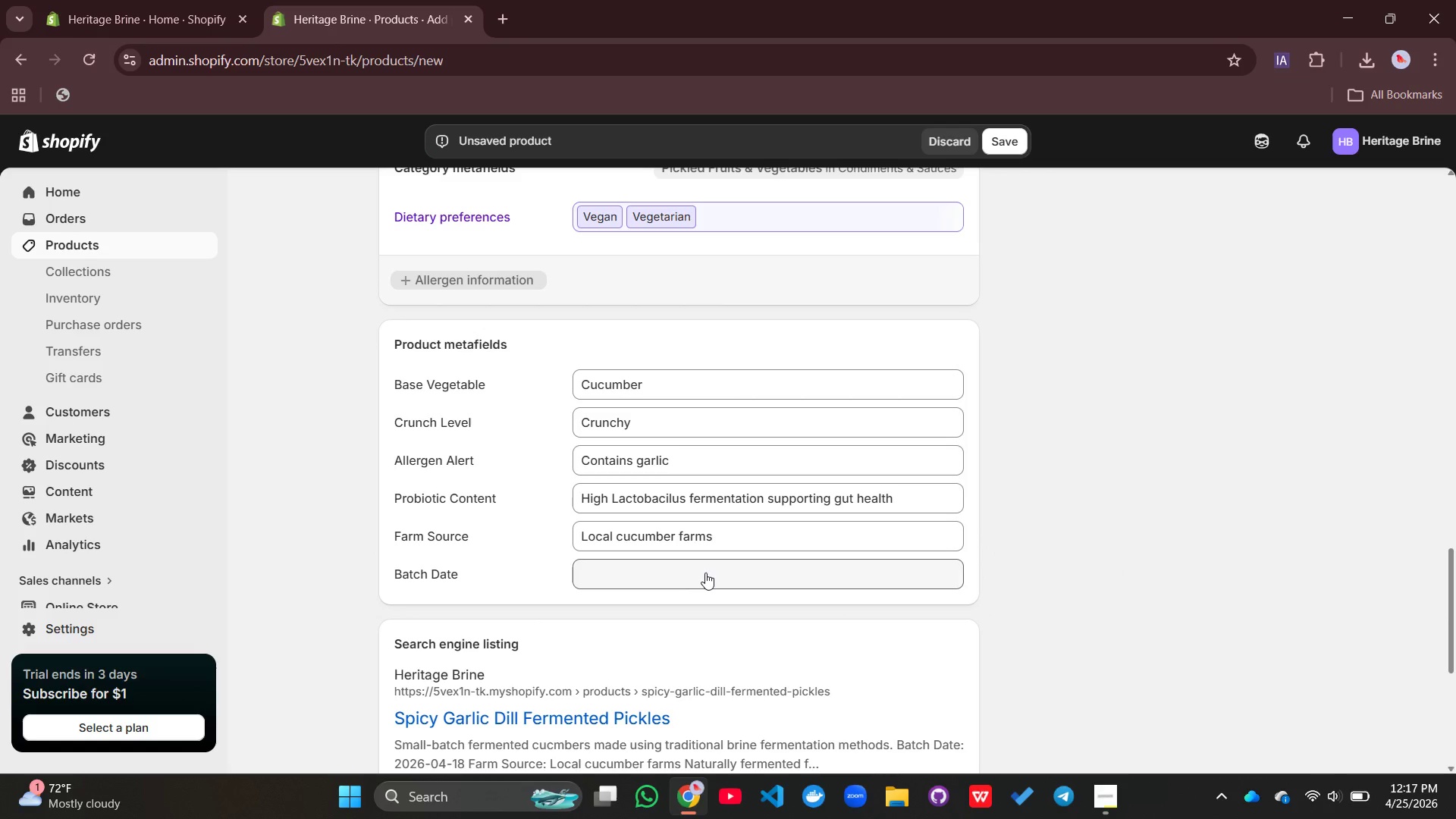 
left_click([704, 573])
 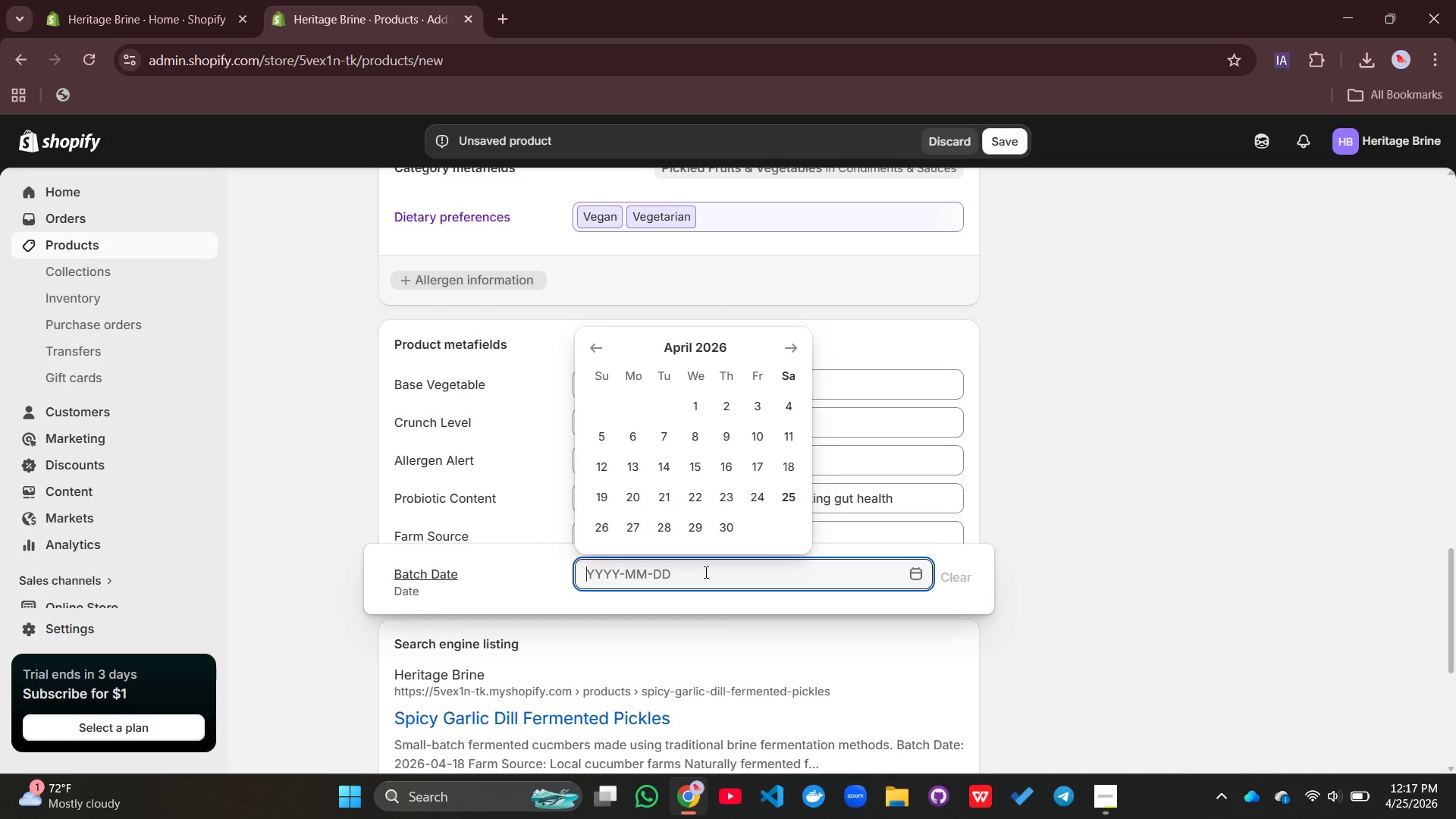 
wait(8.39)
 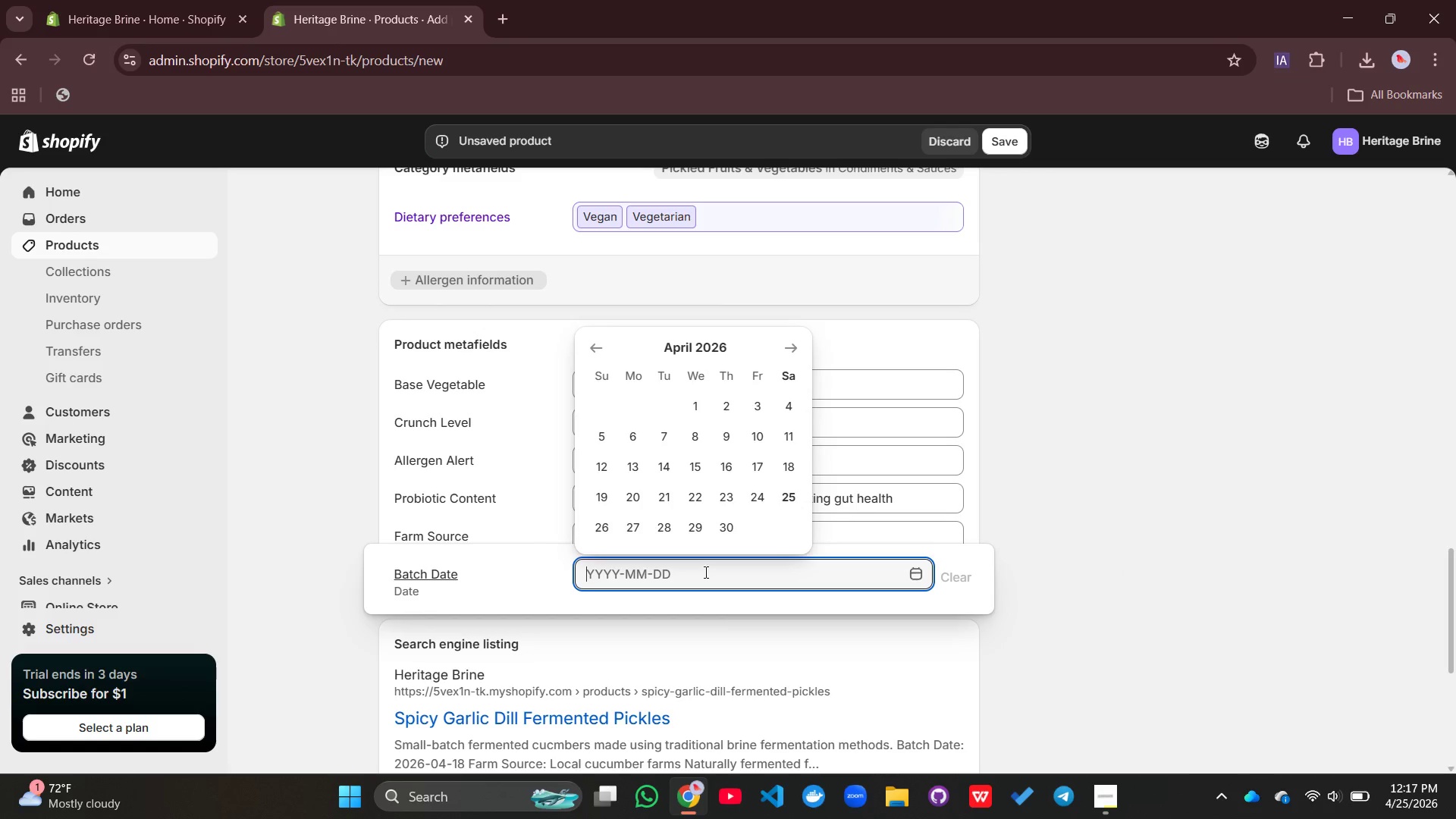 
left_click([778, 460])
 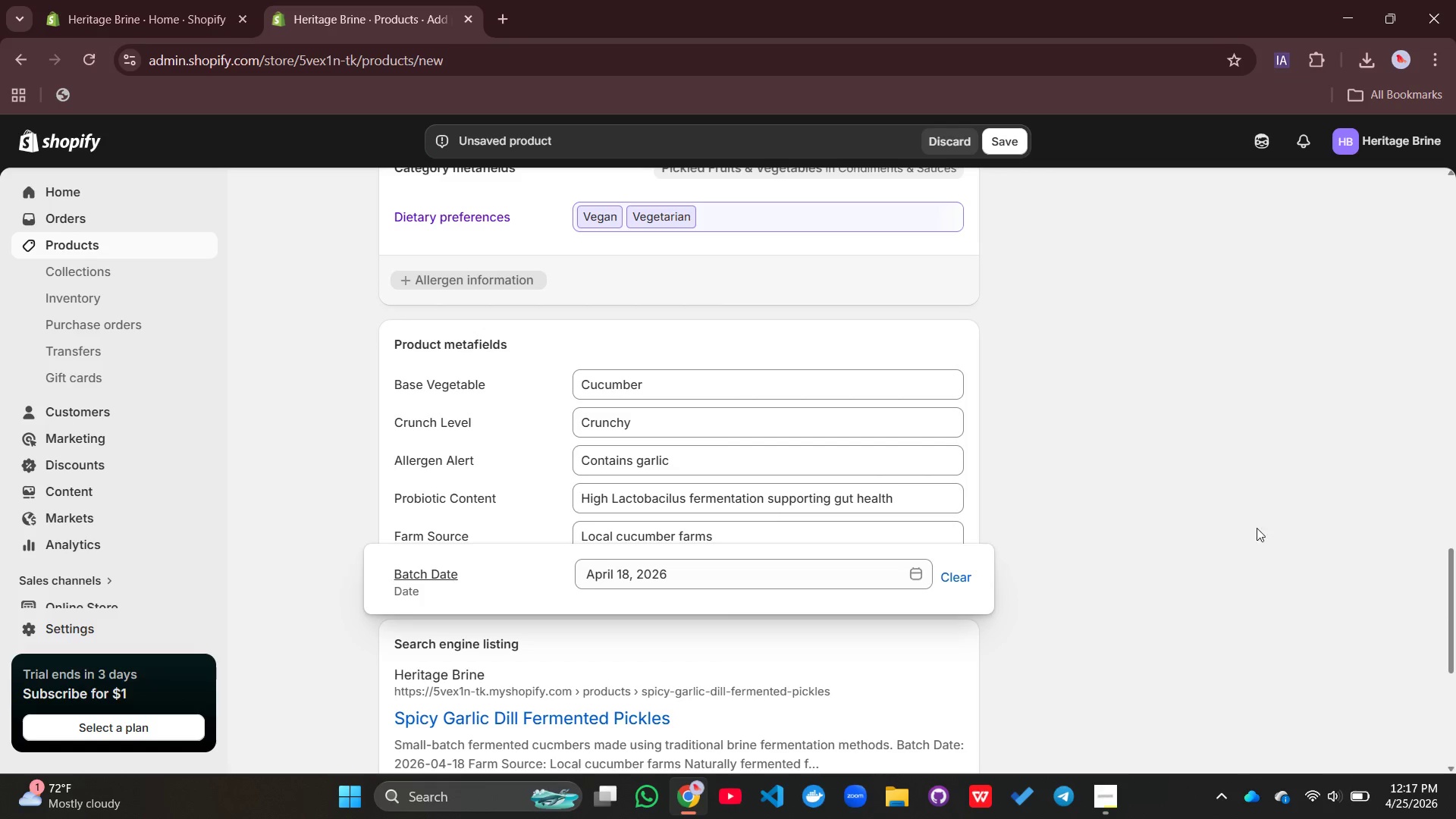 
left_click([1084, 604])
 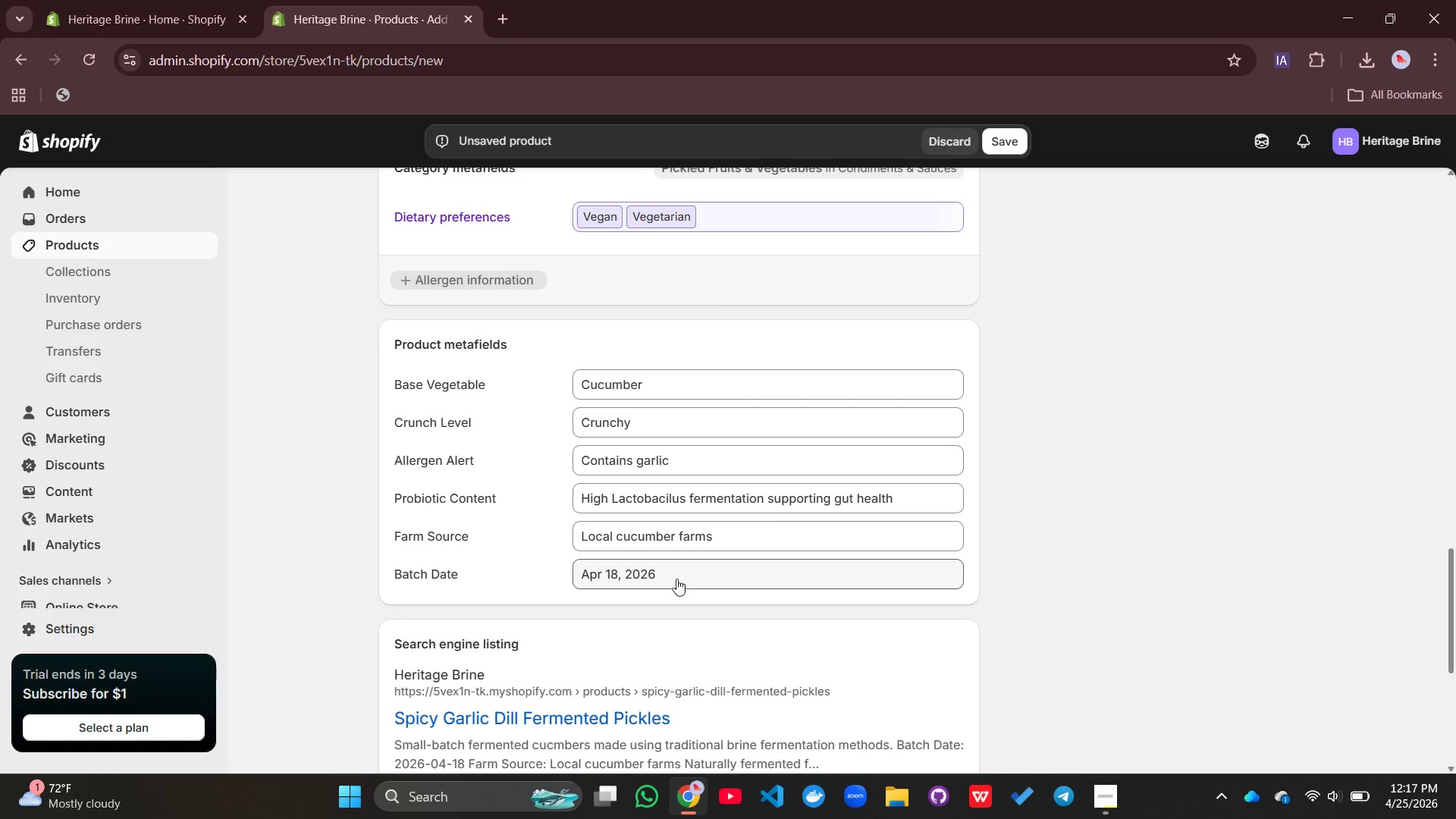 
left_click_drag(start_coordinate=[676, 578], to_coordinate=[570, 573])
 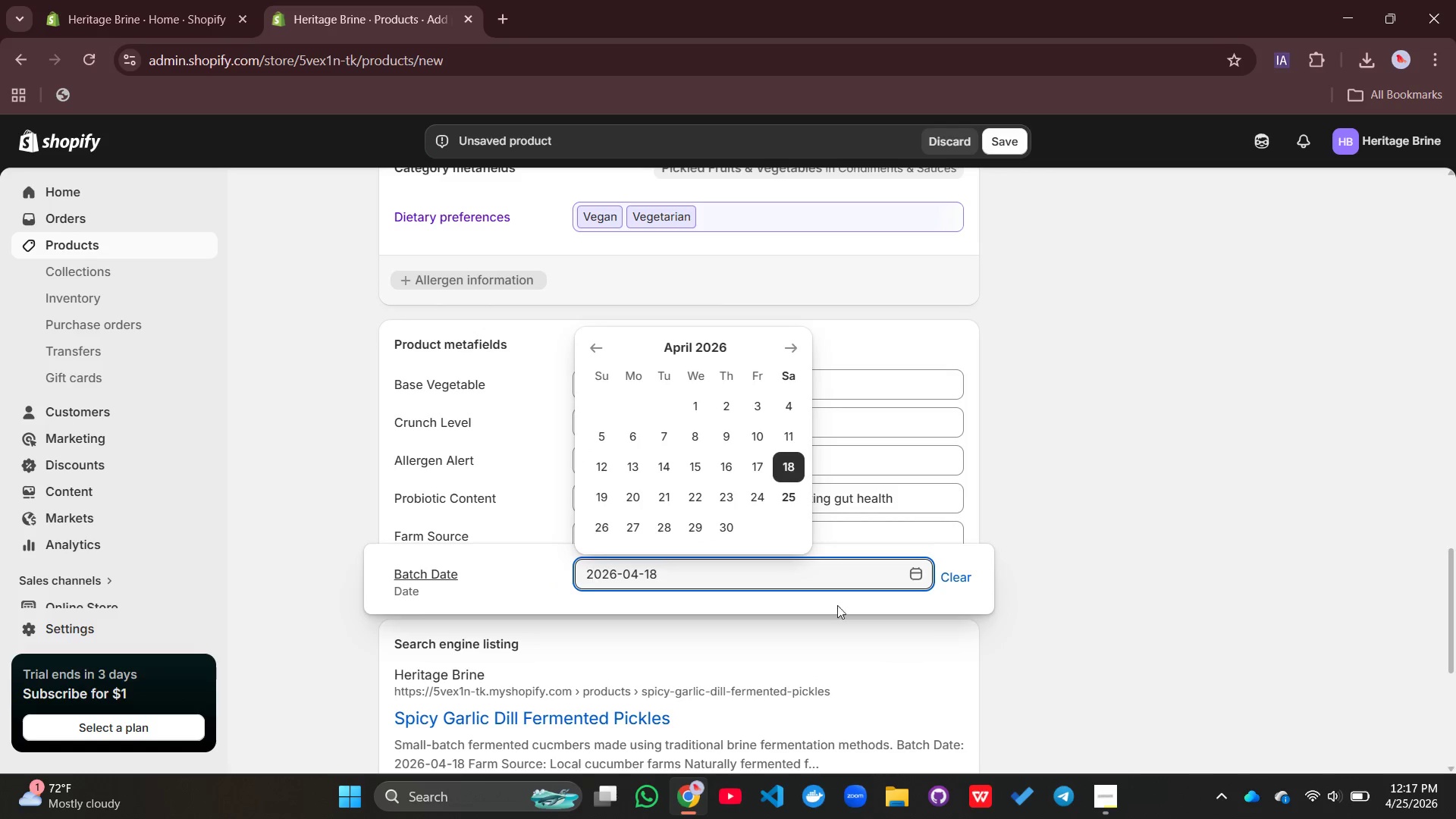 
key(Control+C)
 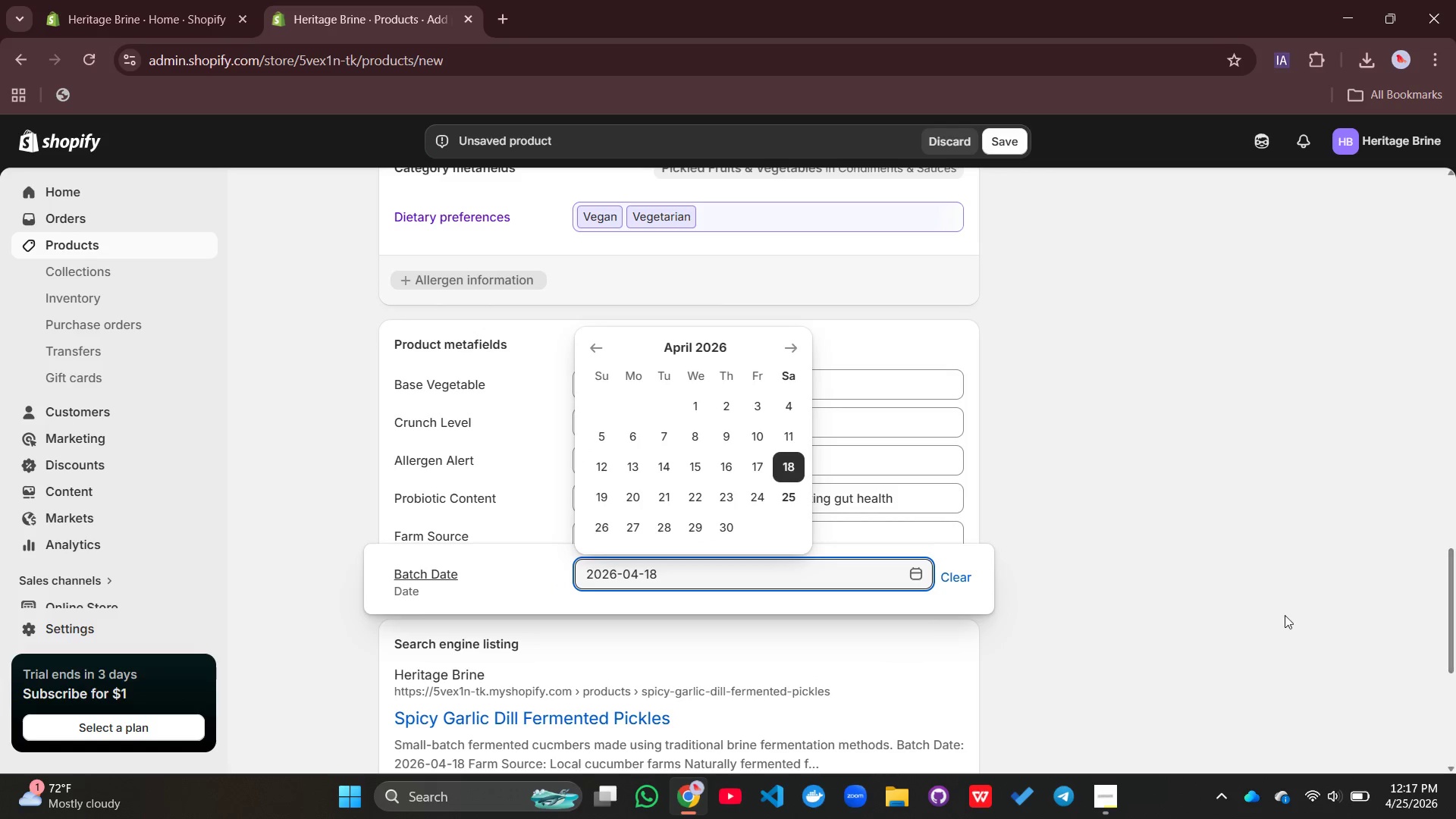 
scroll: coordinate [1273, 610], scroll_direction: up, amount: 20.0
 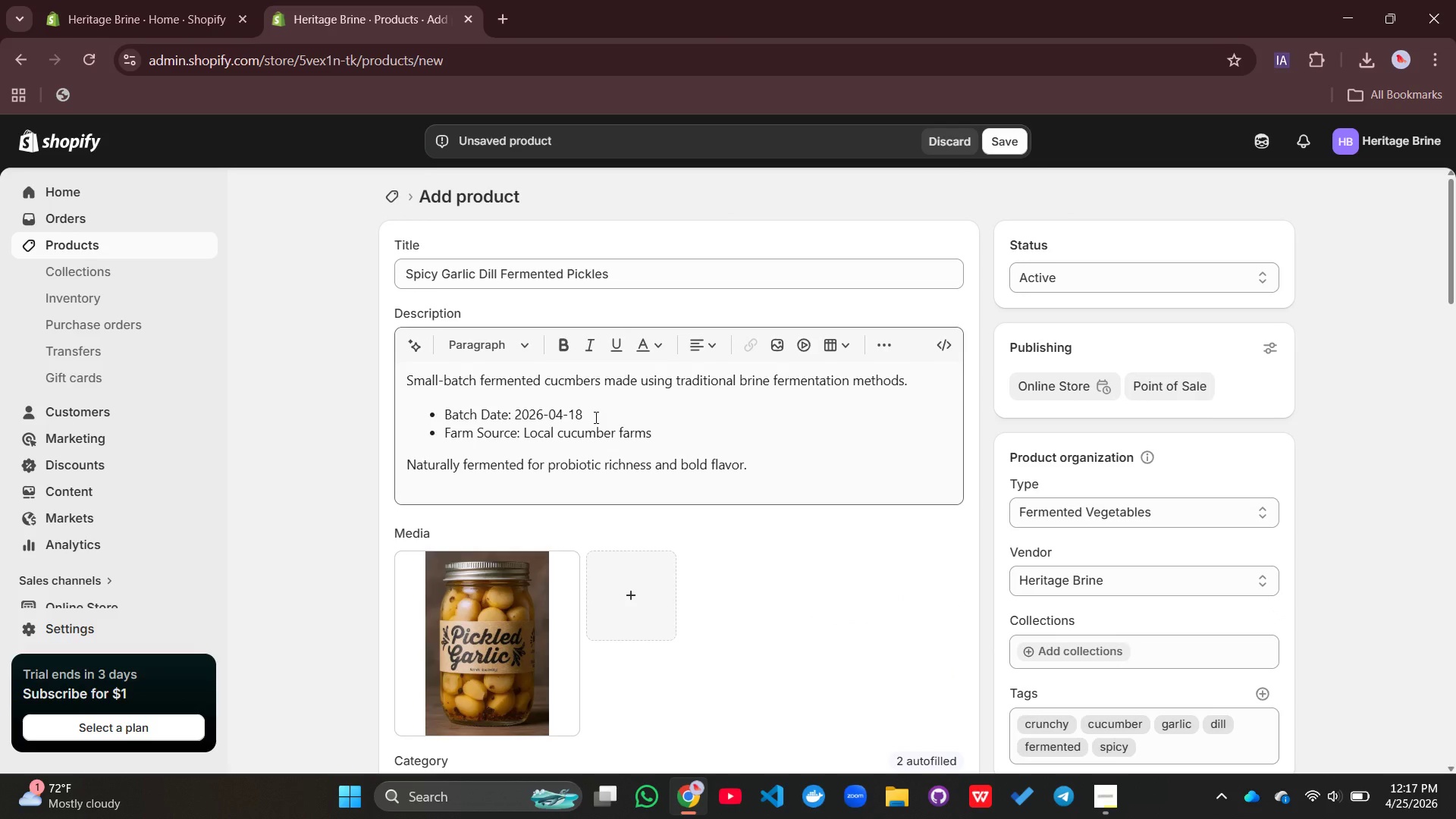 
left_click_drag(start_coordinate=[595, 417], to_coordinate=[516, 410])
 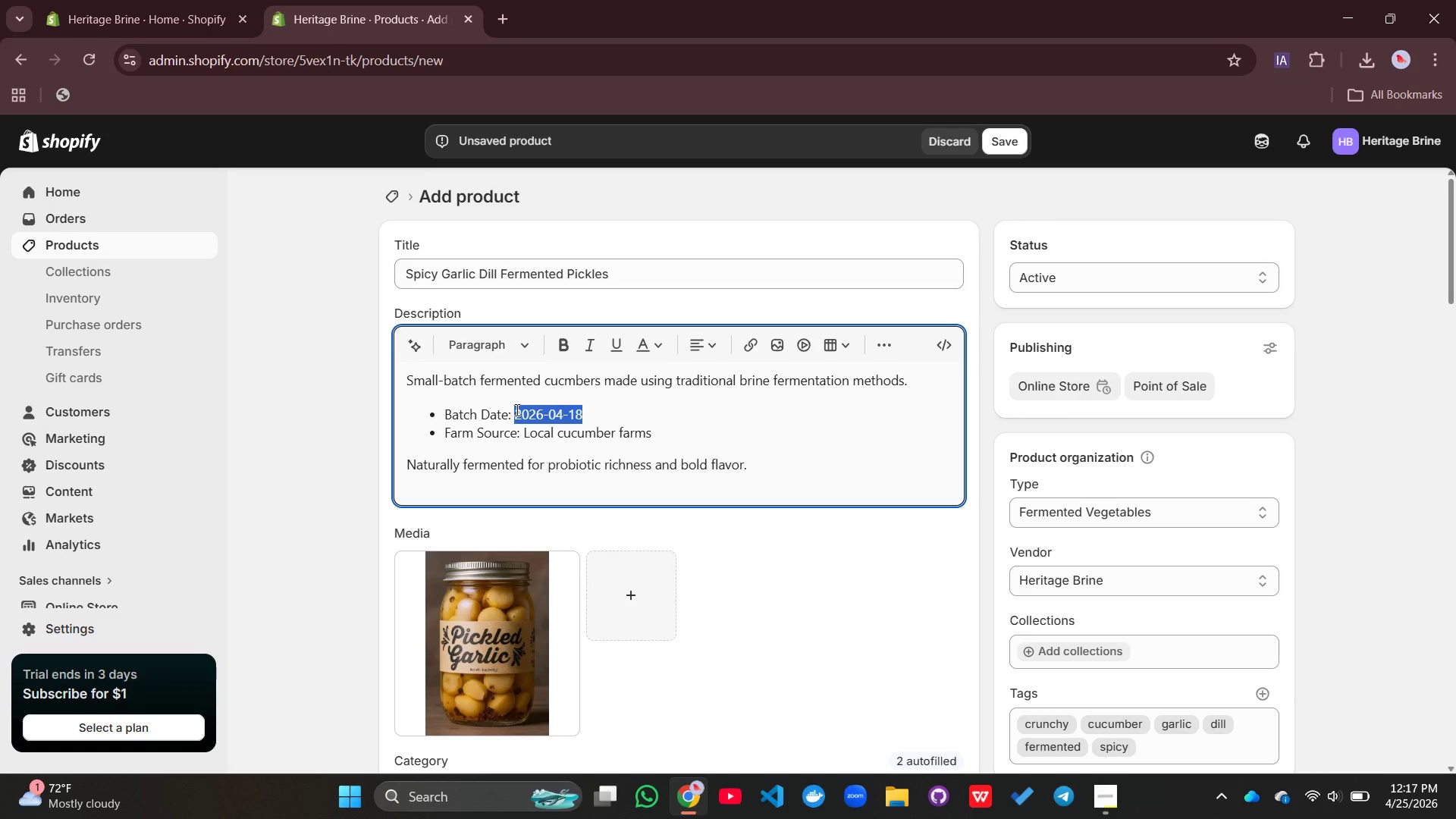 
key(Control+ControlLeft)
 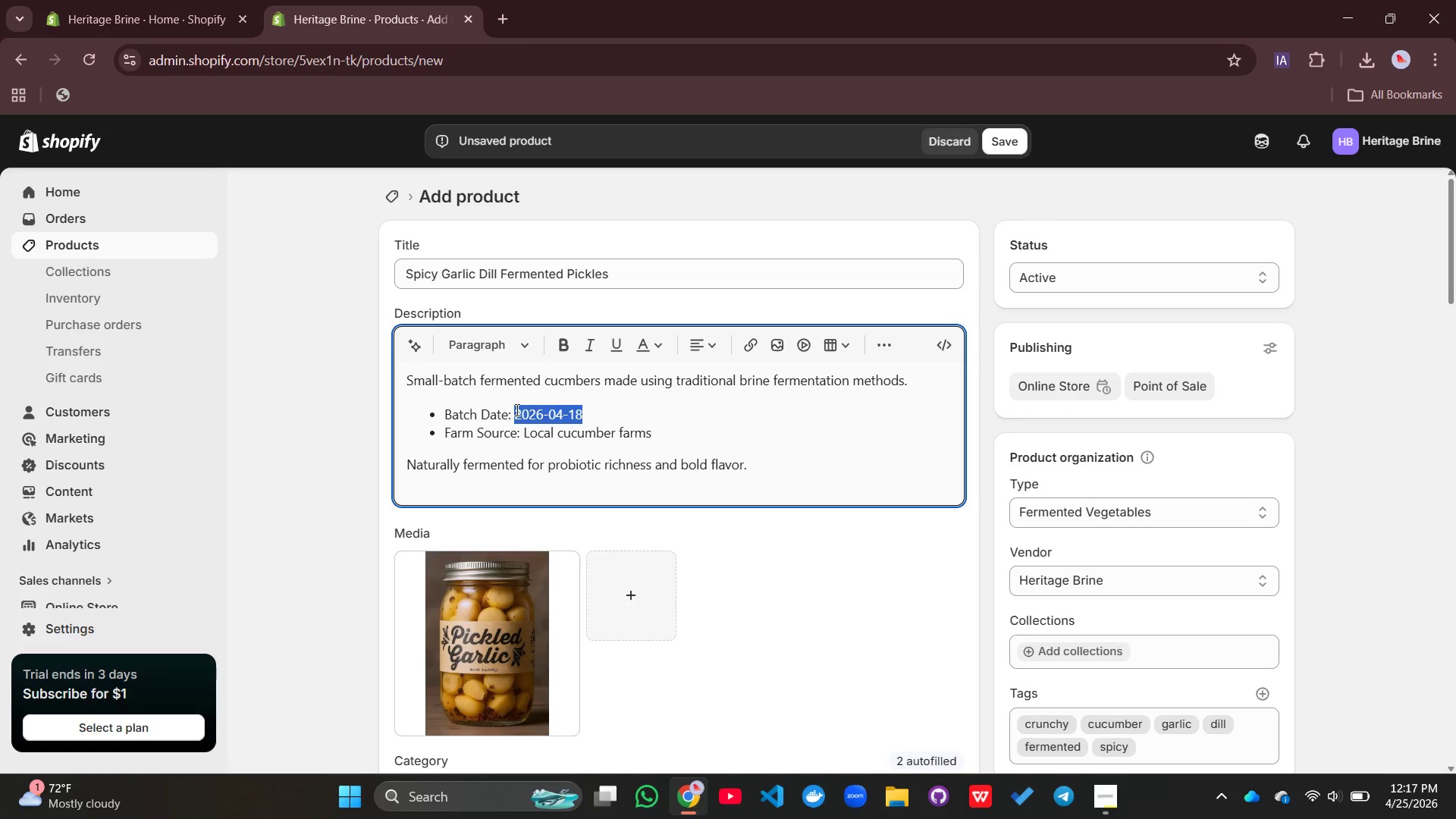 
key(Control+V)
 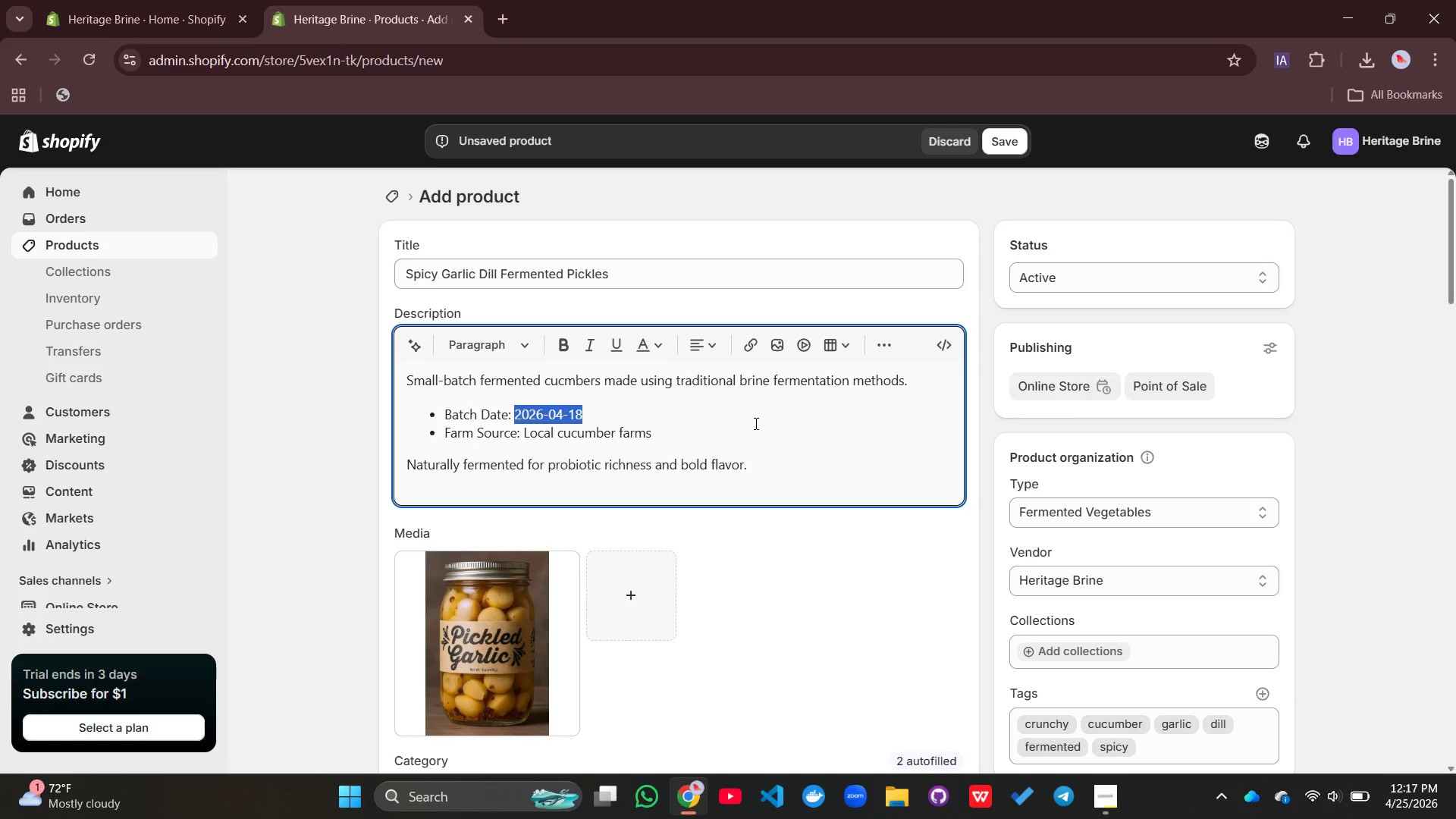 
left_click([756, 424])
 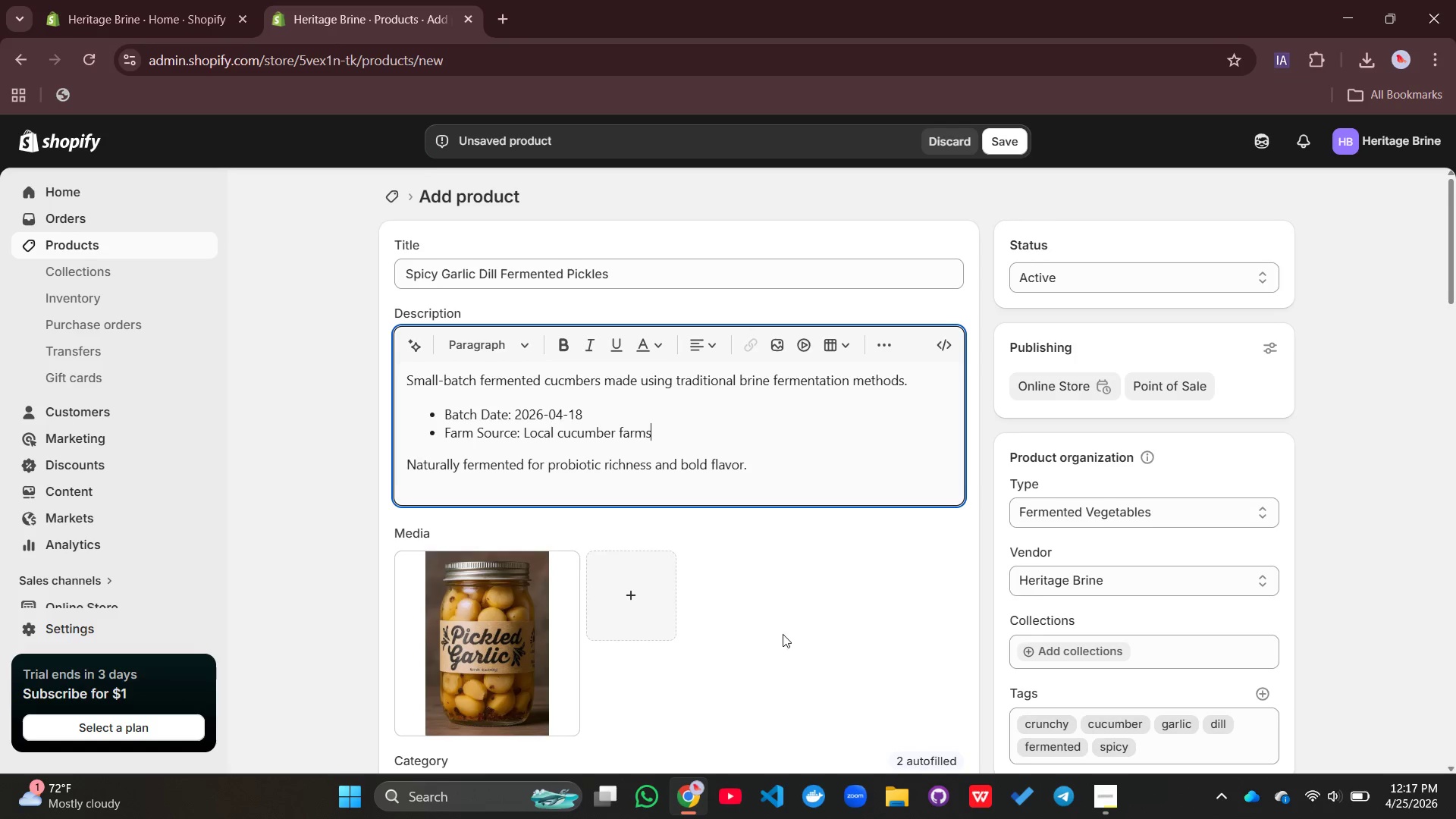 
scroll: coordinate [1100, 610], scroll_direction: down, amount: 20.0
 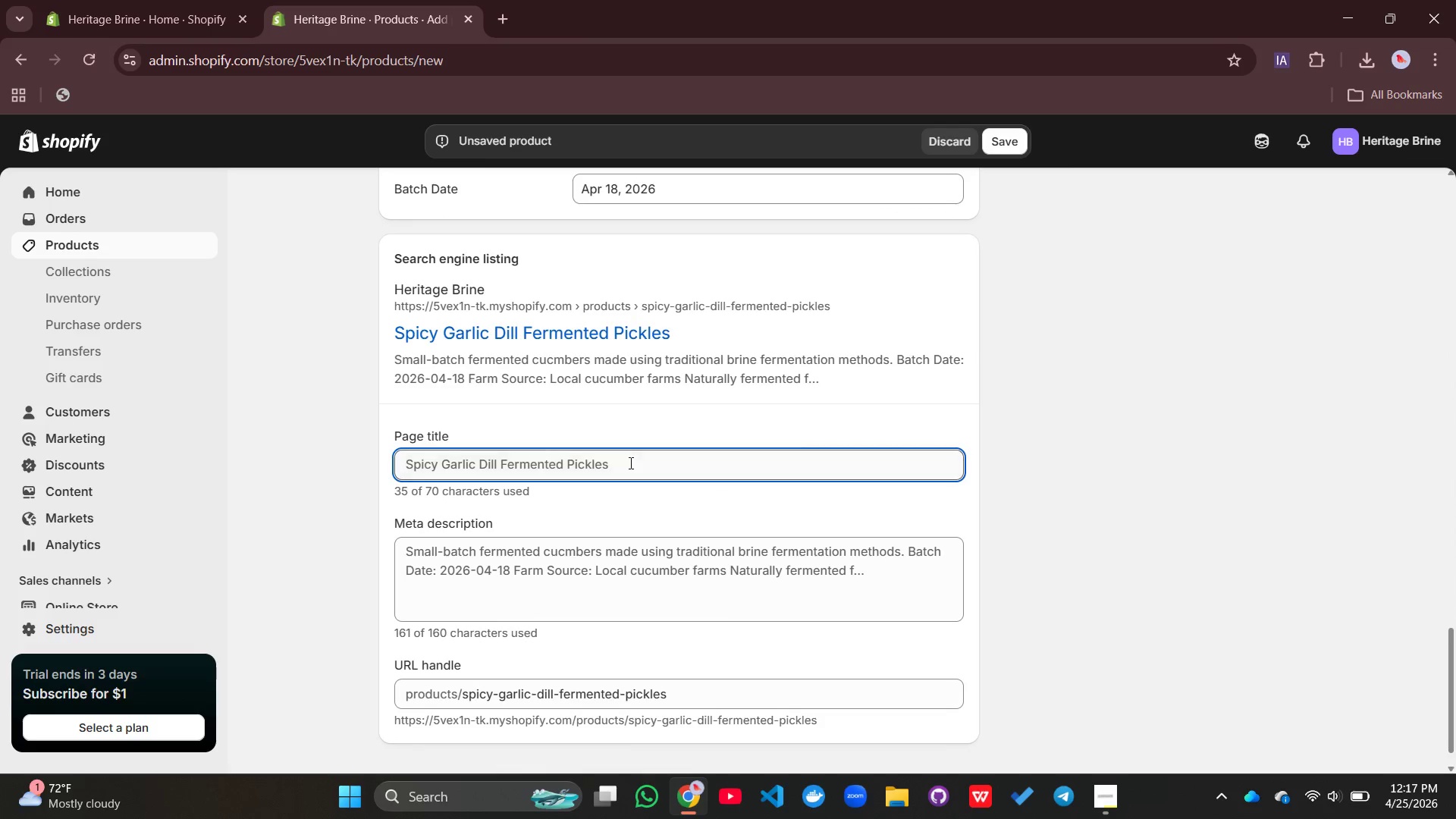 
left_click([629, 463])
 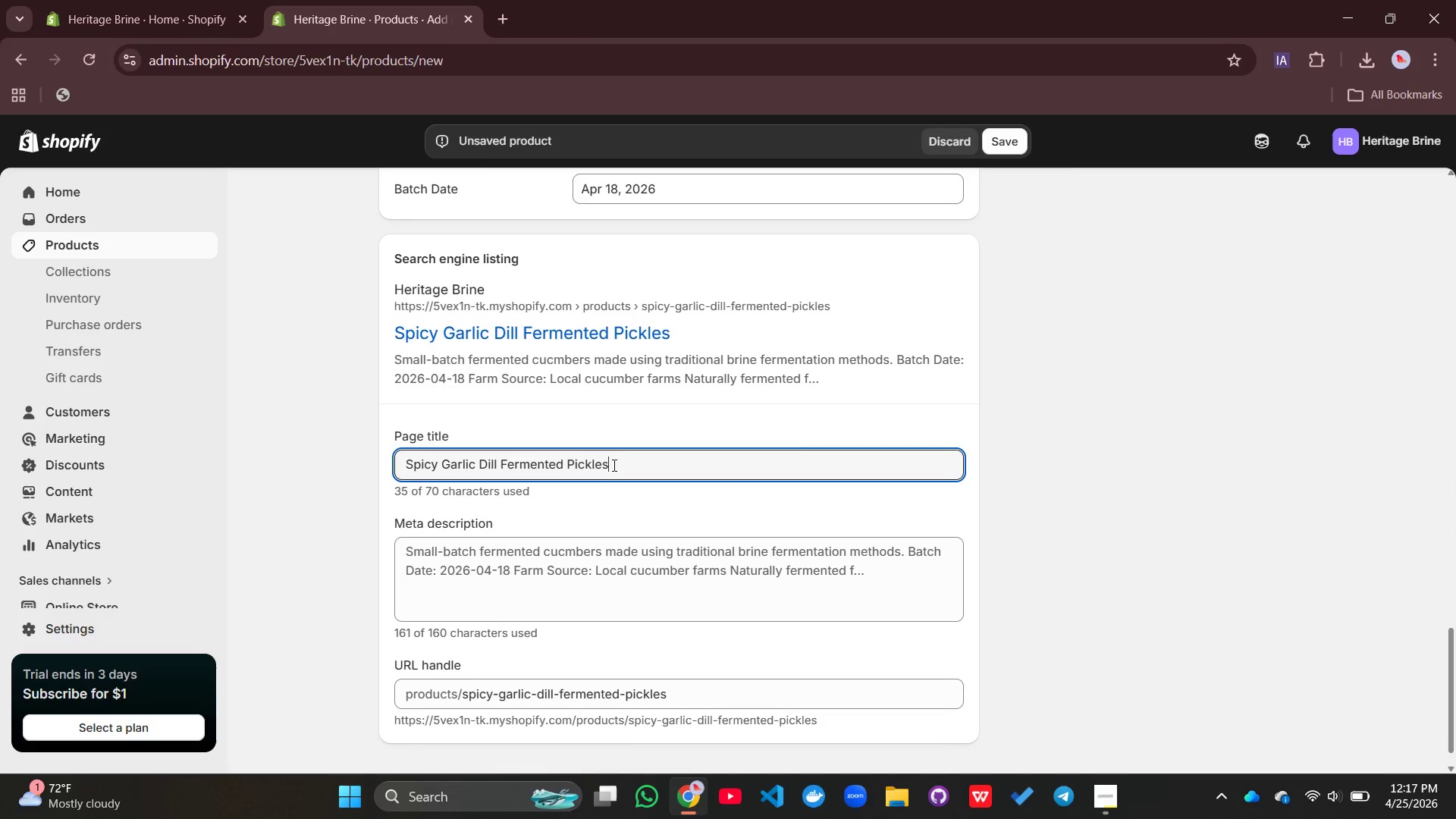 
left_click_drag(start_coordinate=[614, 465], to_coordinate=[378, 438])
 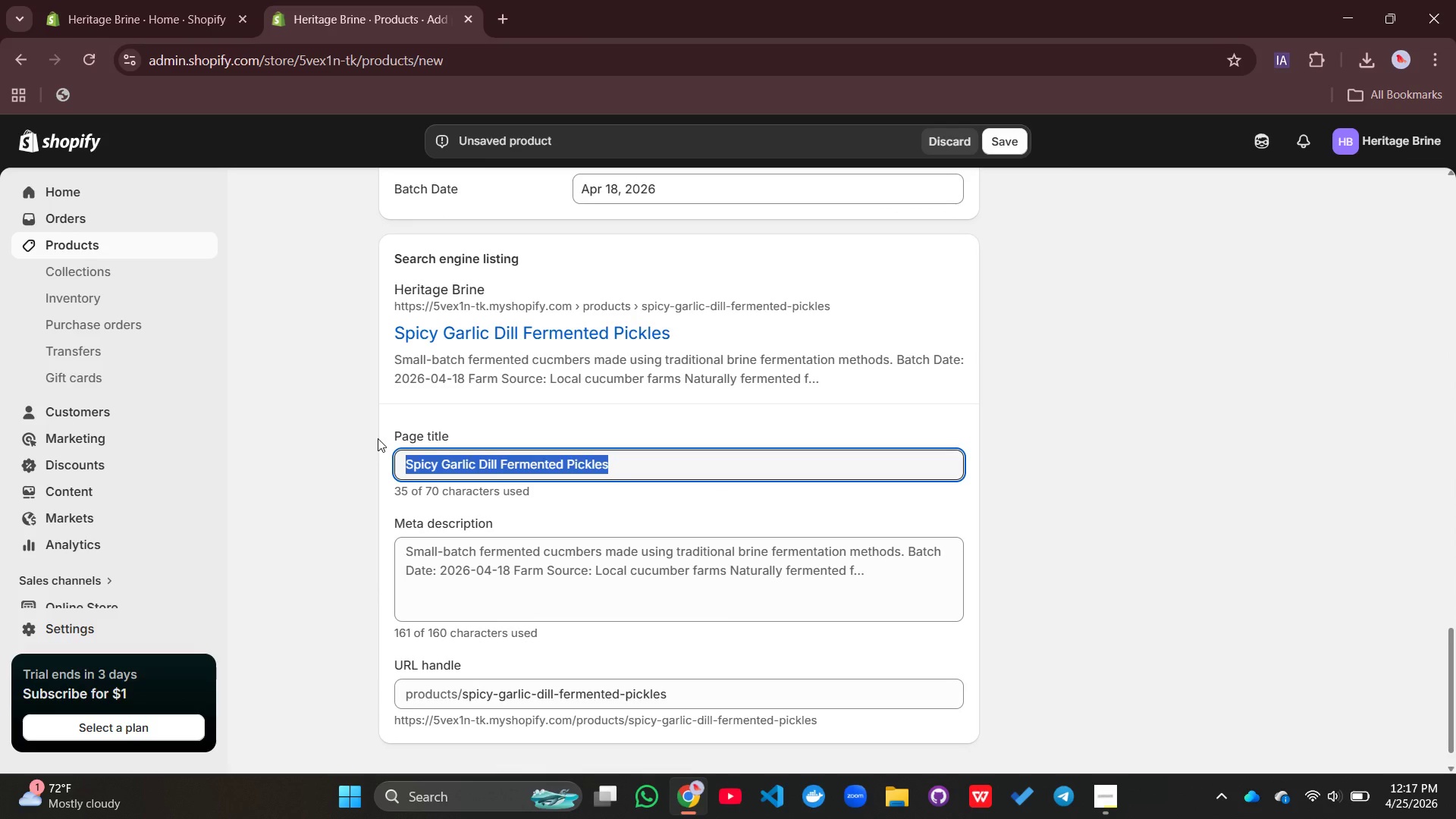 
type(Small-batch fermented veger)
key(Backspace)
type(tables | Spicy Gaa)
key(Backspace)
type(rlic Dill Pickles)
 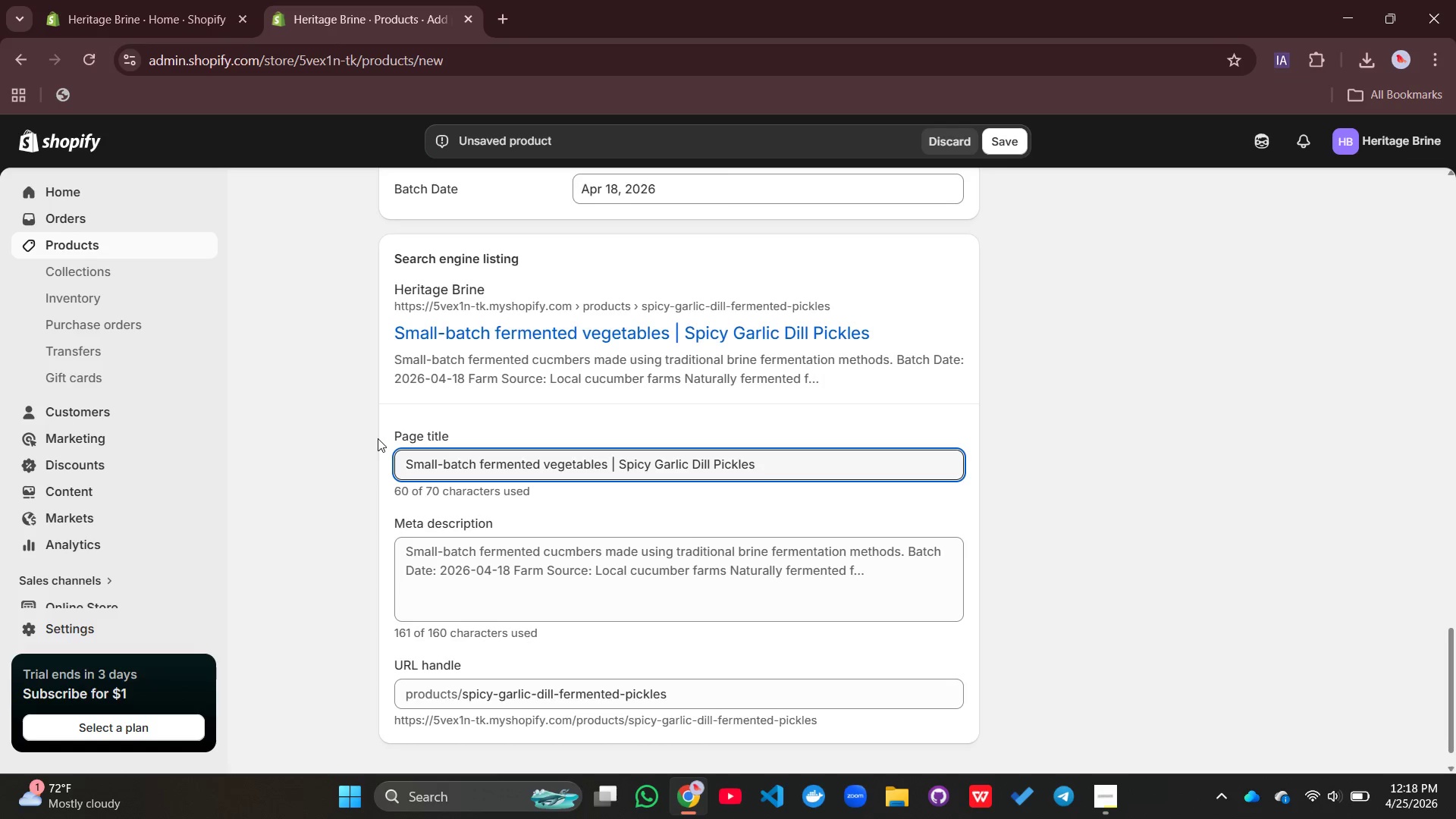 
scroll: coordinate [237, 565], scroll_direction: down, amount: 2.0
 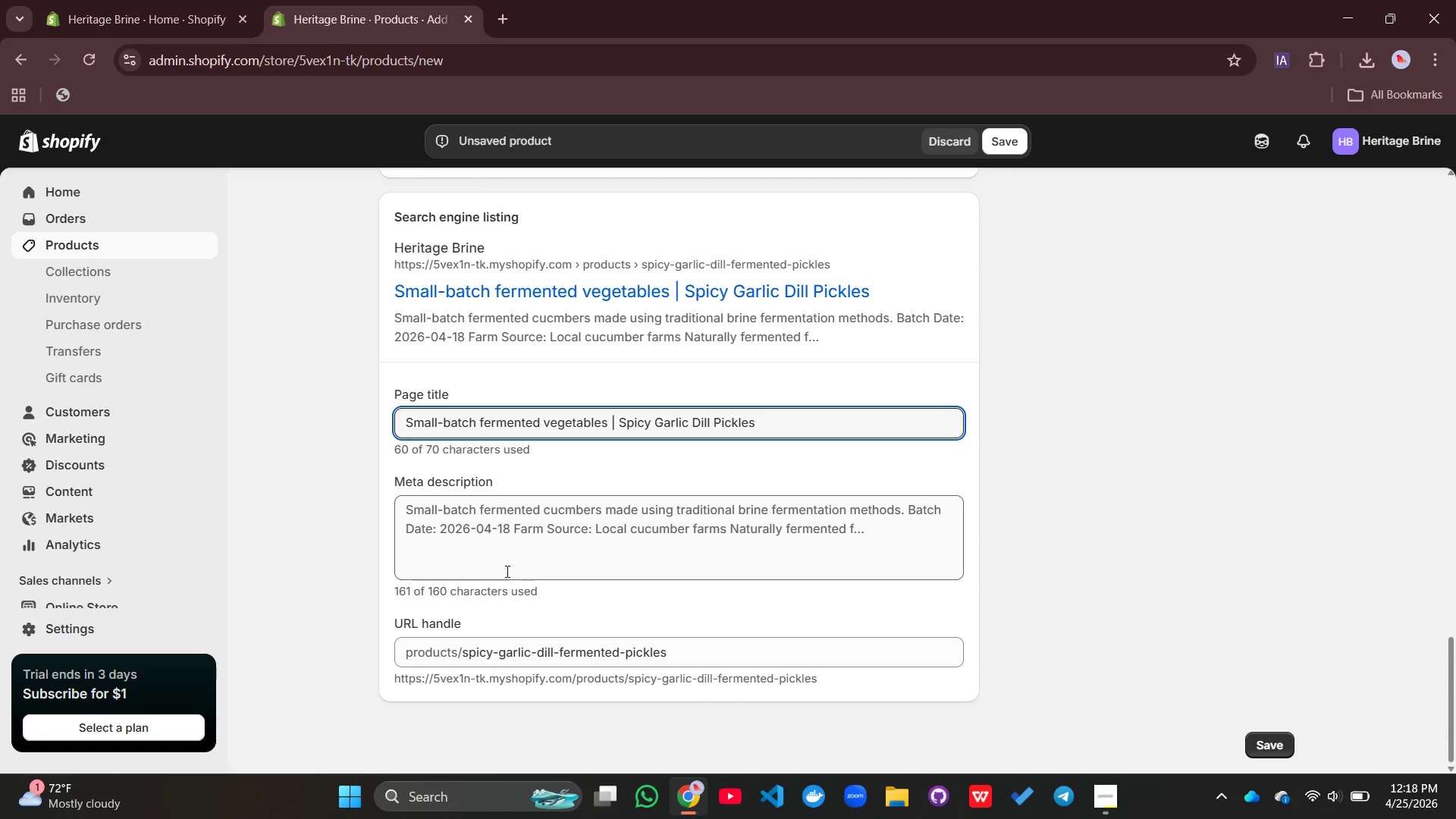 
left_click([529, 565])
 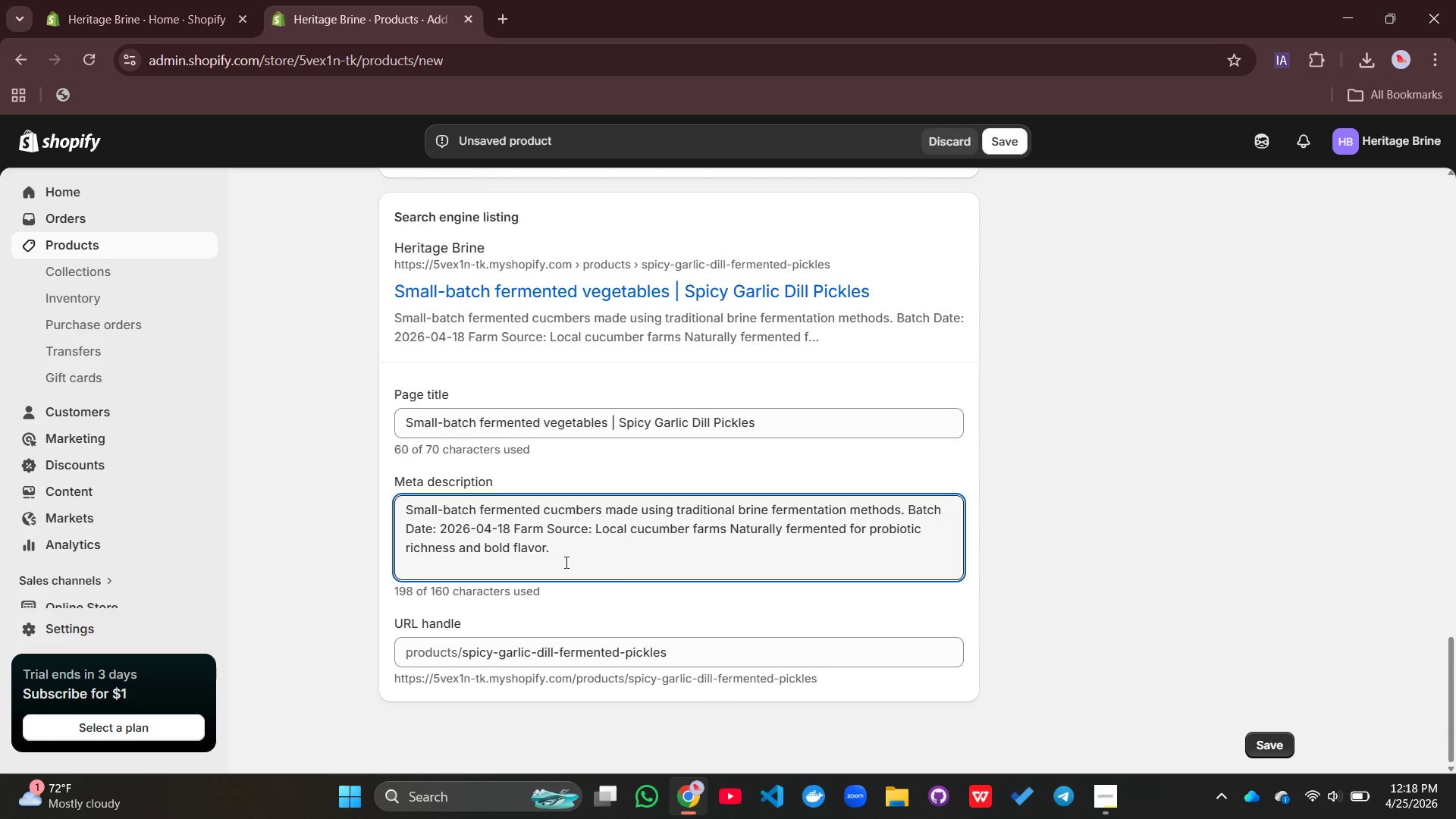 
left_click_drag(start_coordinate=[563, 561], to_coordinate=[318, 515])
 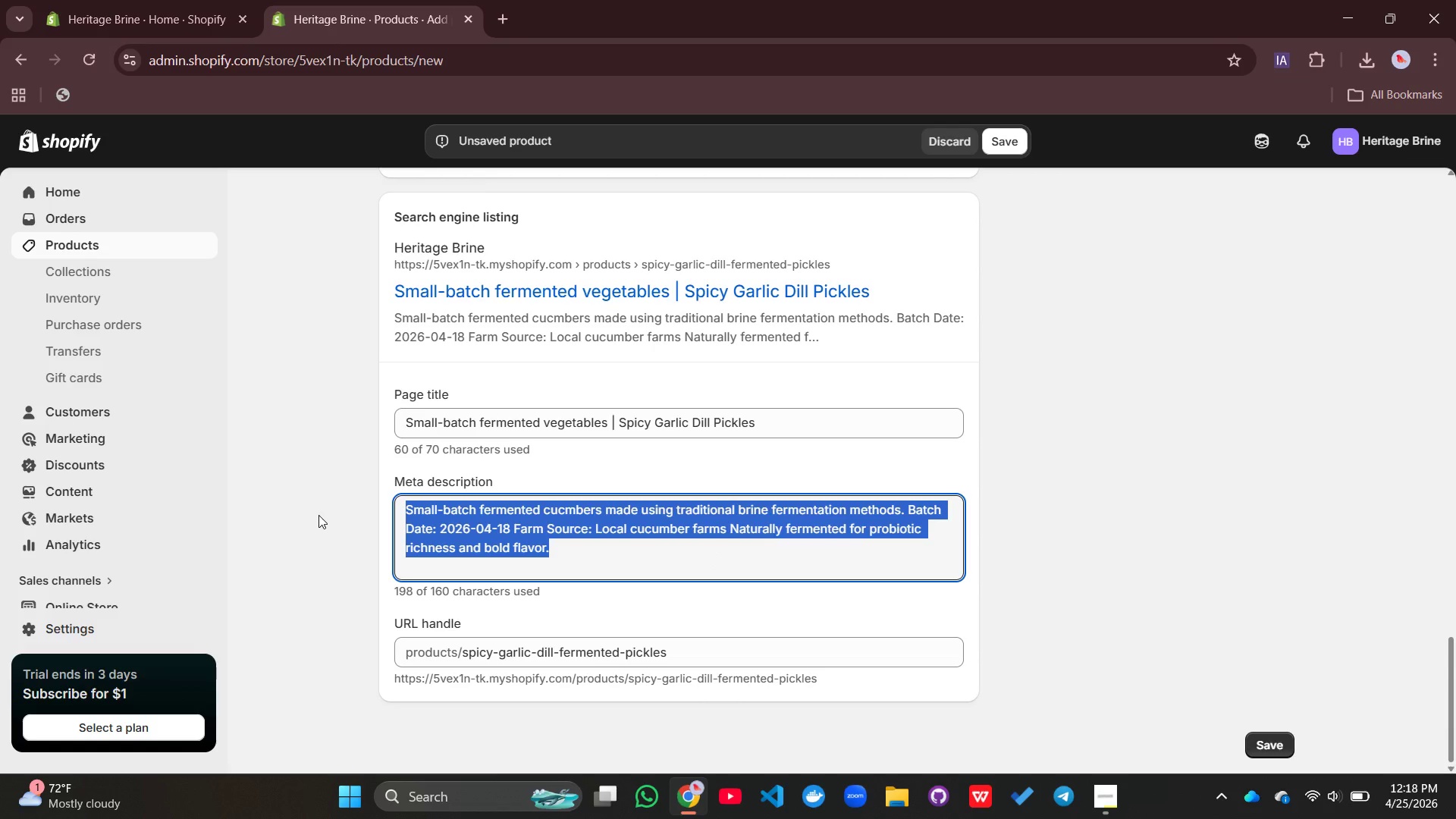 
type(Handcrafted fermented cucumber with garlic and dill. ri)
key(Backspace)
key(Backspace)
type(Rich in probiotics and made for local pickup only.)
 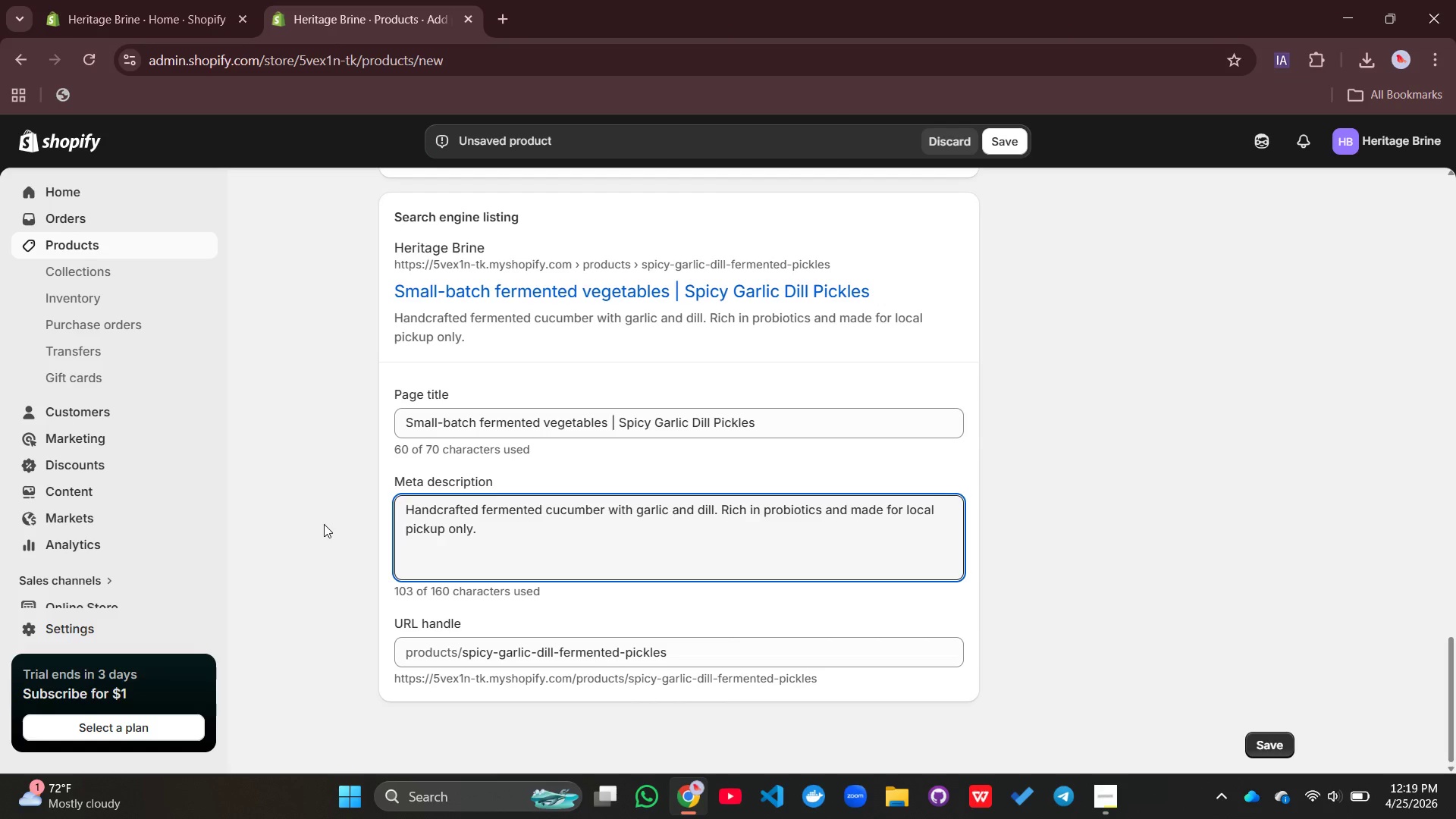 
scroll: coordinate [570, 551], scroll_direction: down, amount: 1.0
 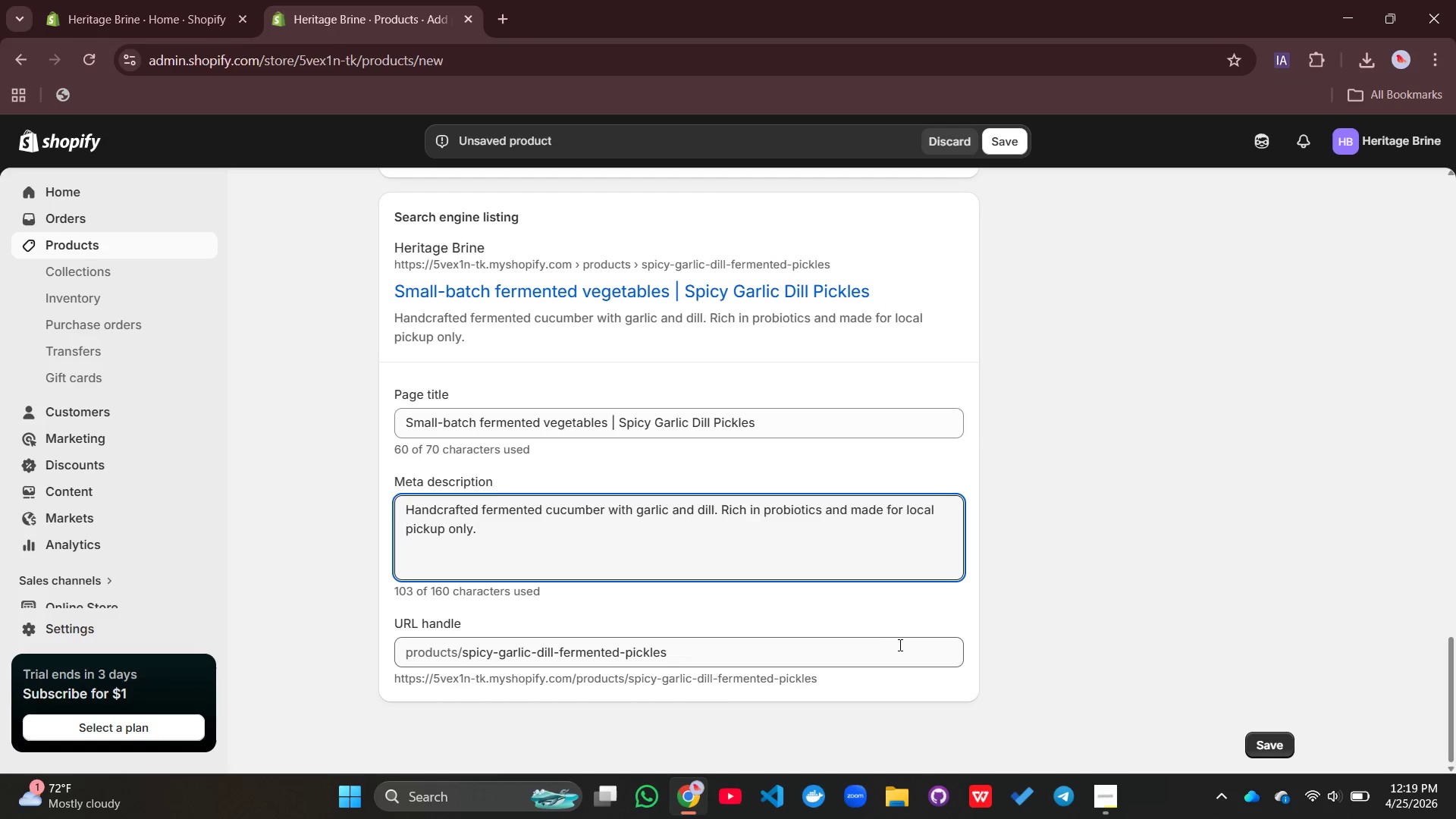 
scroll: coordinate [1032, 584], scroll_direction: up, amount: 20.0
 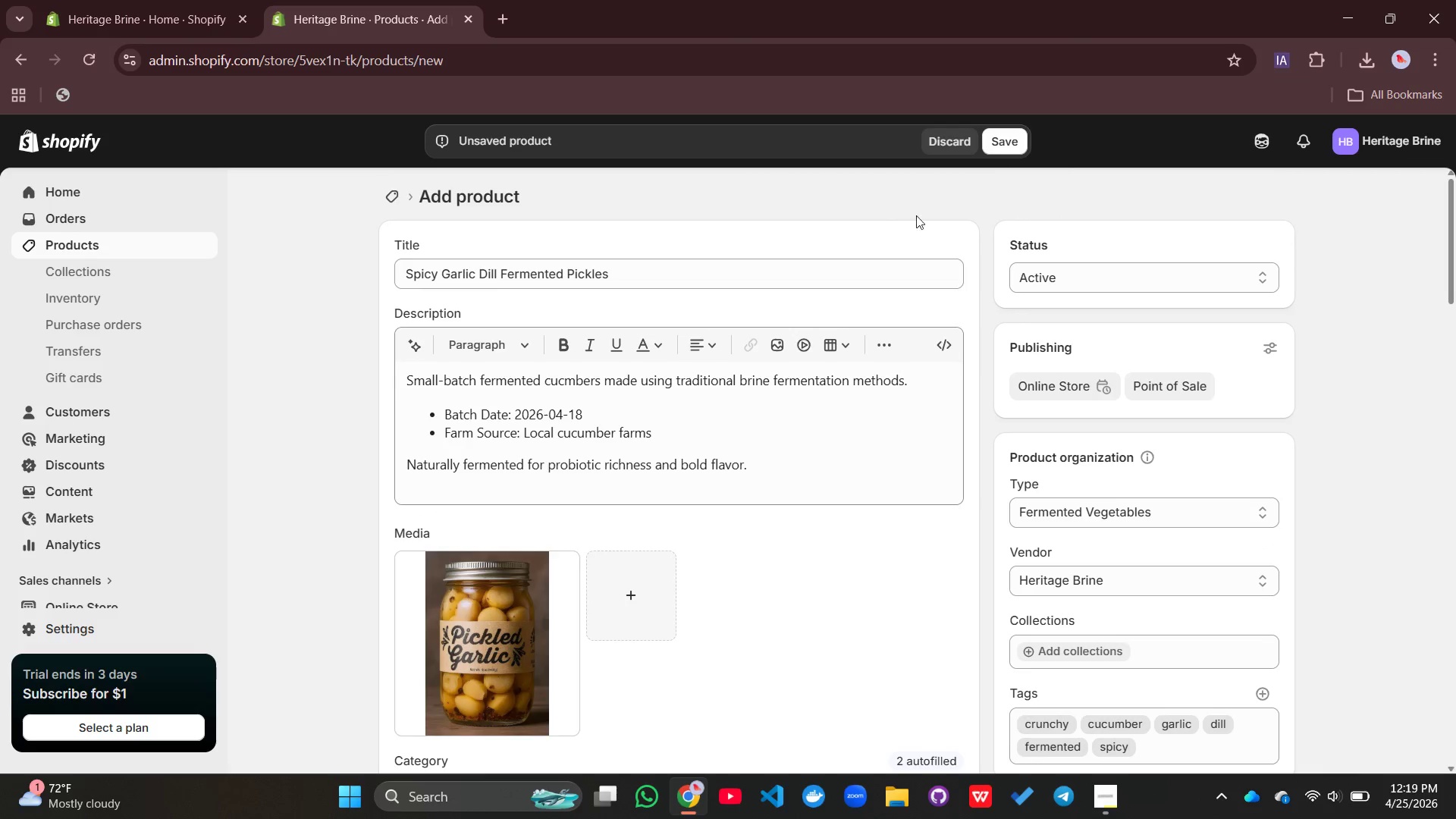 
left_click([998, 147])
 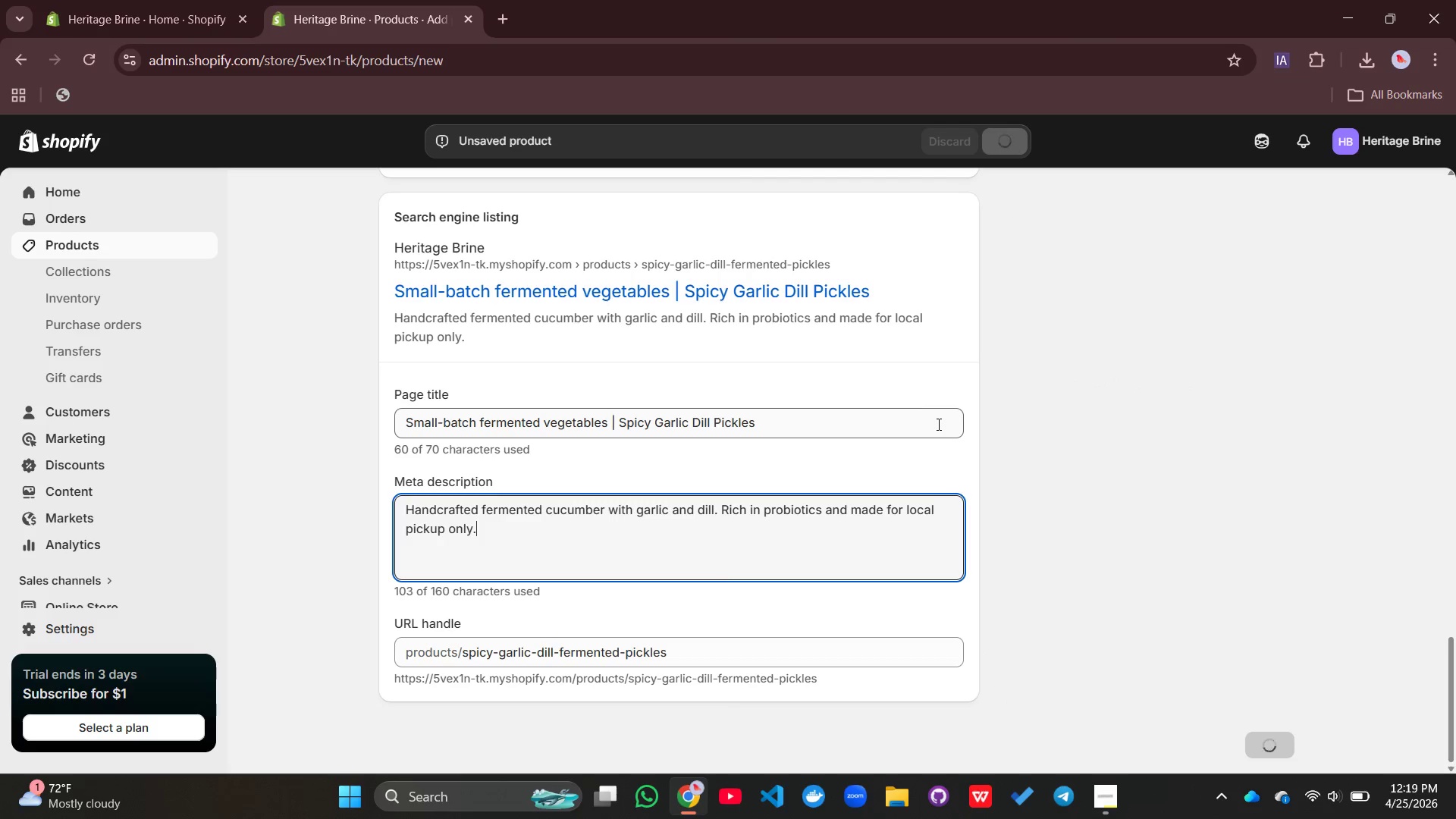 
wait(9.86)
 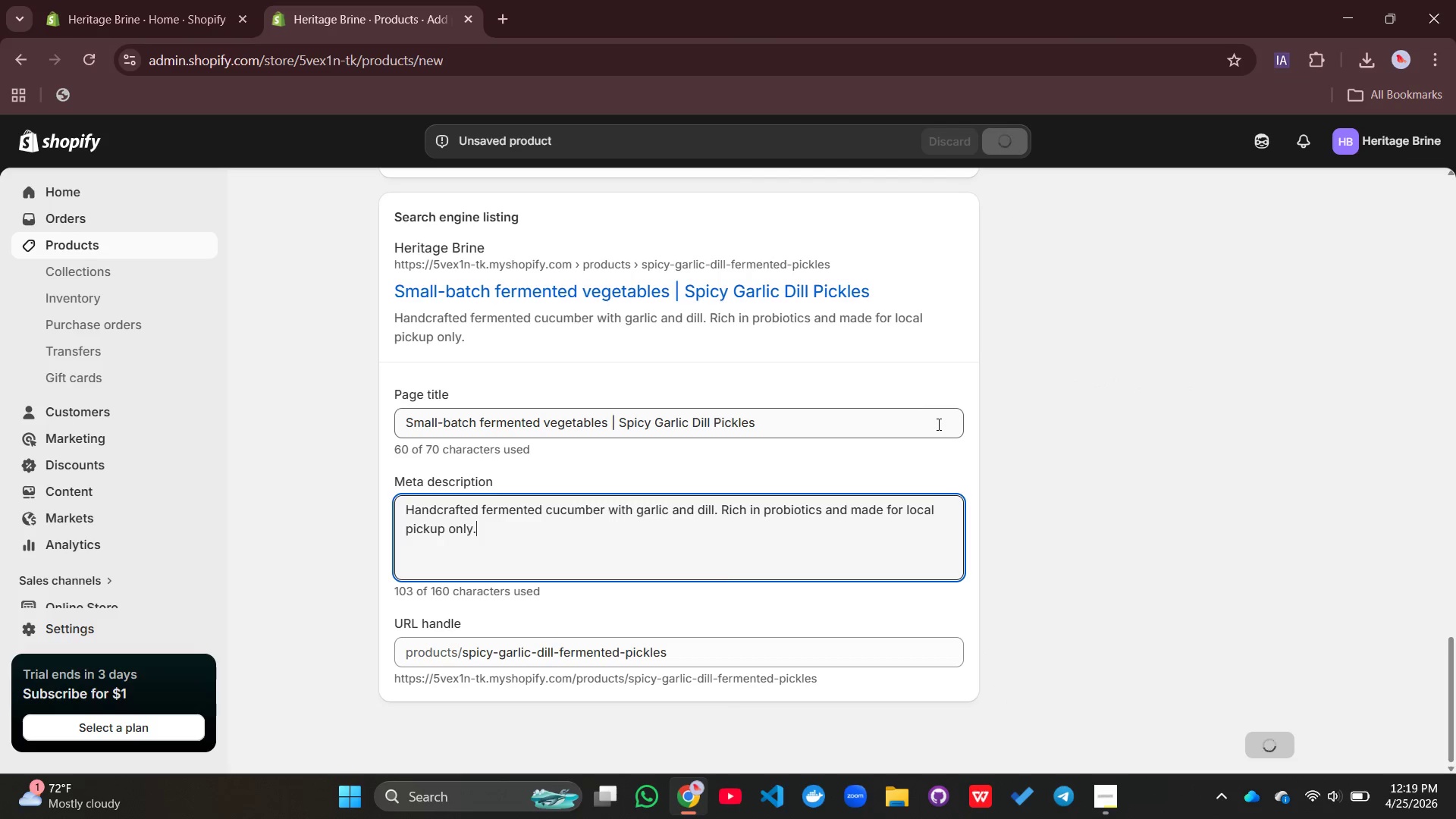 
scroll: coordinate [874, 469], scroll_direction: up, amount: 4.0
 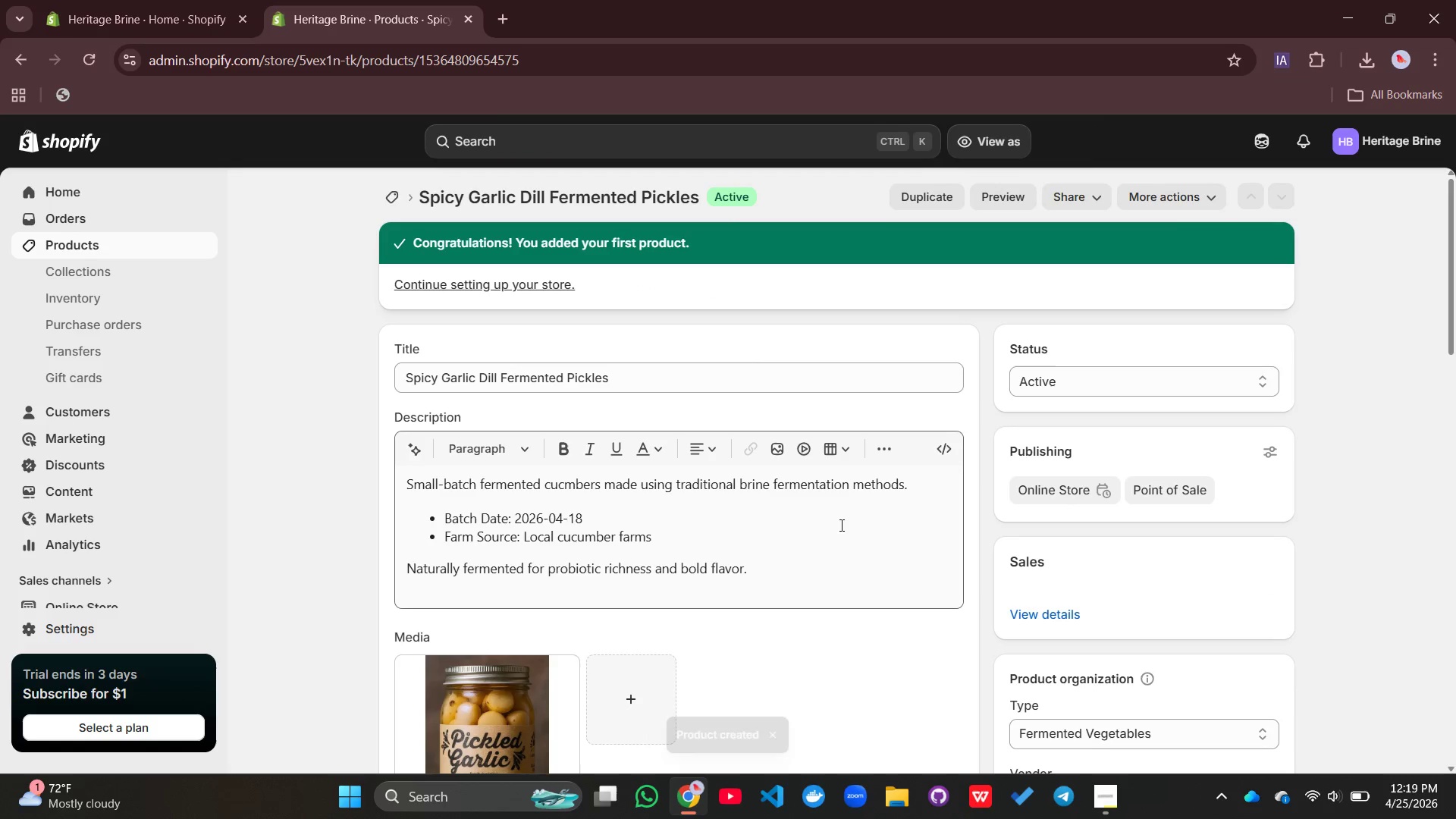 
scroll: coordinate [840, 525], scroll_direction: down, amount: 3.0
 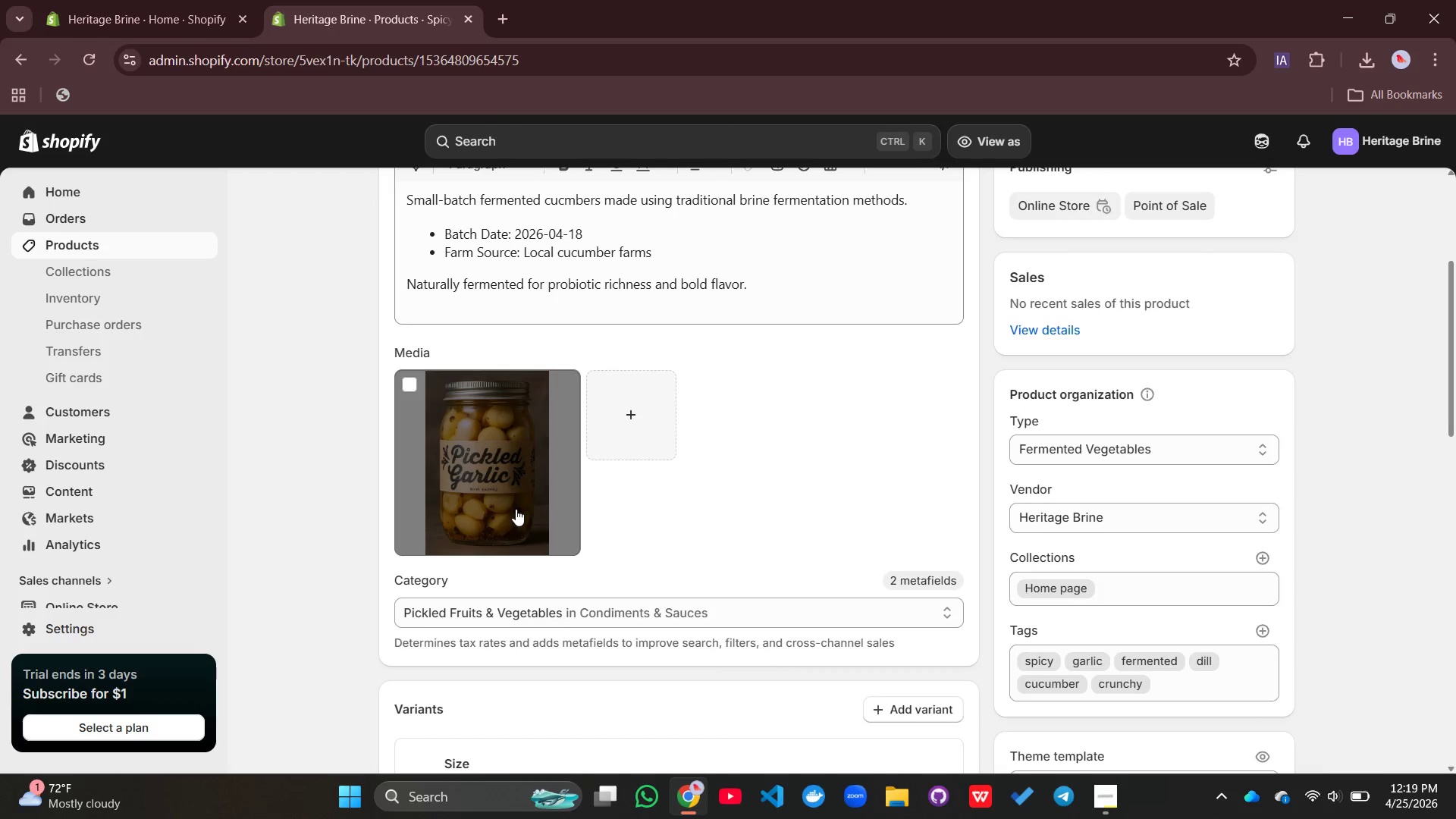 
left_click([516, 509])
 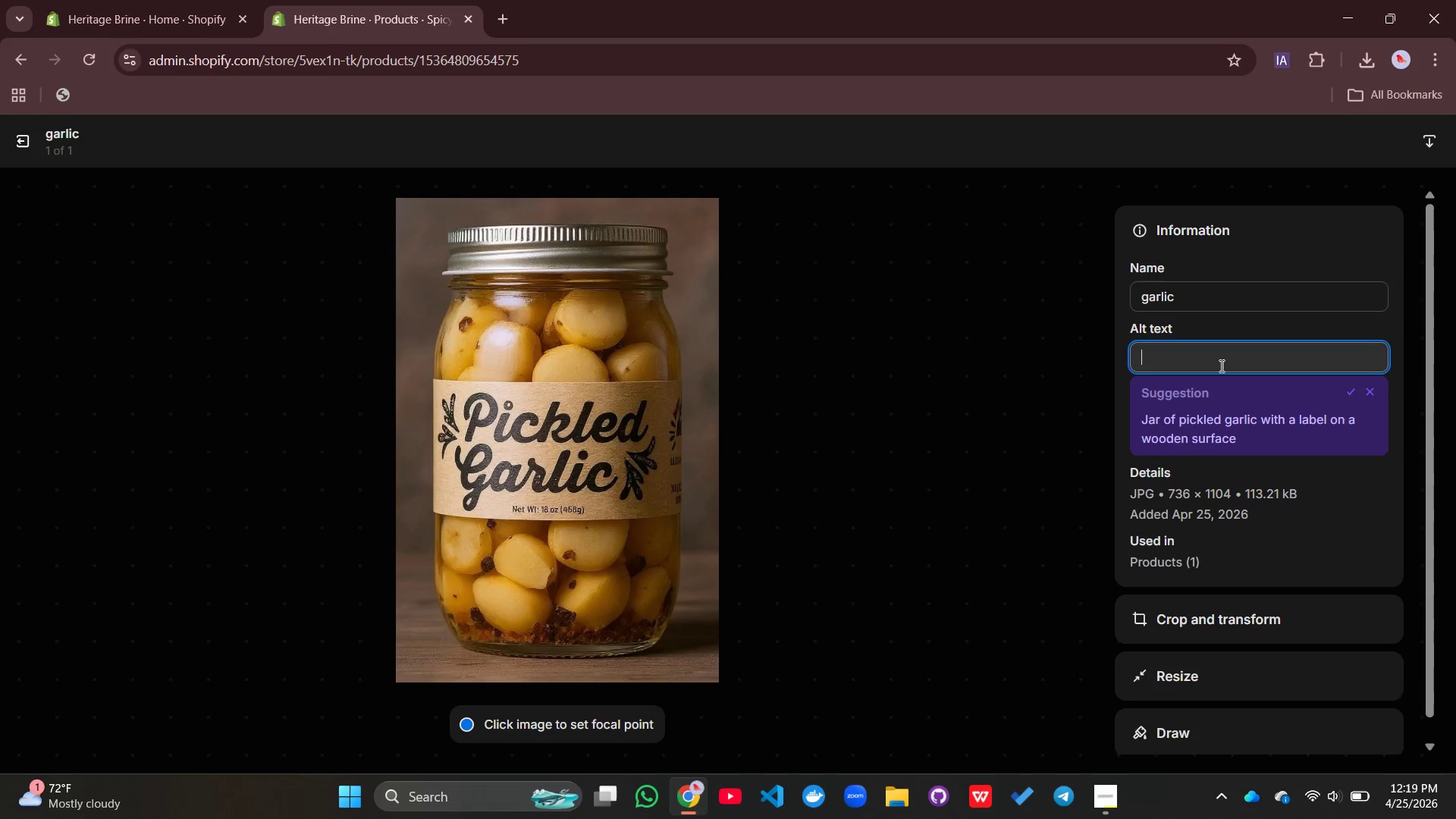 
wait(6.5)
 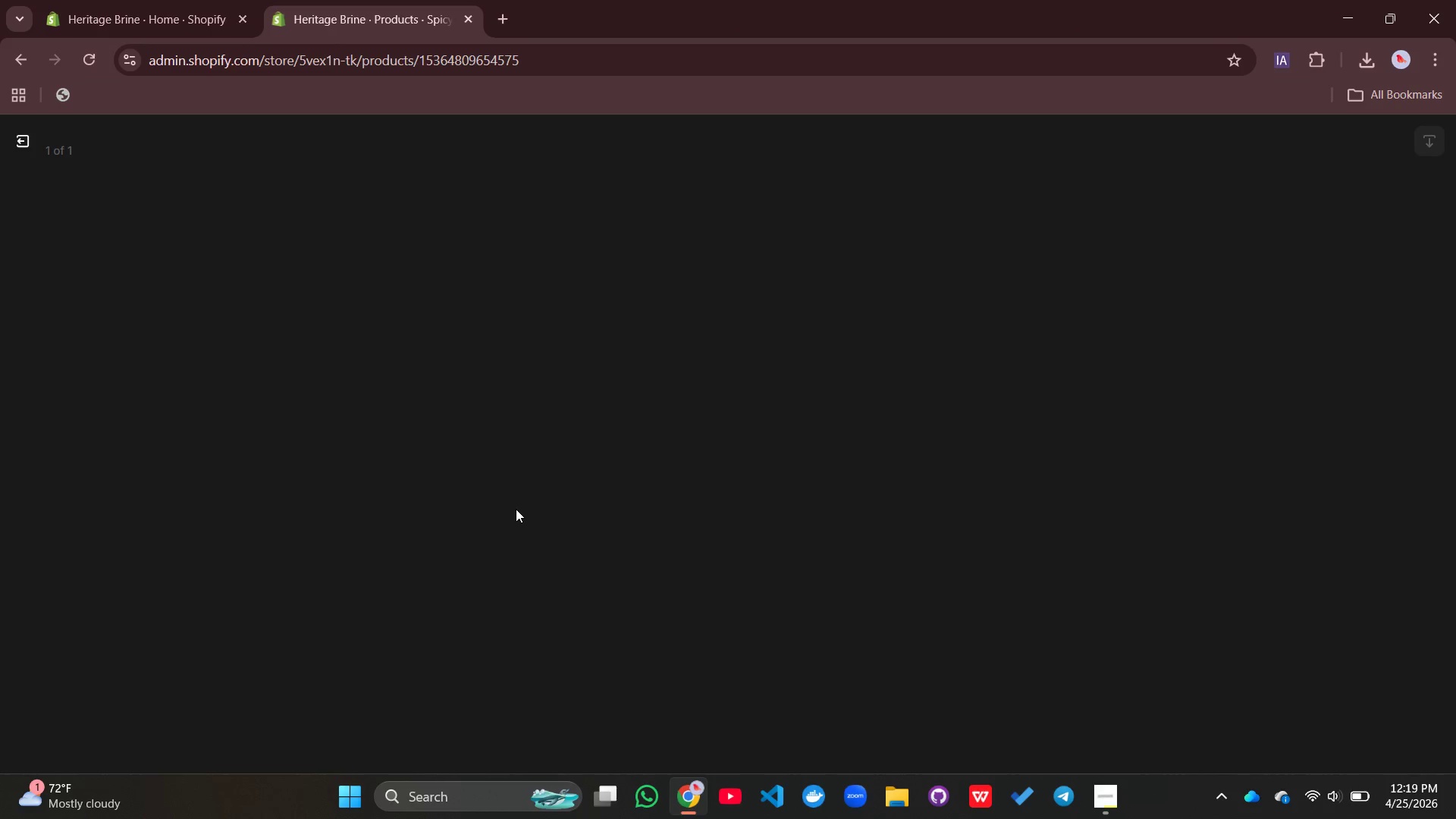 
type(Small-batch fermented vegetables - Spicy F)
key(Backspace)
type(F)
key(Backspace)
type(+)
key(Backspace)
type(Gsrlic)
key(Backspace)
key(Backspace)
key(Backspace)
key(Backspace)
key(Backspace)
type(arlic Dill Pickles)
 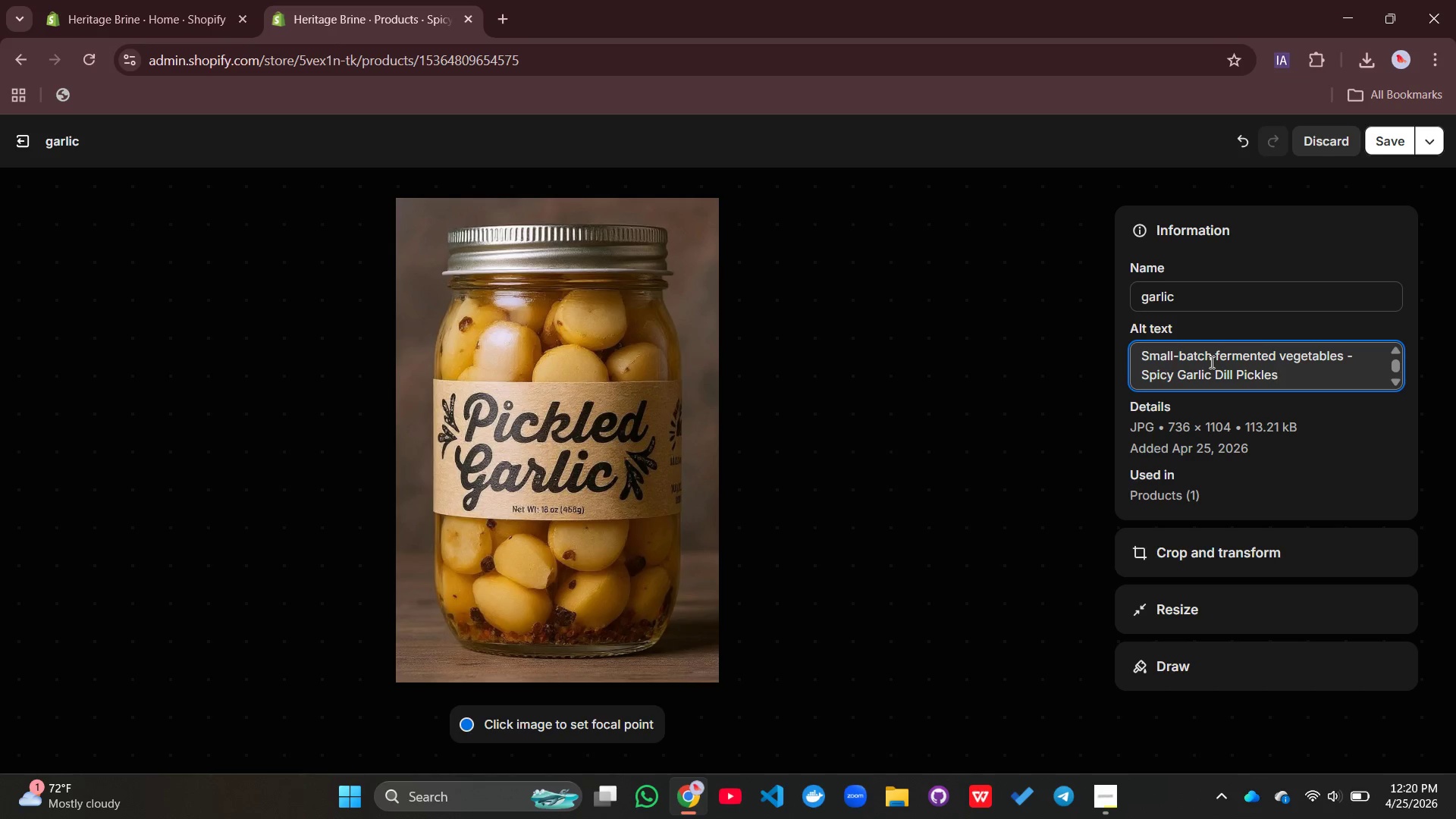 
left_click([1389, 133])
 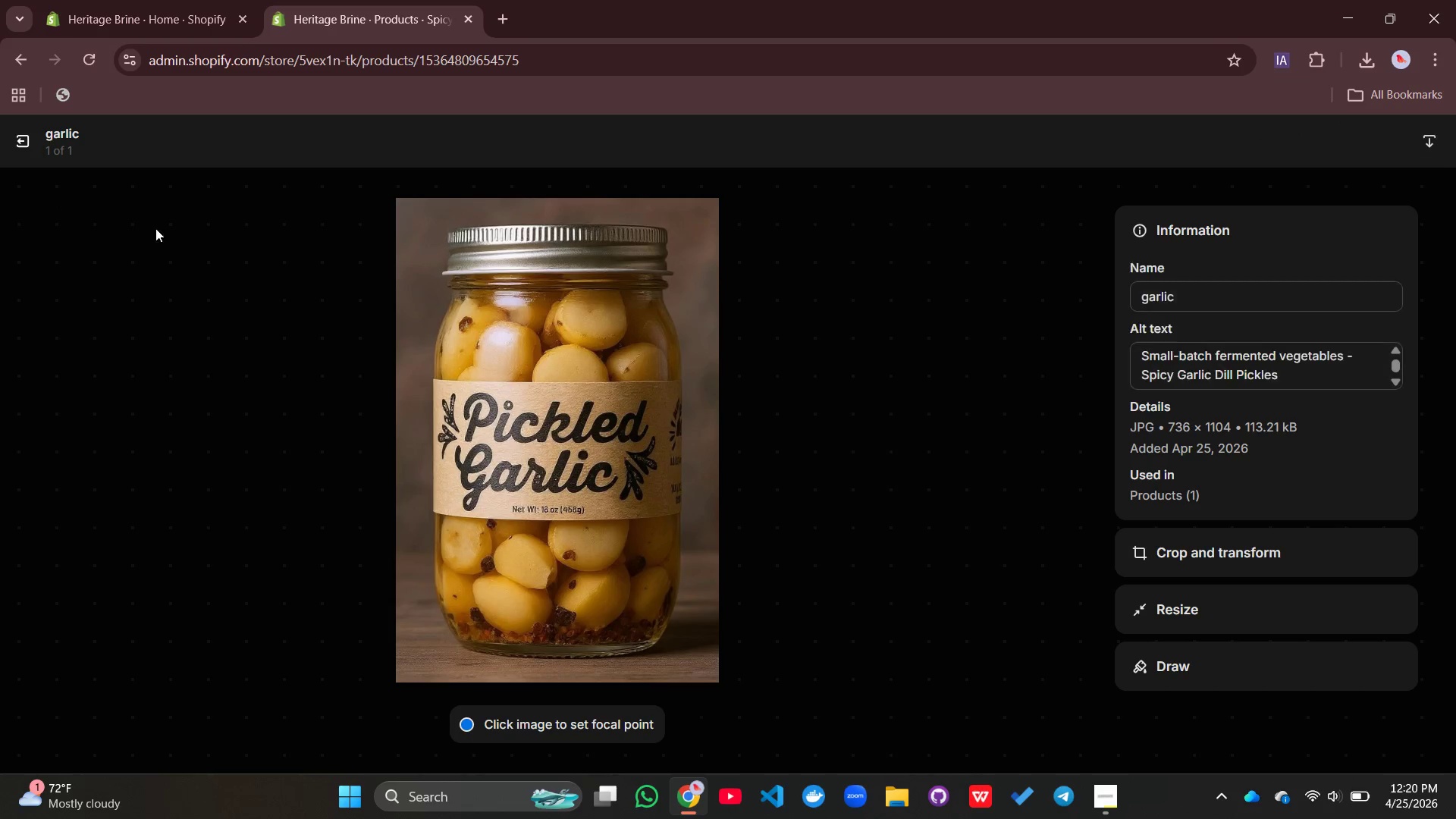 
mouse_move([55, 146])
 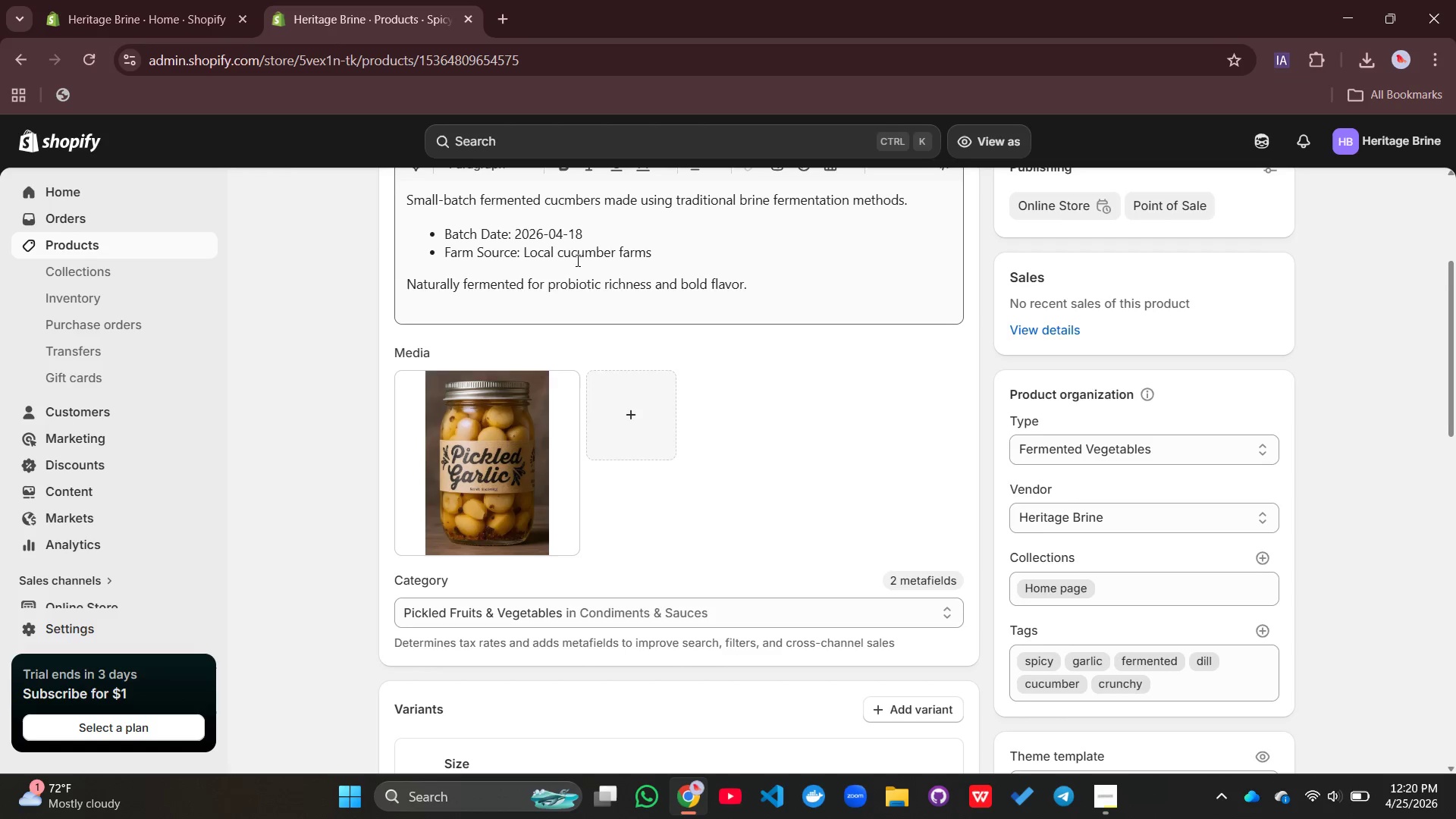 
scroll: coordinate [576, 261], scroll_direction: up, amount: 8.0
 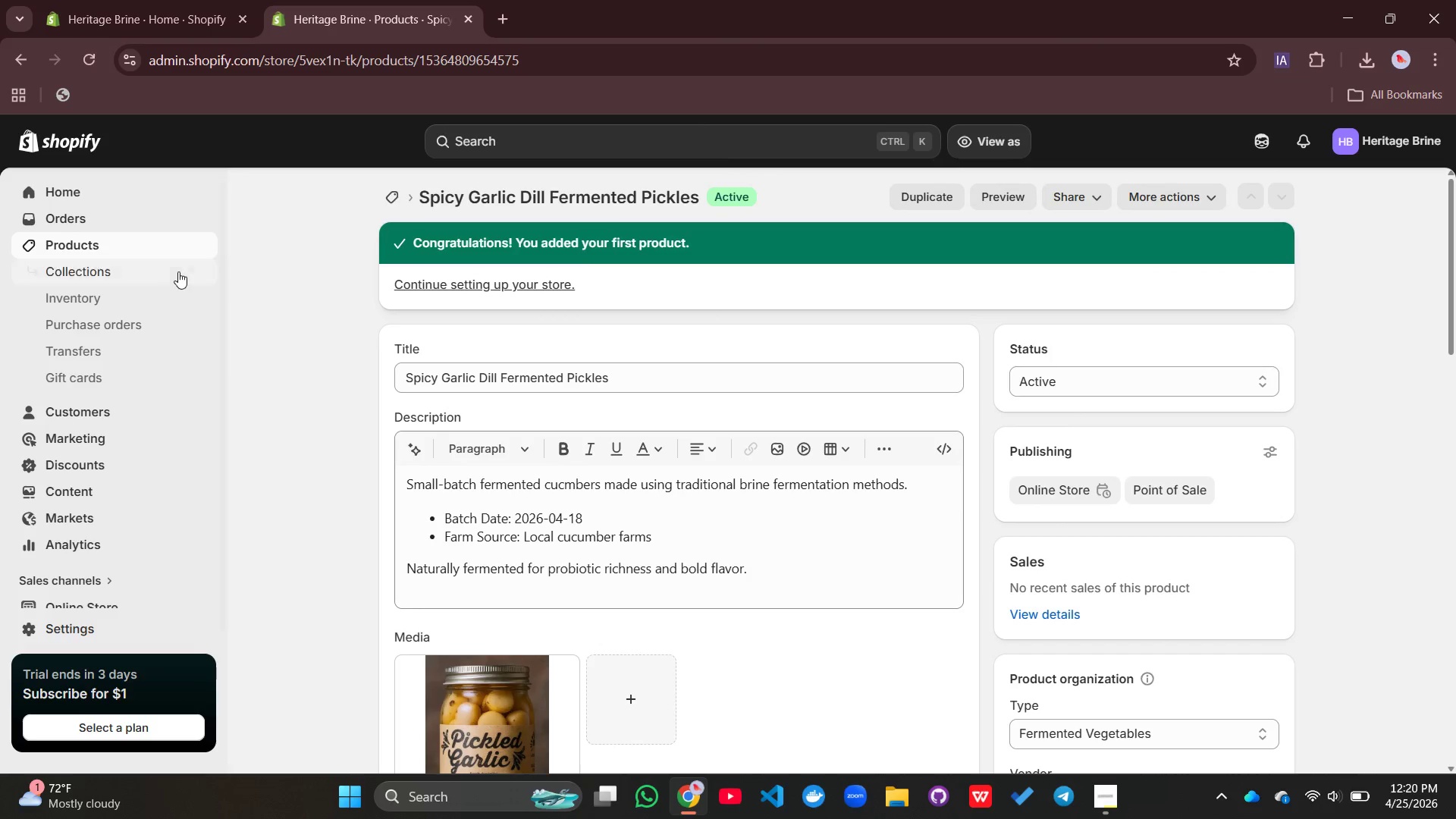 
left_click([115, 252])
 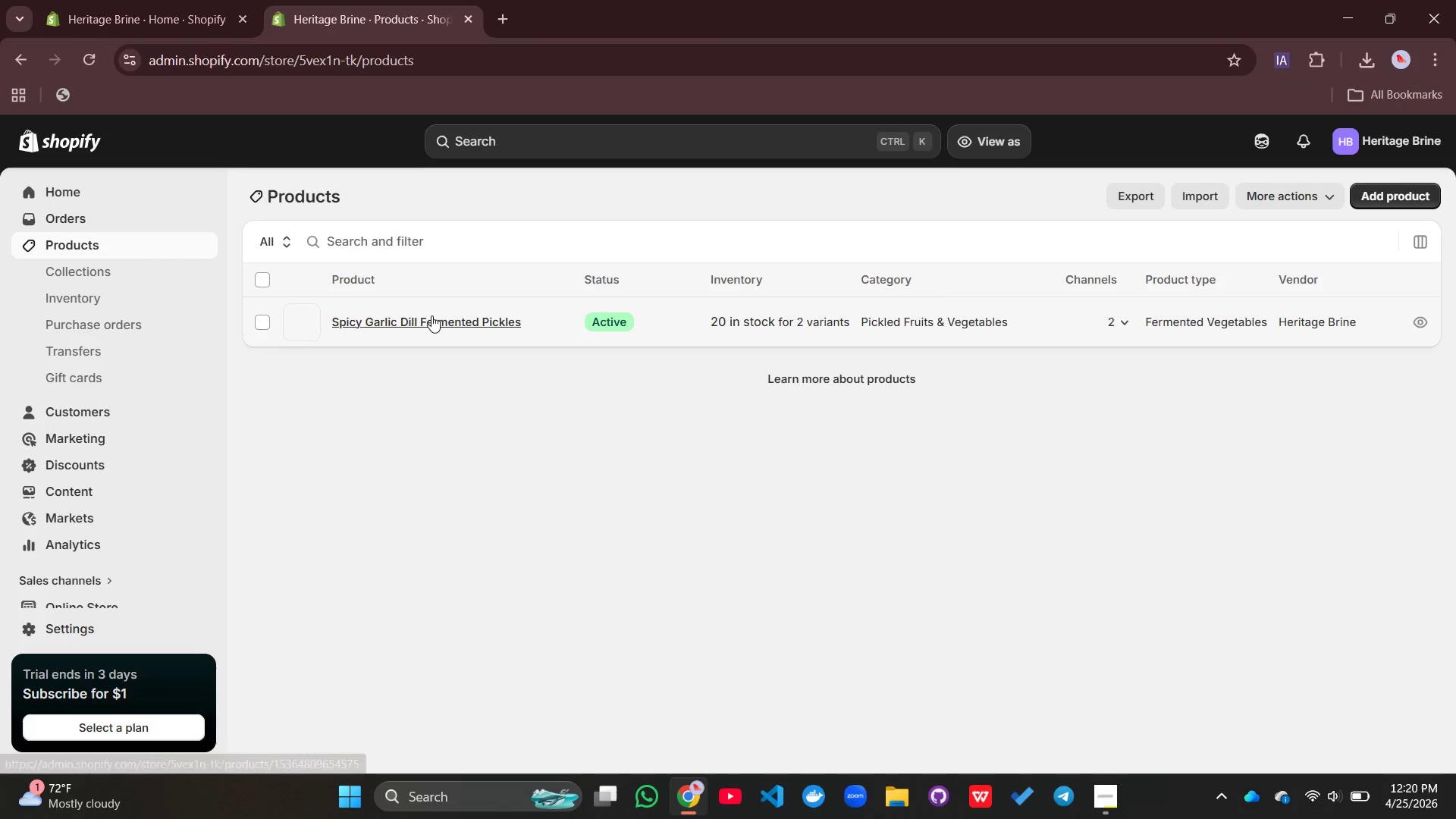 
wait(8.08)
 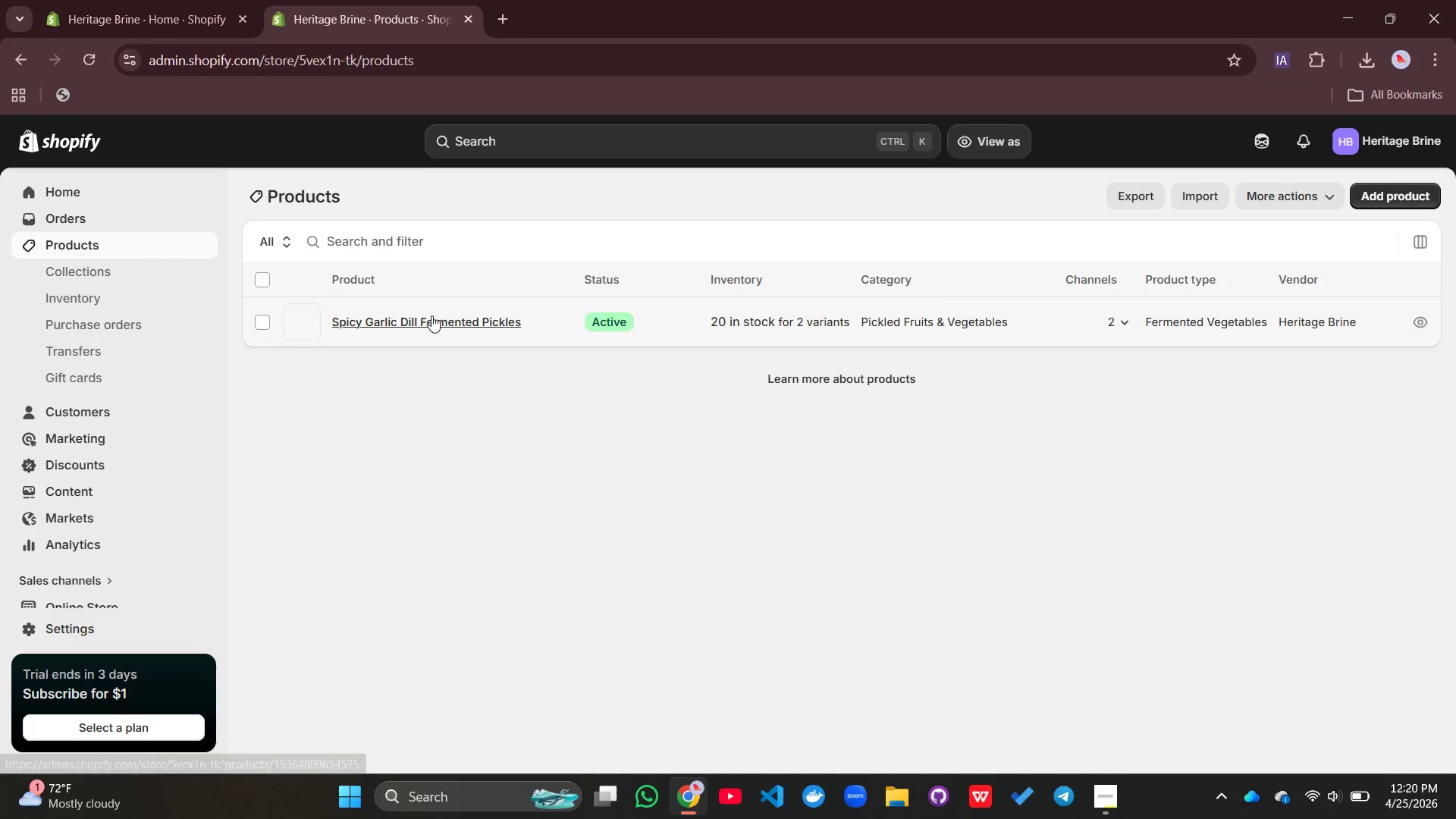 
left_click([1380, 198])
 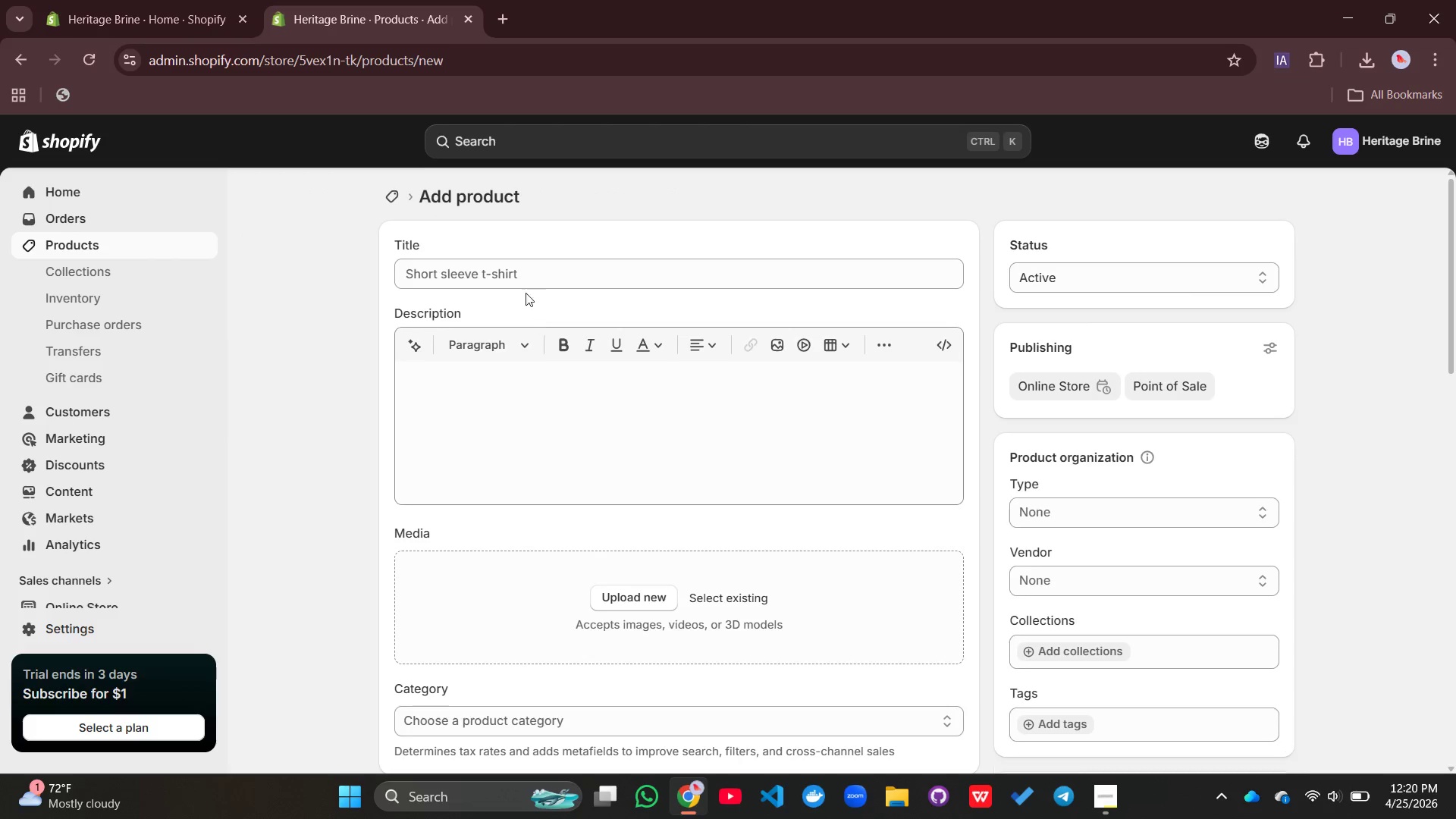 
left_click([525, 276])
 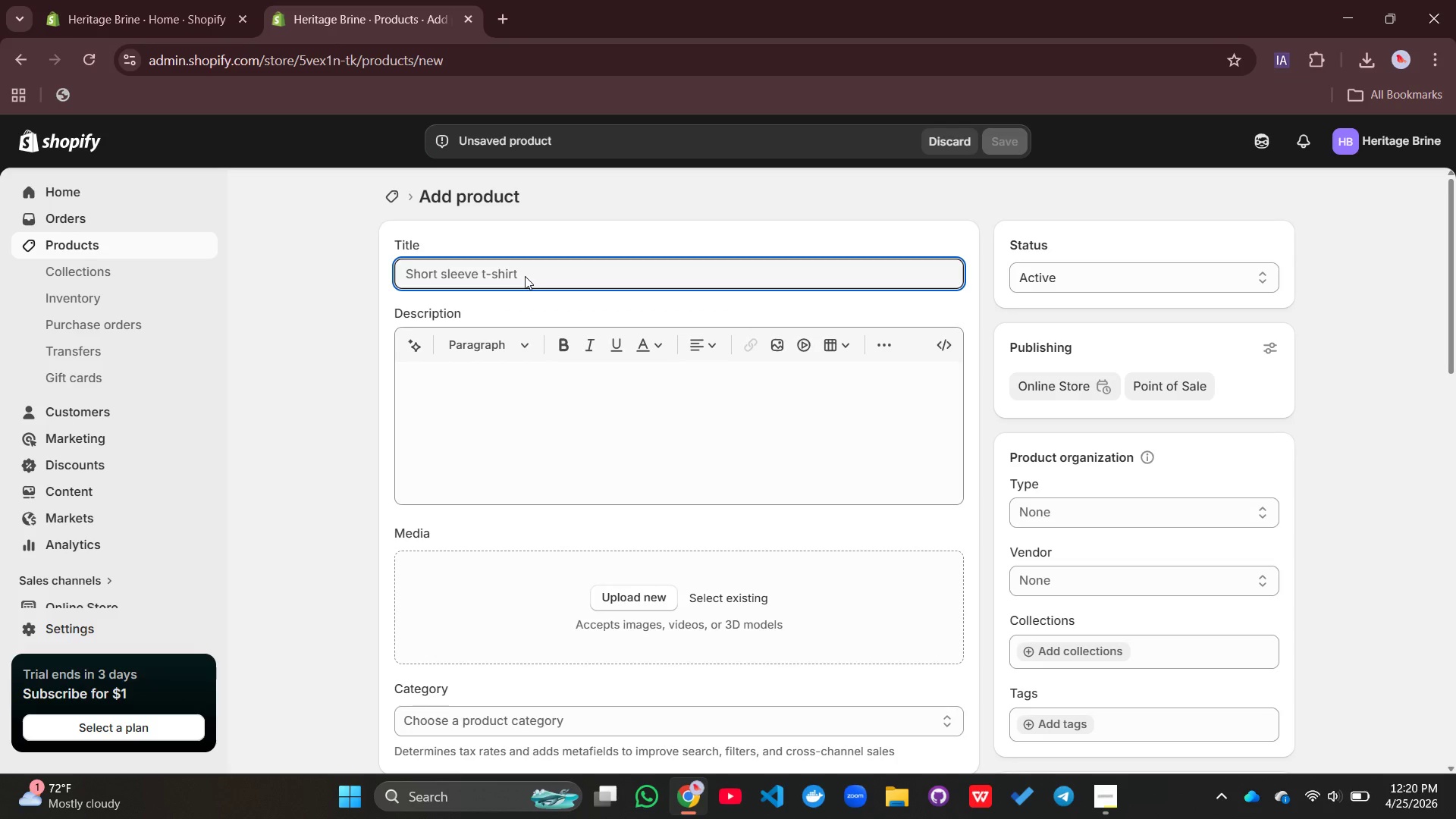 
type(Tumeric Cauliflower Ferment)
 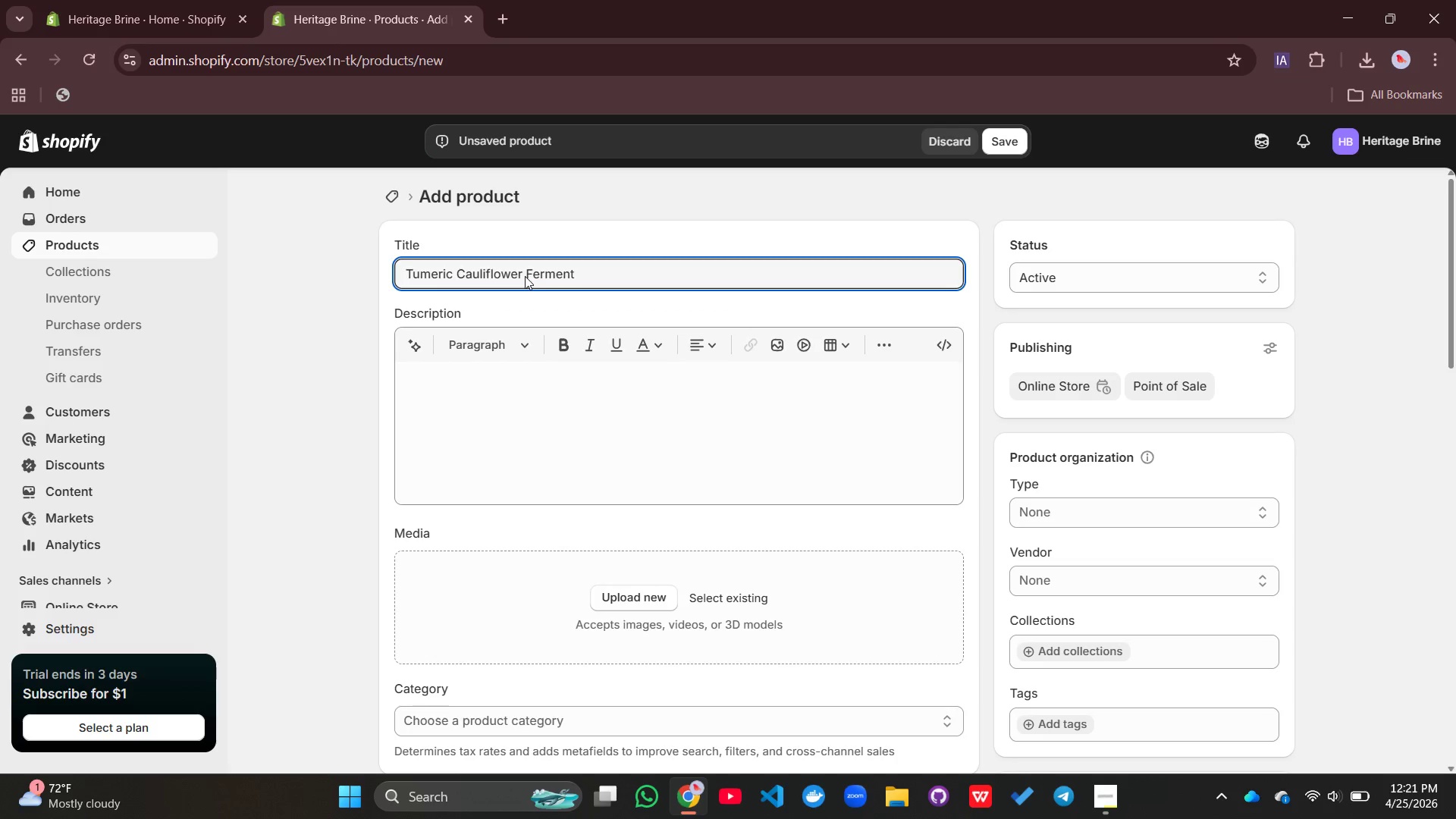 
left_click([469, 399])
 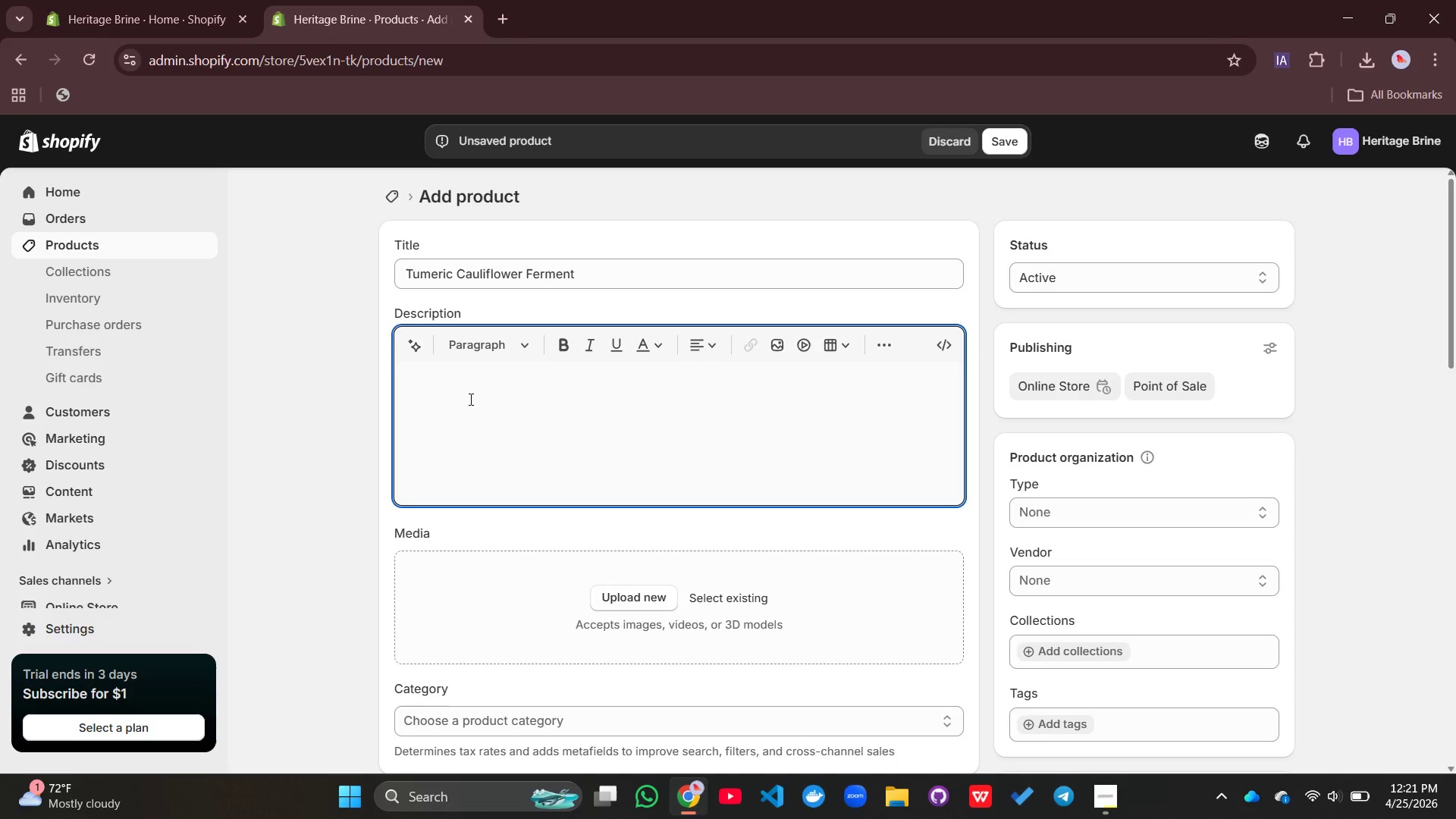 
type(Golden)
 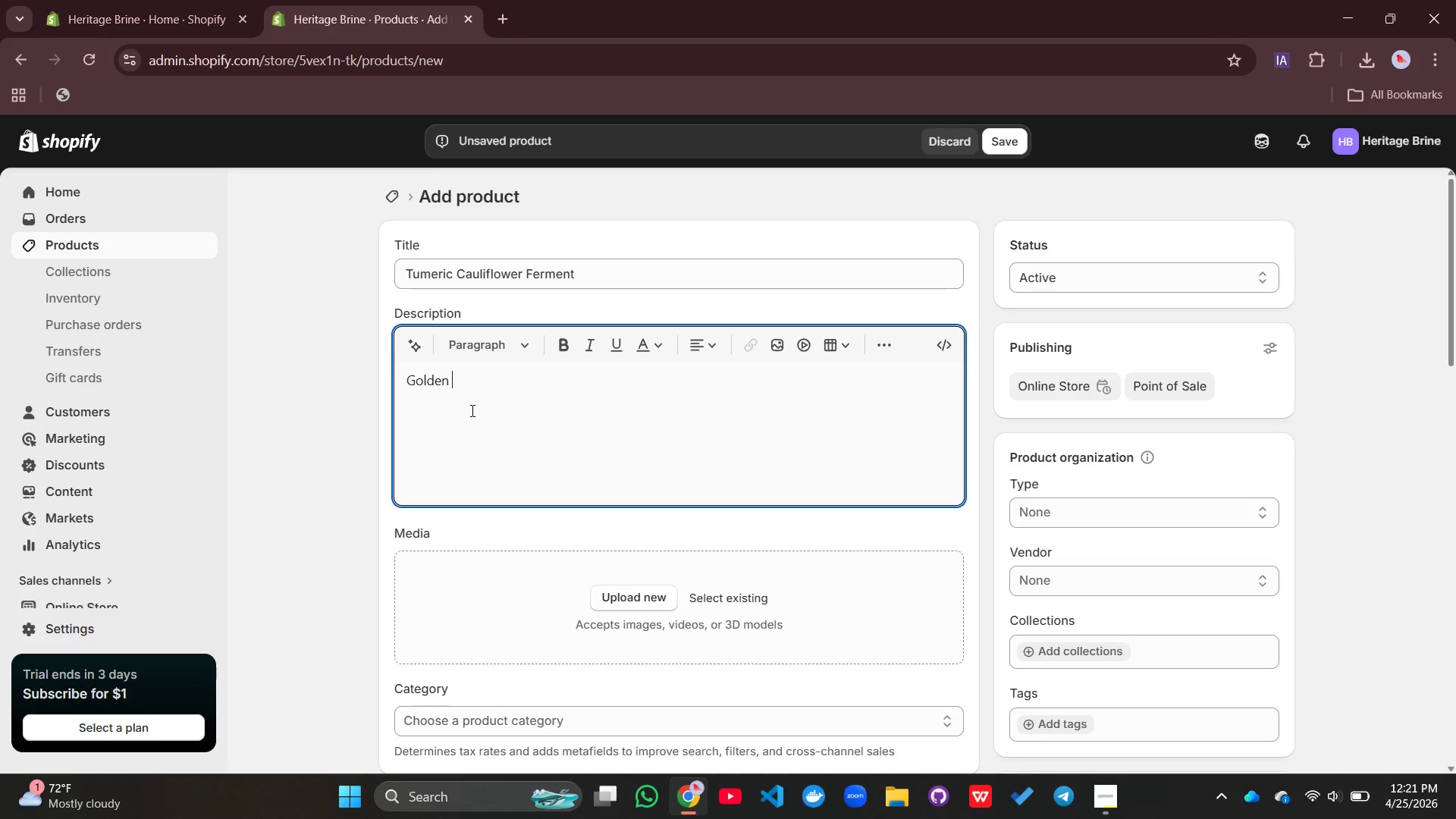 
type( tumeric )
key(Backspace)
type(-infud)
key(Backspace)
type(sed cauliflower fermented for )
 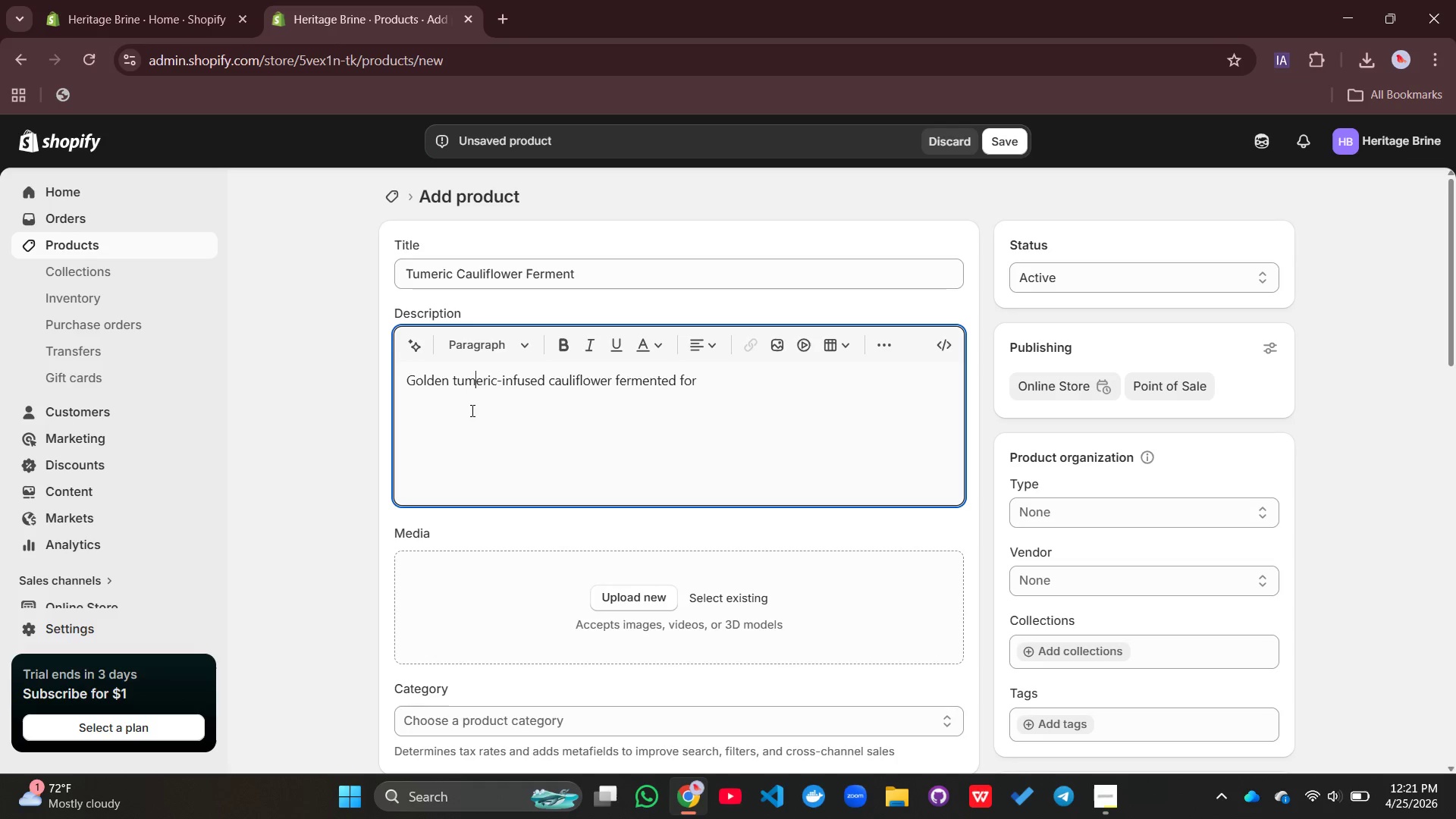 
double_click([471, 410])
 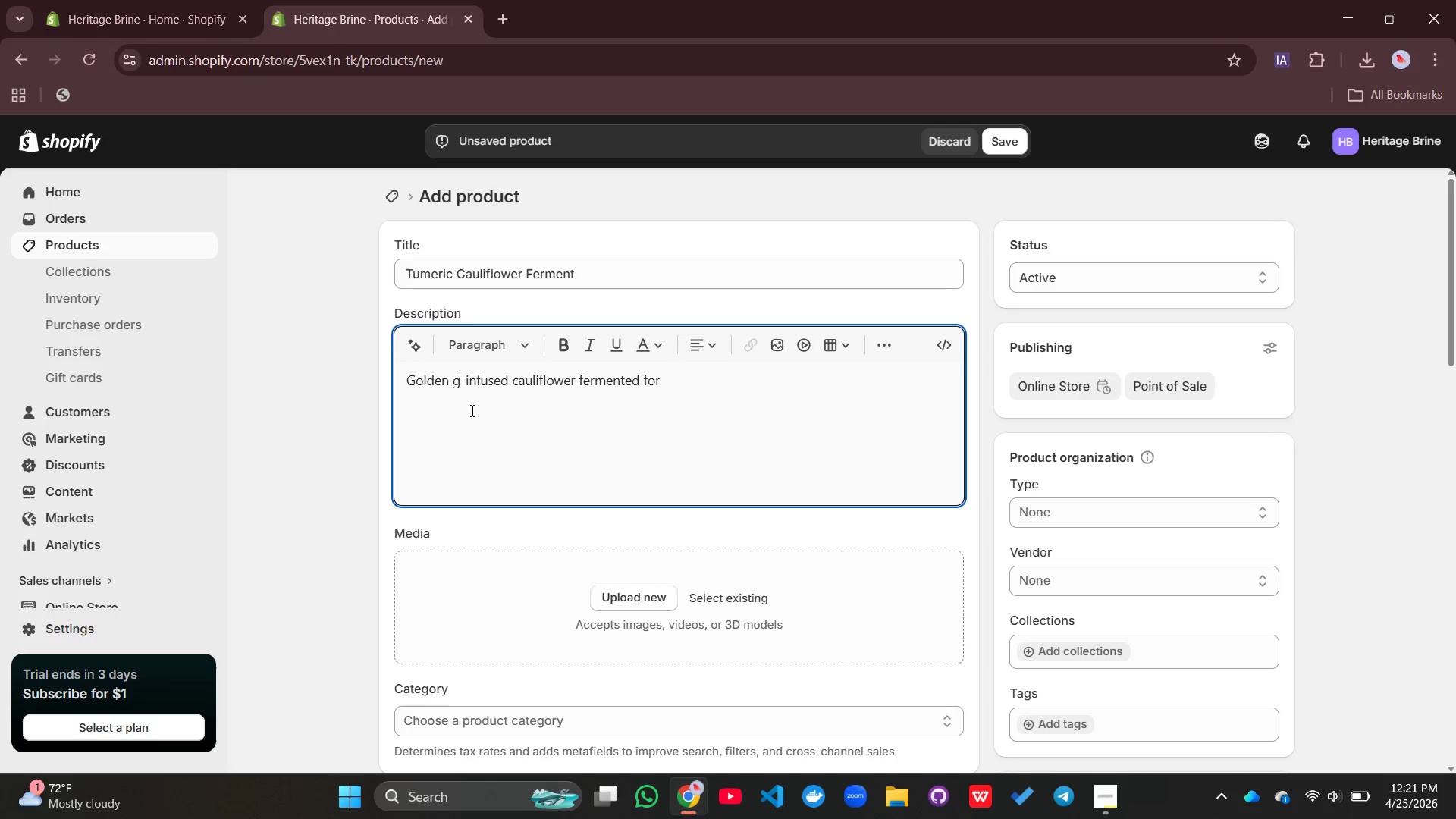 
type(gut)
 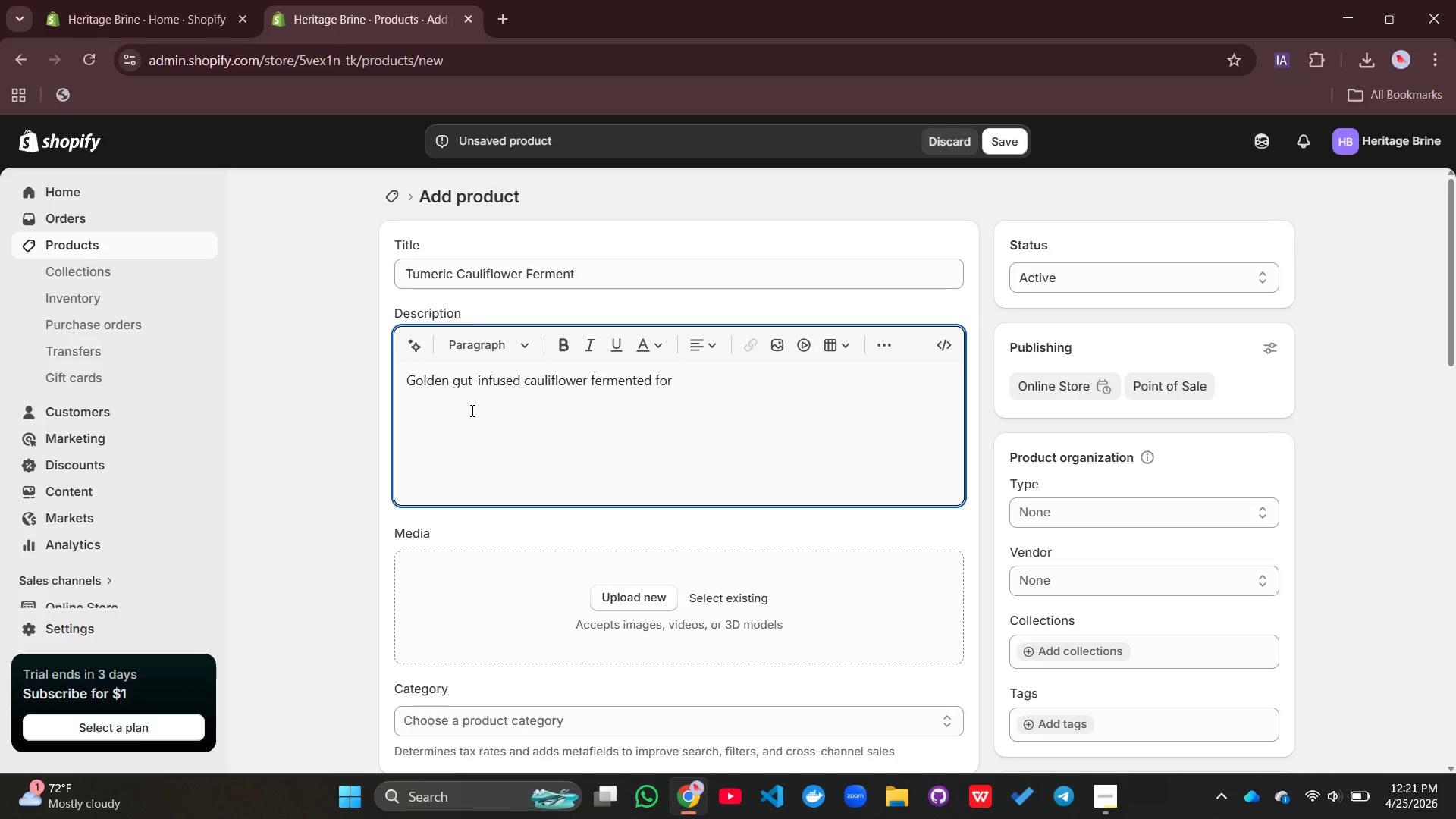 
key(Control+Z)
 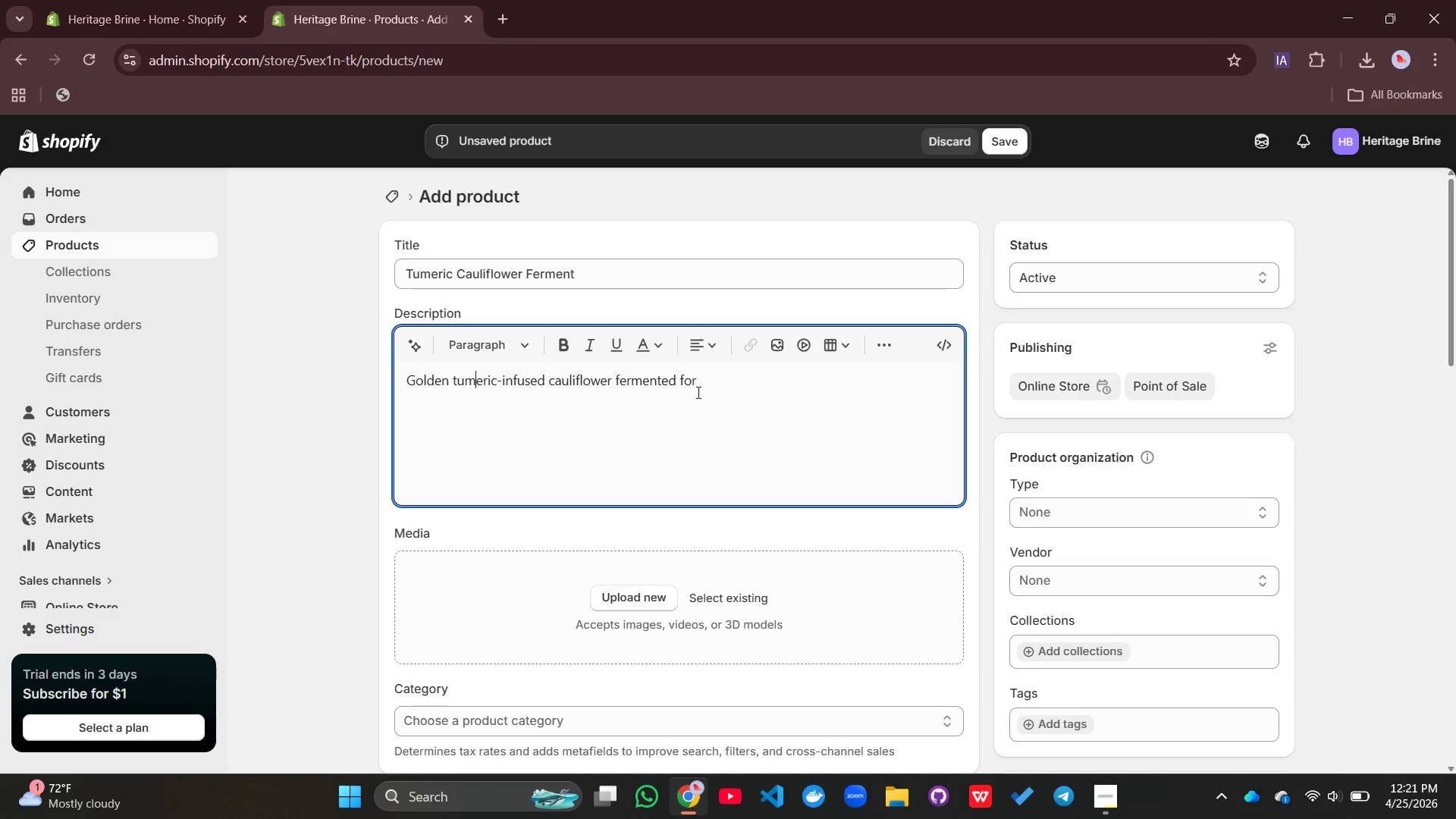 
left_click([710, 384])
 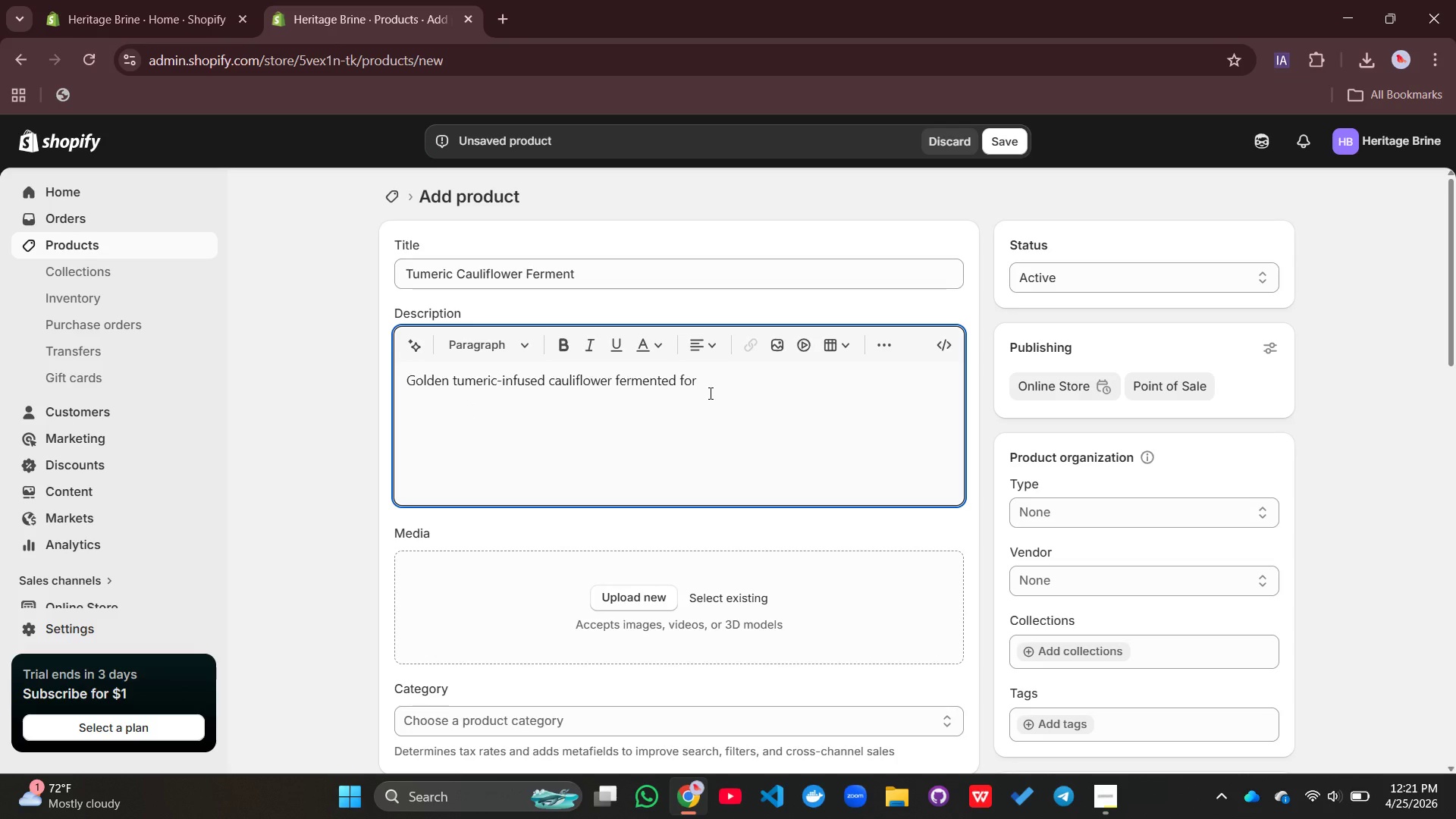 
type(gut health and anti-inflammatory benefits.)
 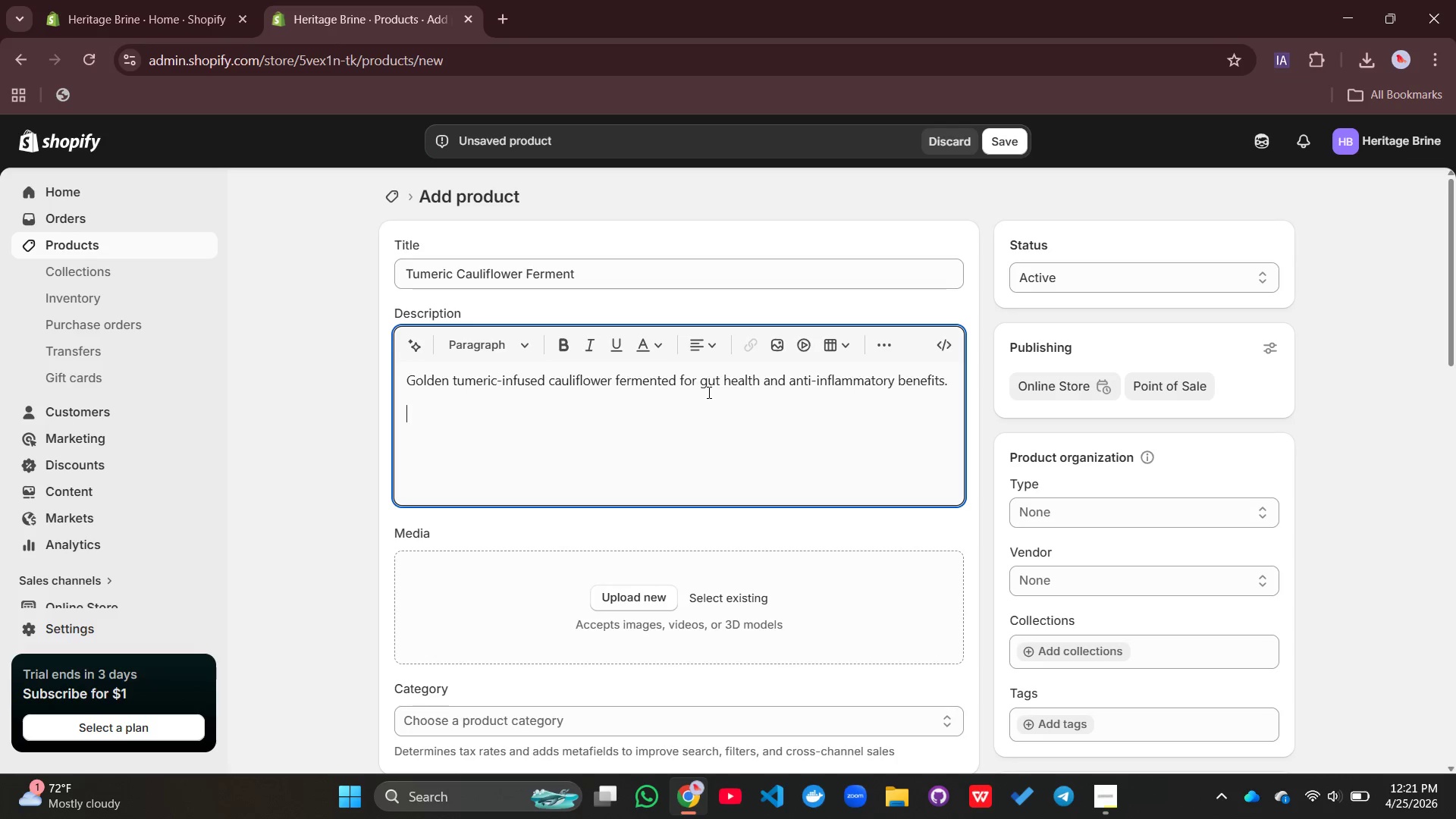 
key(Enter)
 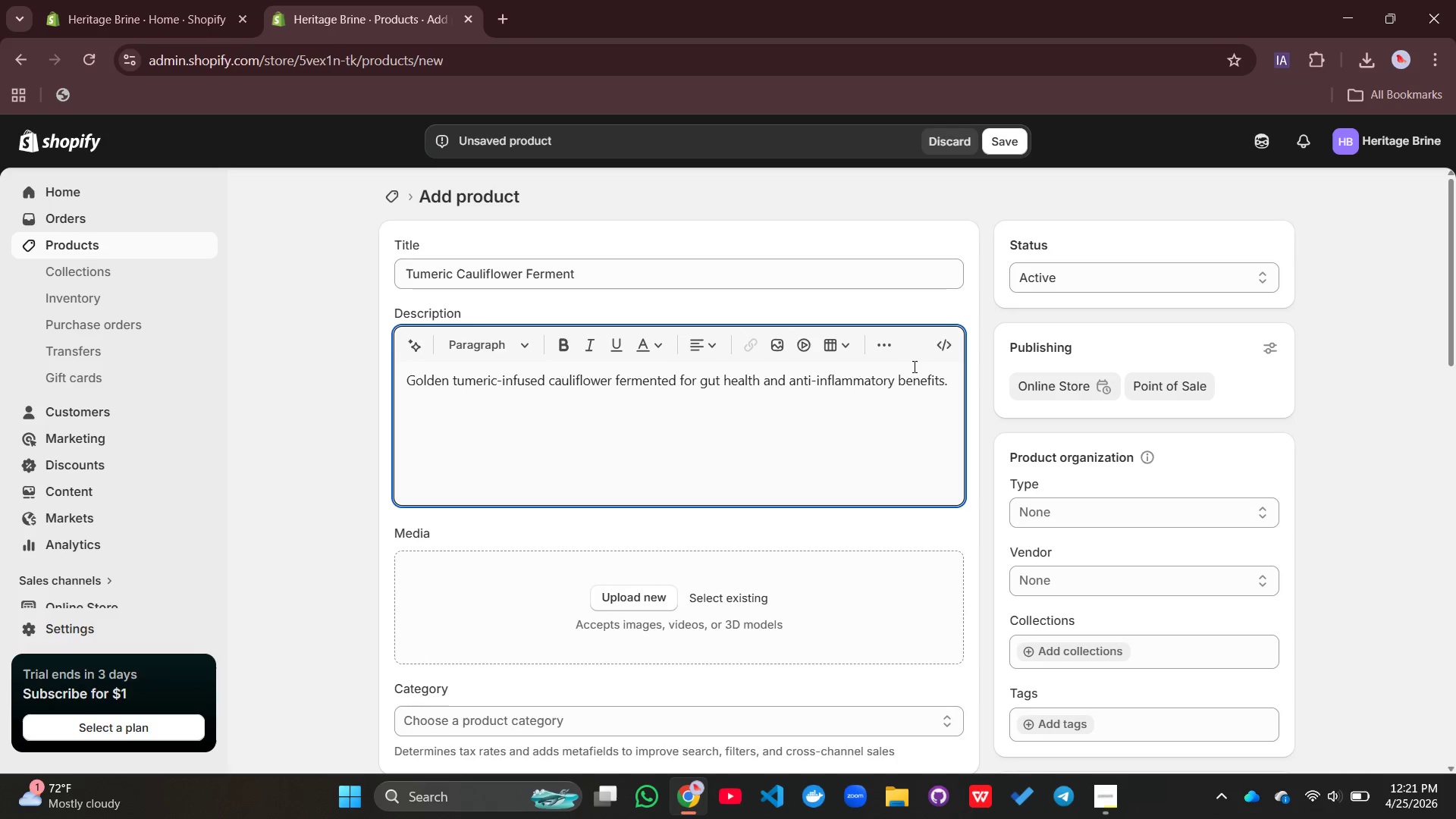 
left_click([890, 348])
 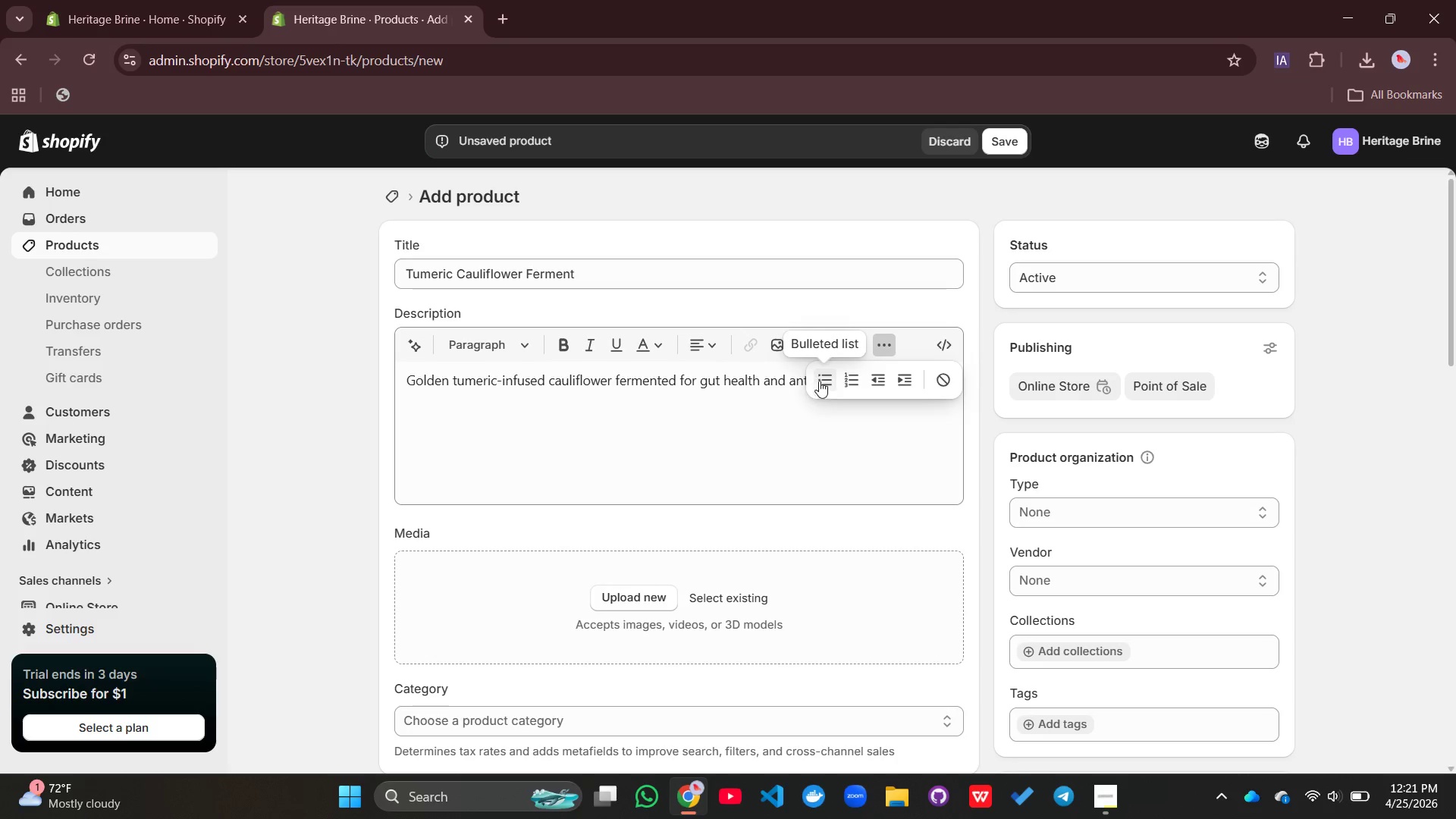 
left_click([824, 381])
 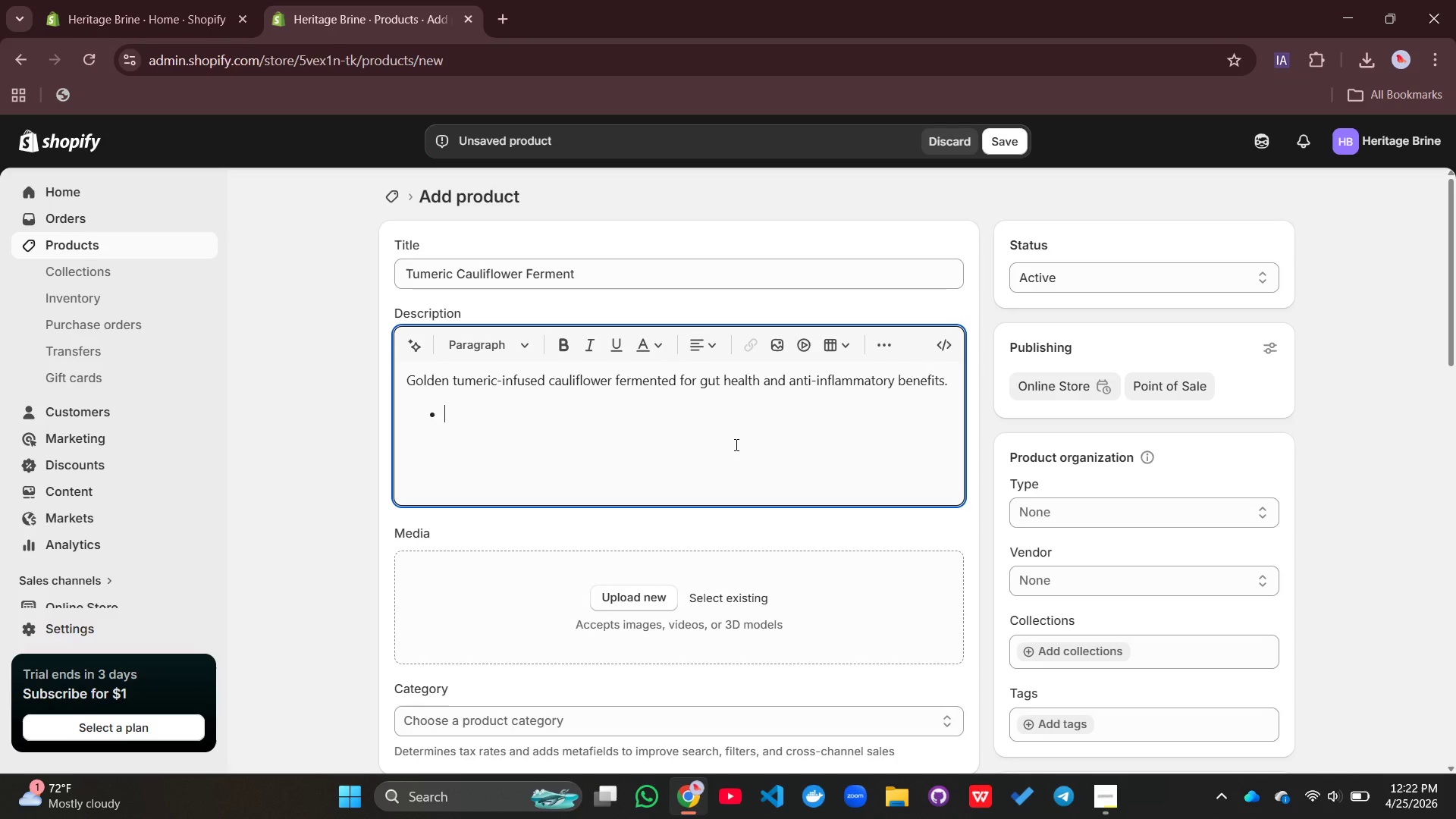 
type(Batch Daye)
key(Backspace)
key(Backspace)
type(te: 2026-04-19)
 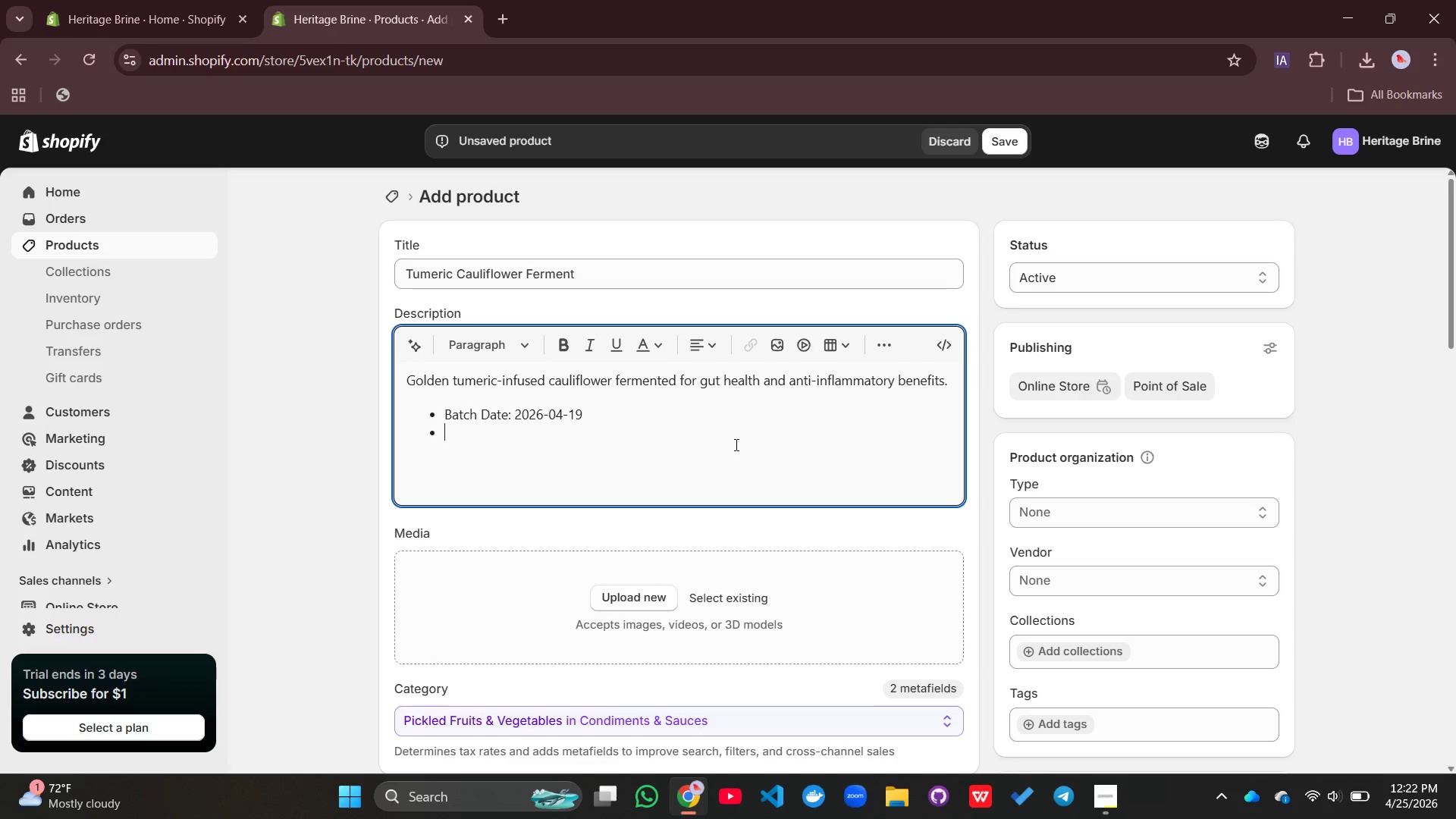 
 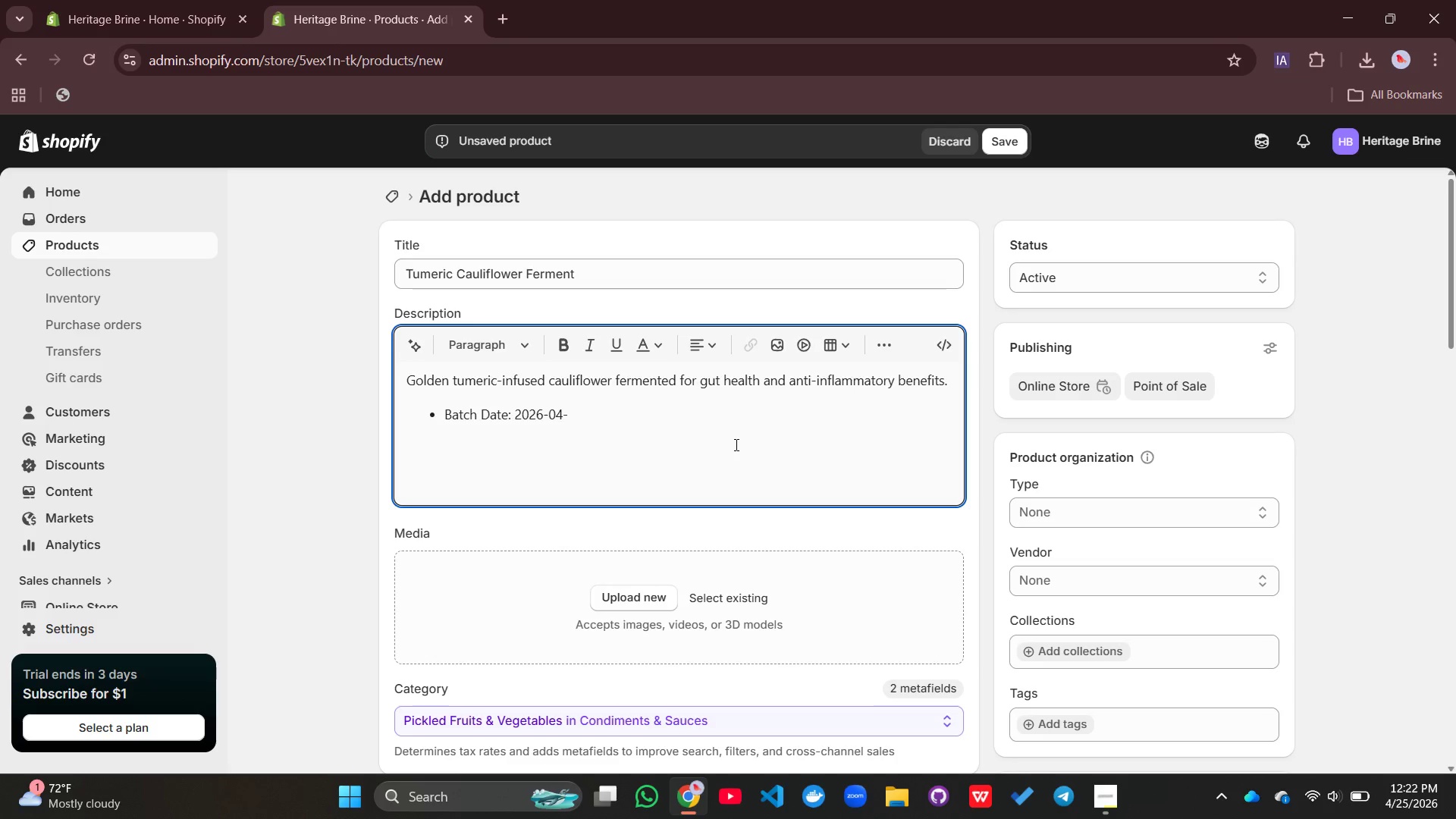 
key(Enter)
 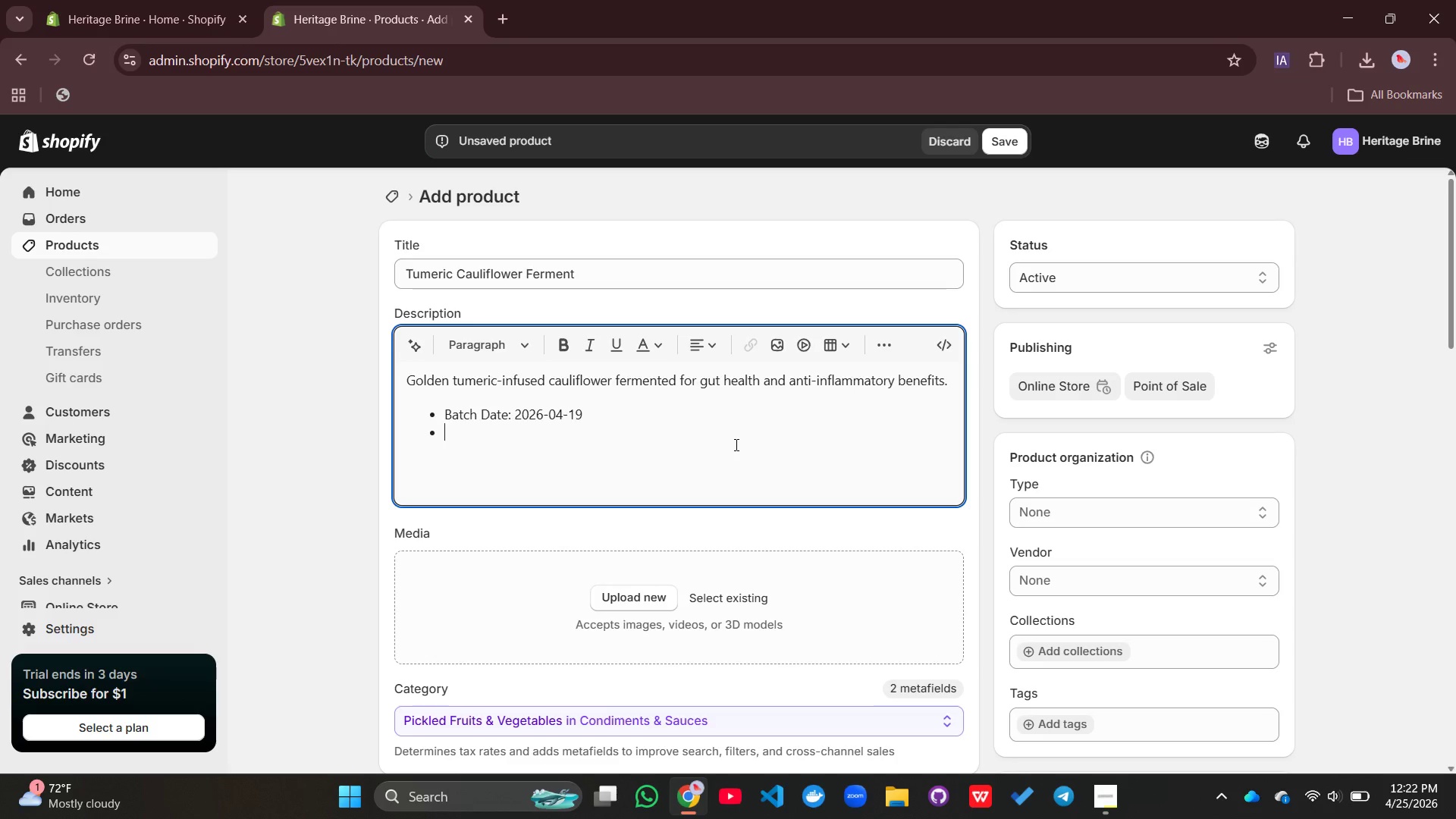 
type(Fam)
key(Backspace)
type(rm Sa)
key(Backspace)
type(ource )
key(Backspace)
type(: Organic local Vegetable farms)
 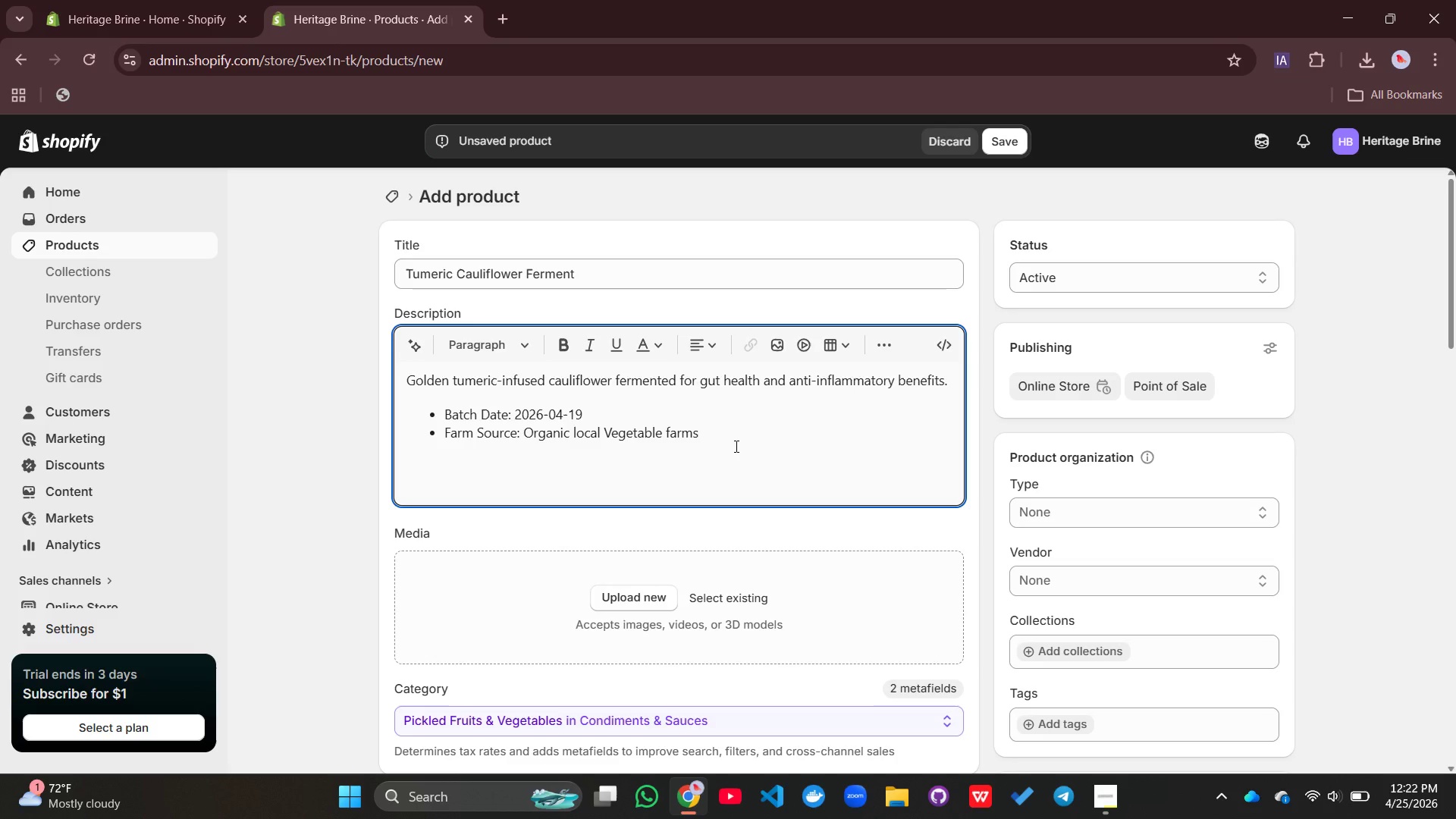 
key(Enter)
 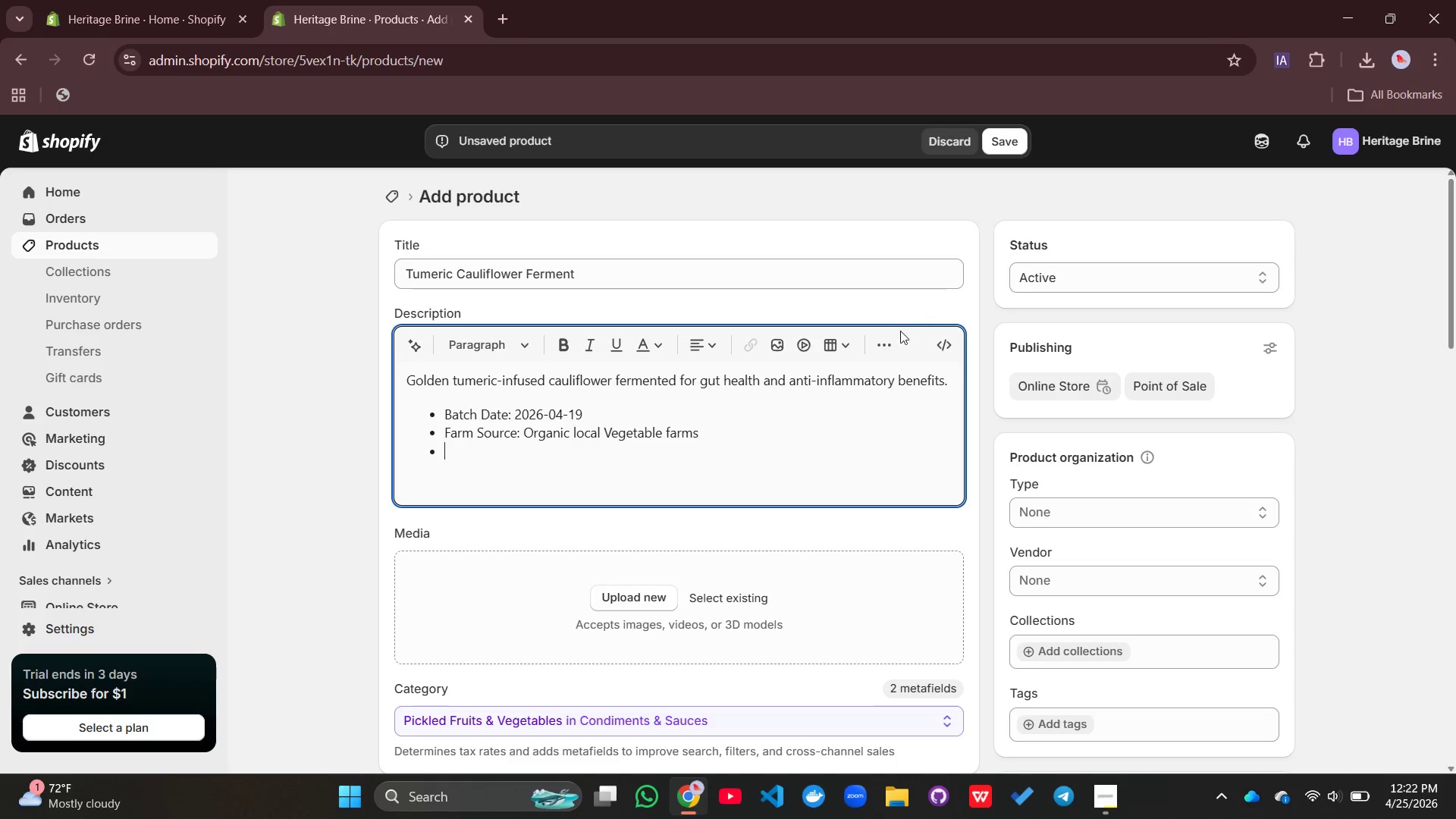 
left_click([893, 347])
 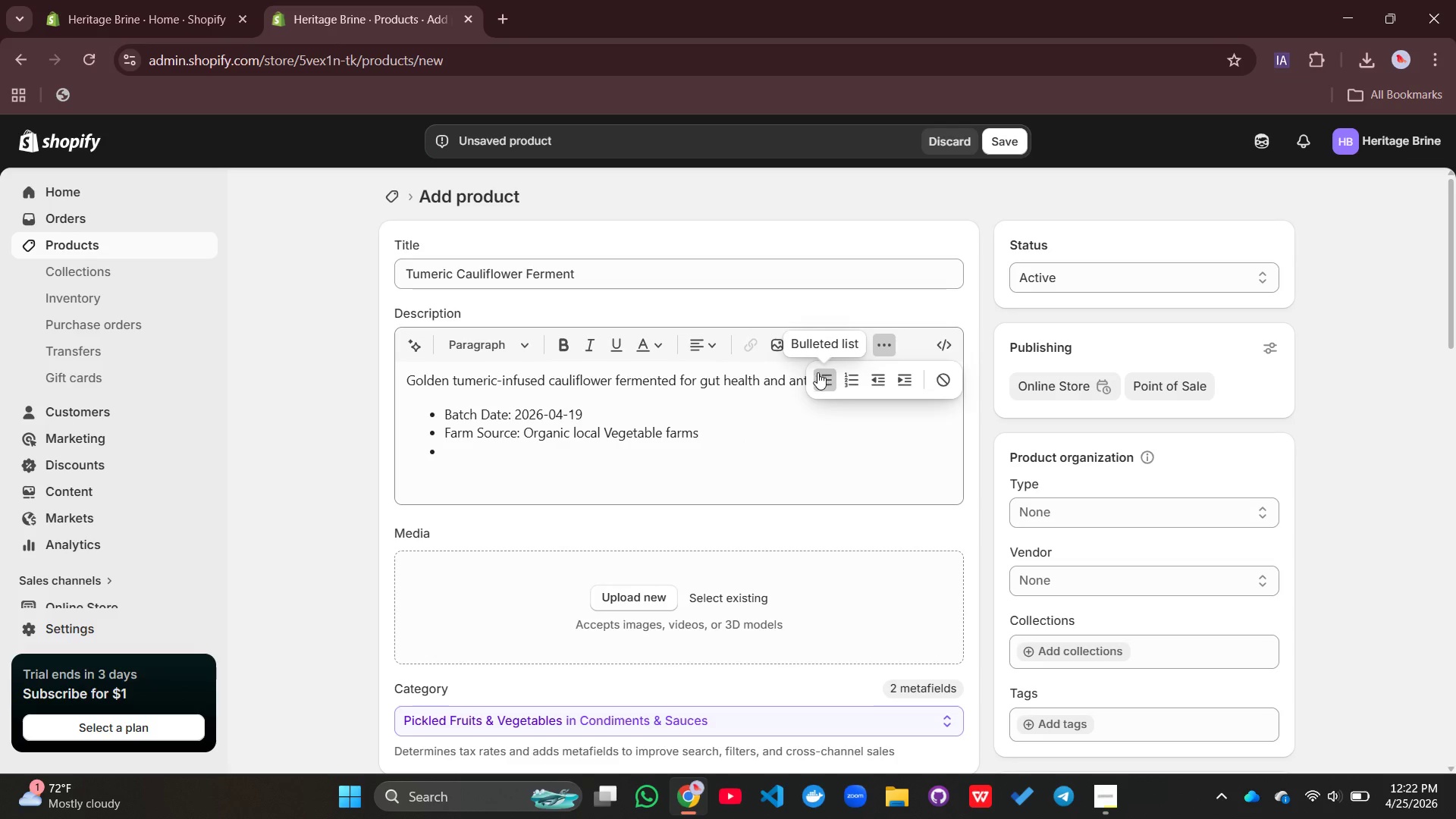 
left_click([817, 372])
 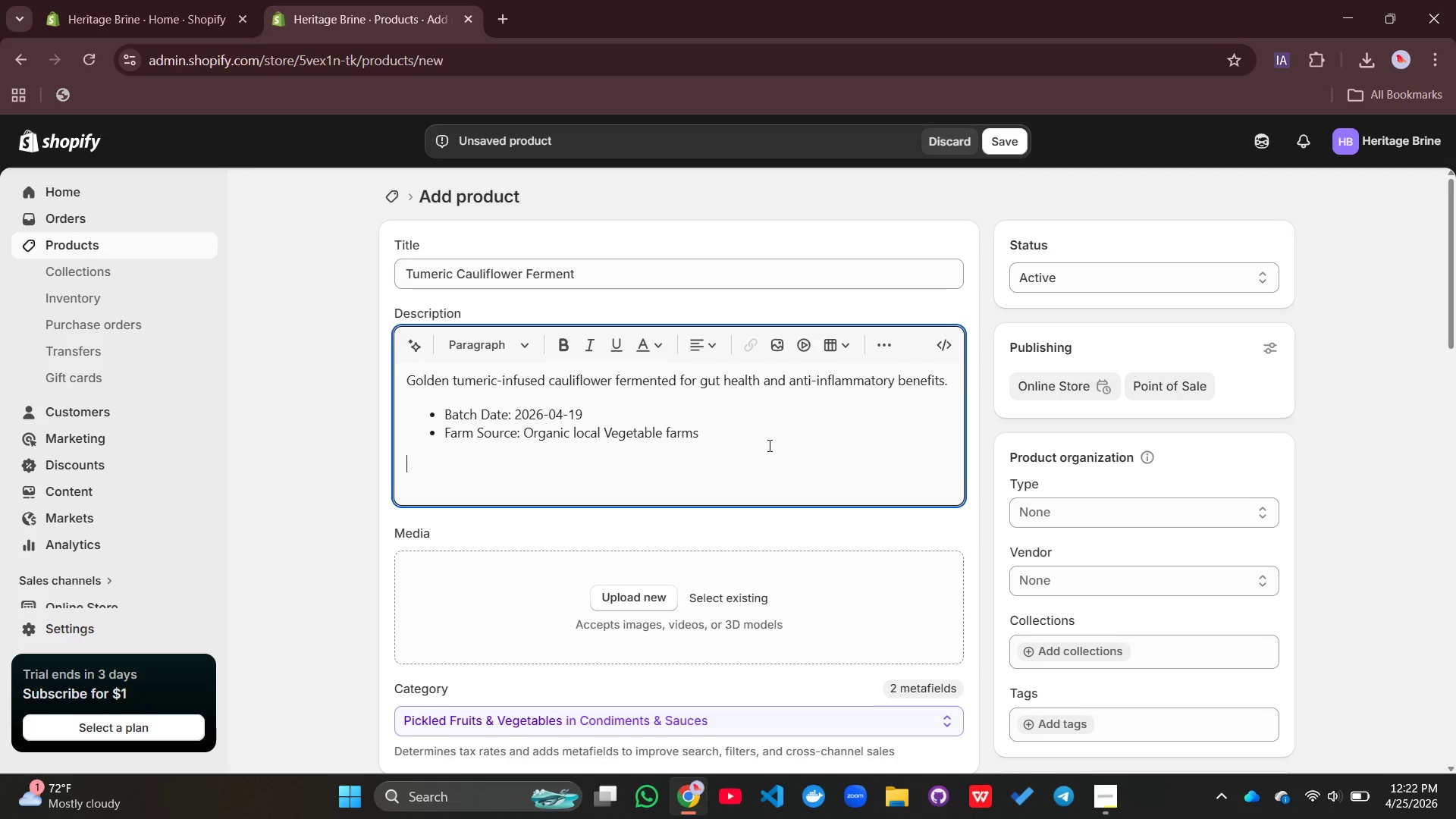 
scroll: coordinate [798, 443], scroll_direction: down, amount: 2.0
 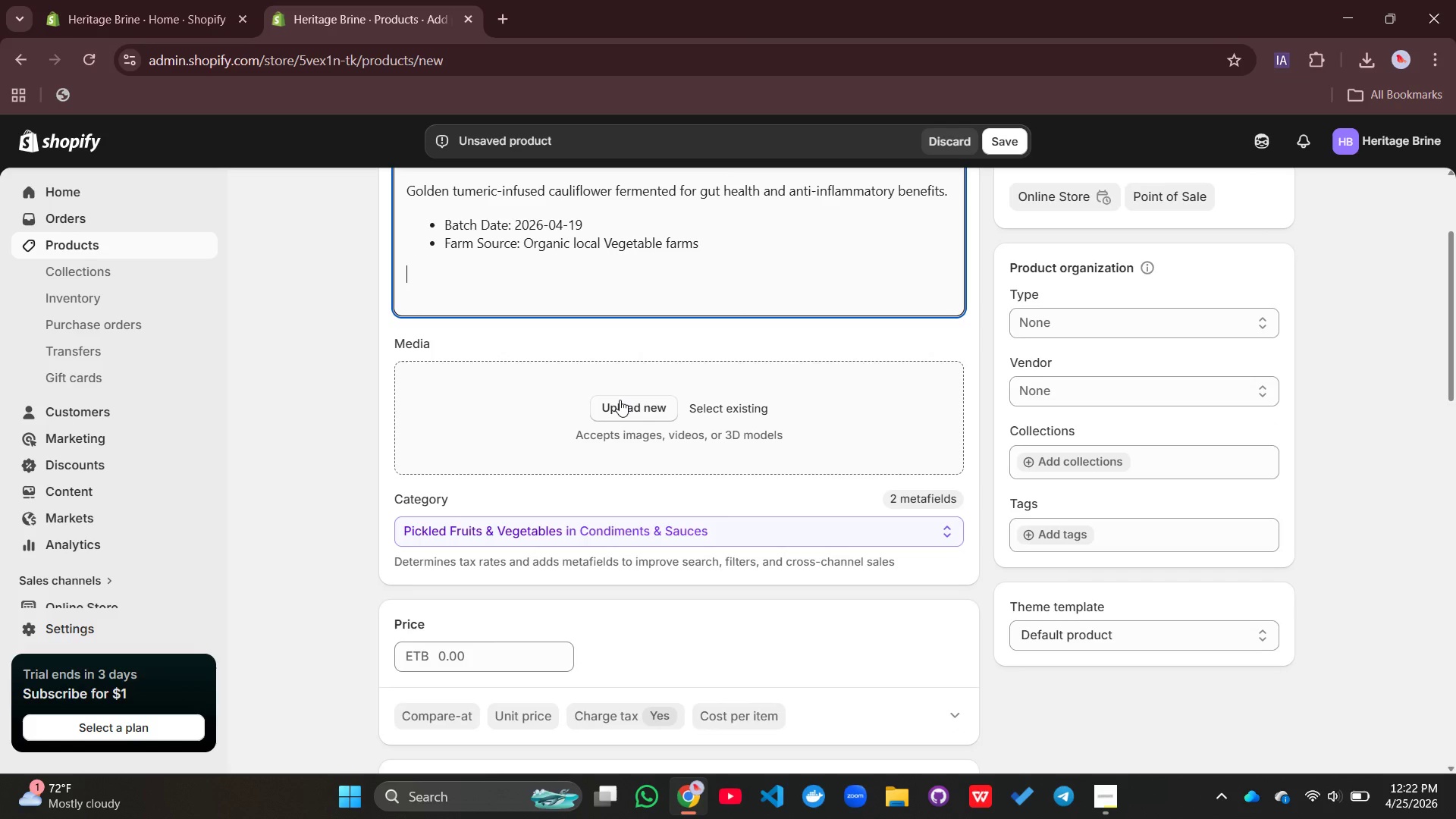 
left_click([620, 400])
 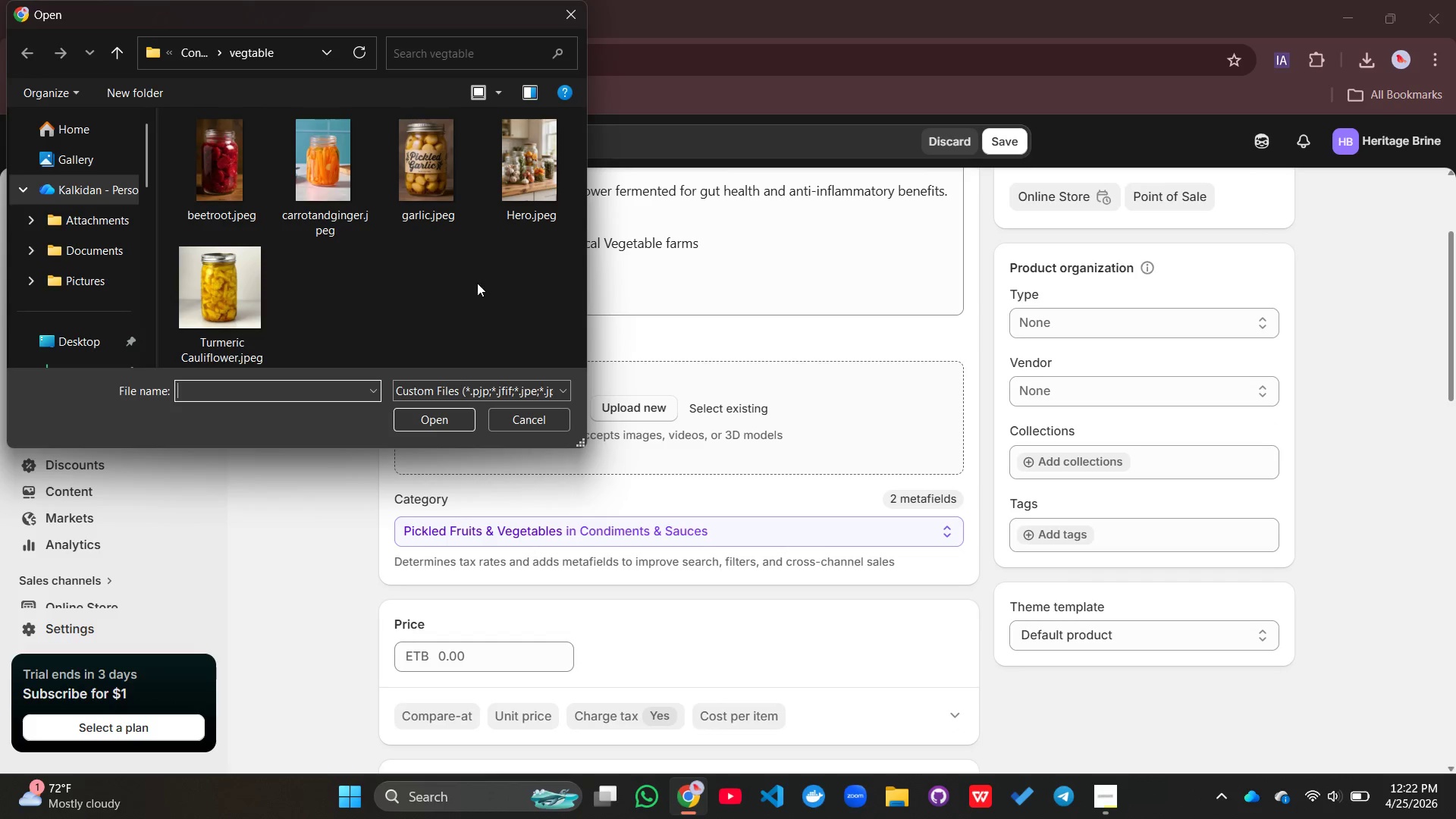 
wait(5.38)
 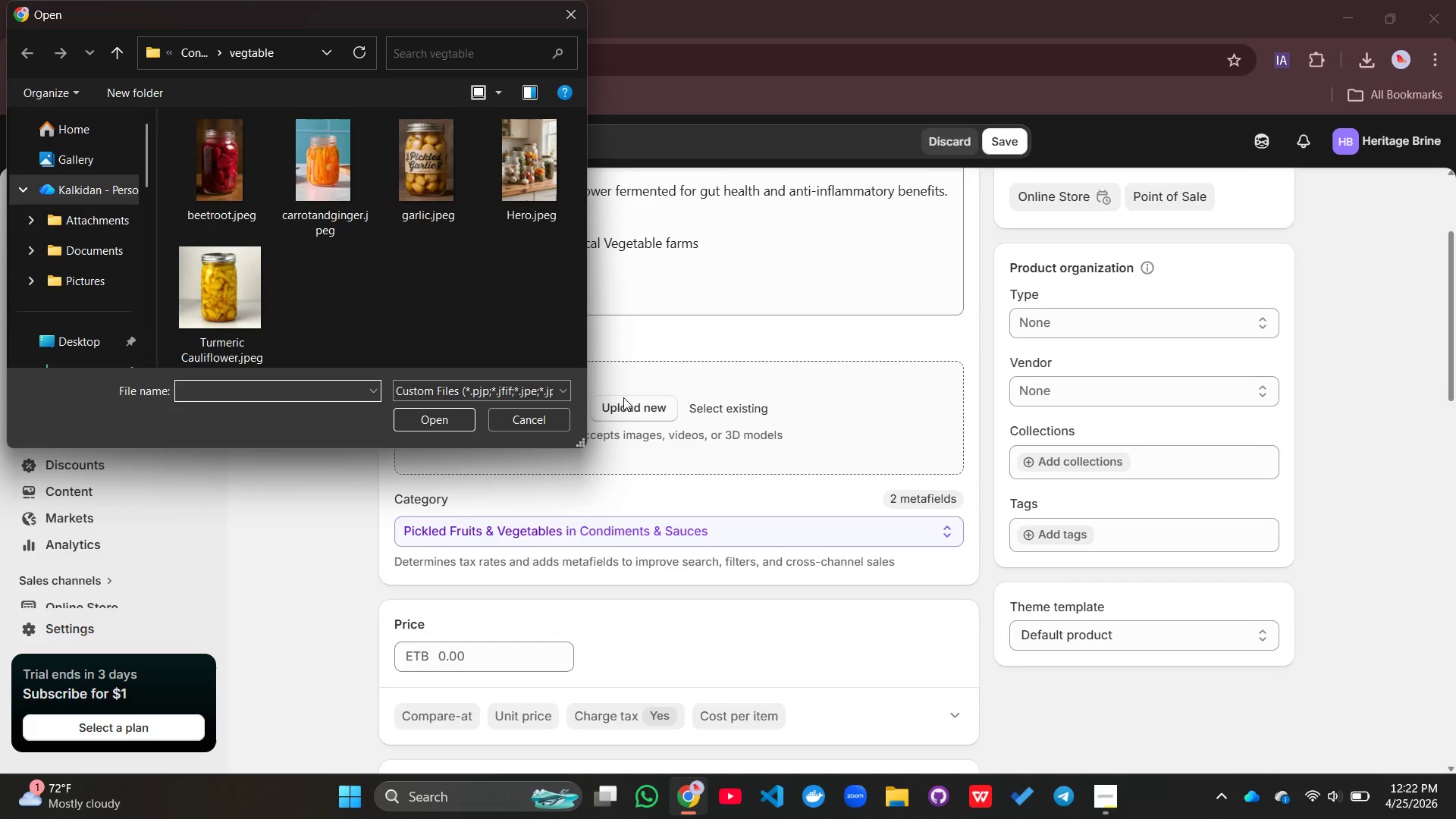 
left_click([243, 299])
 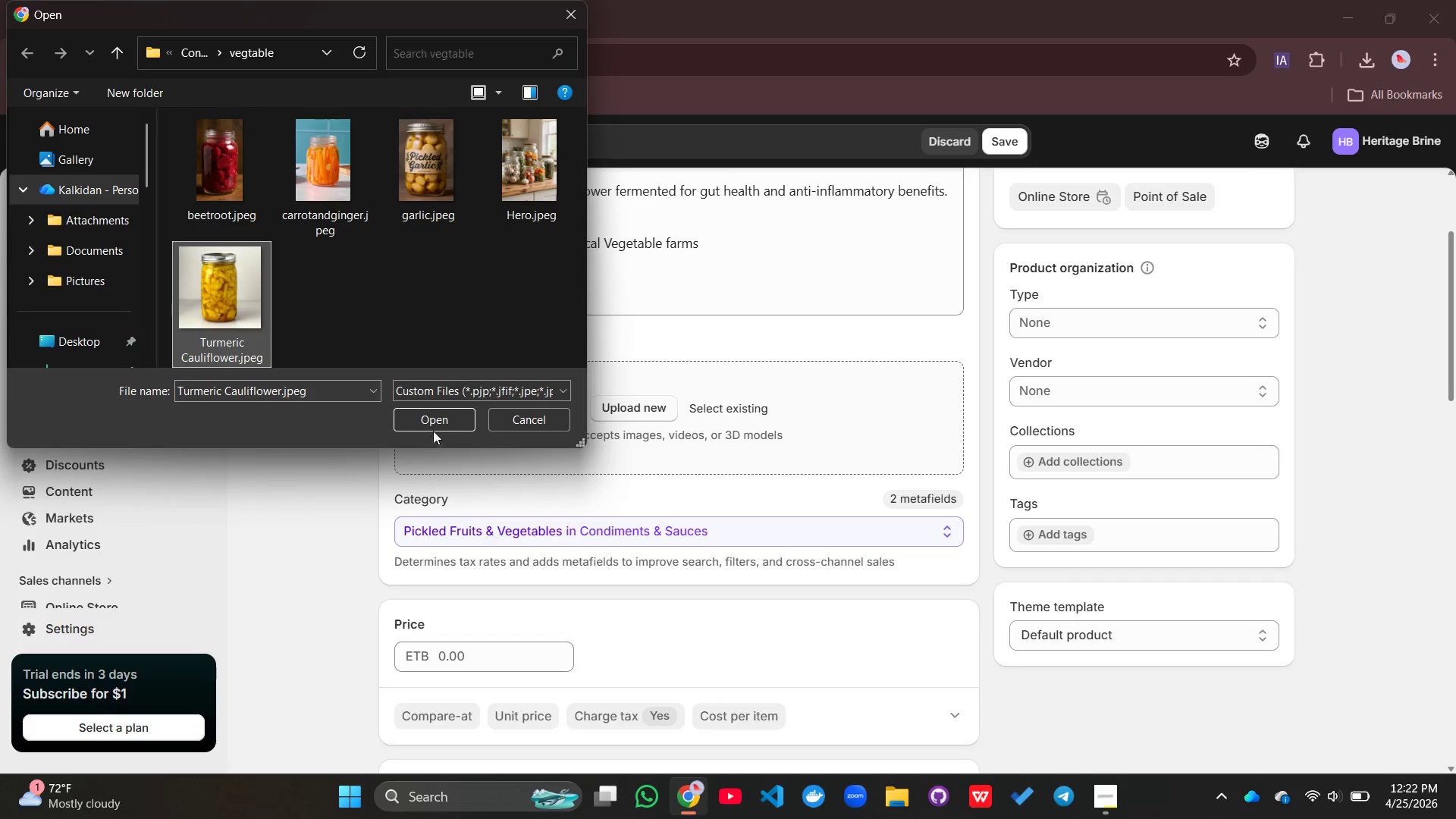 
left_click([435, 425])
 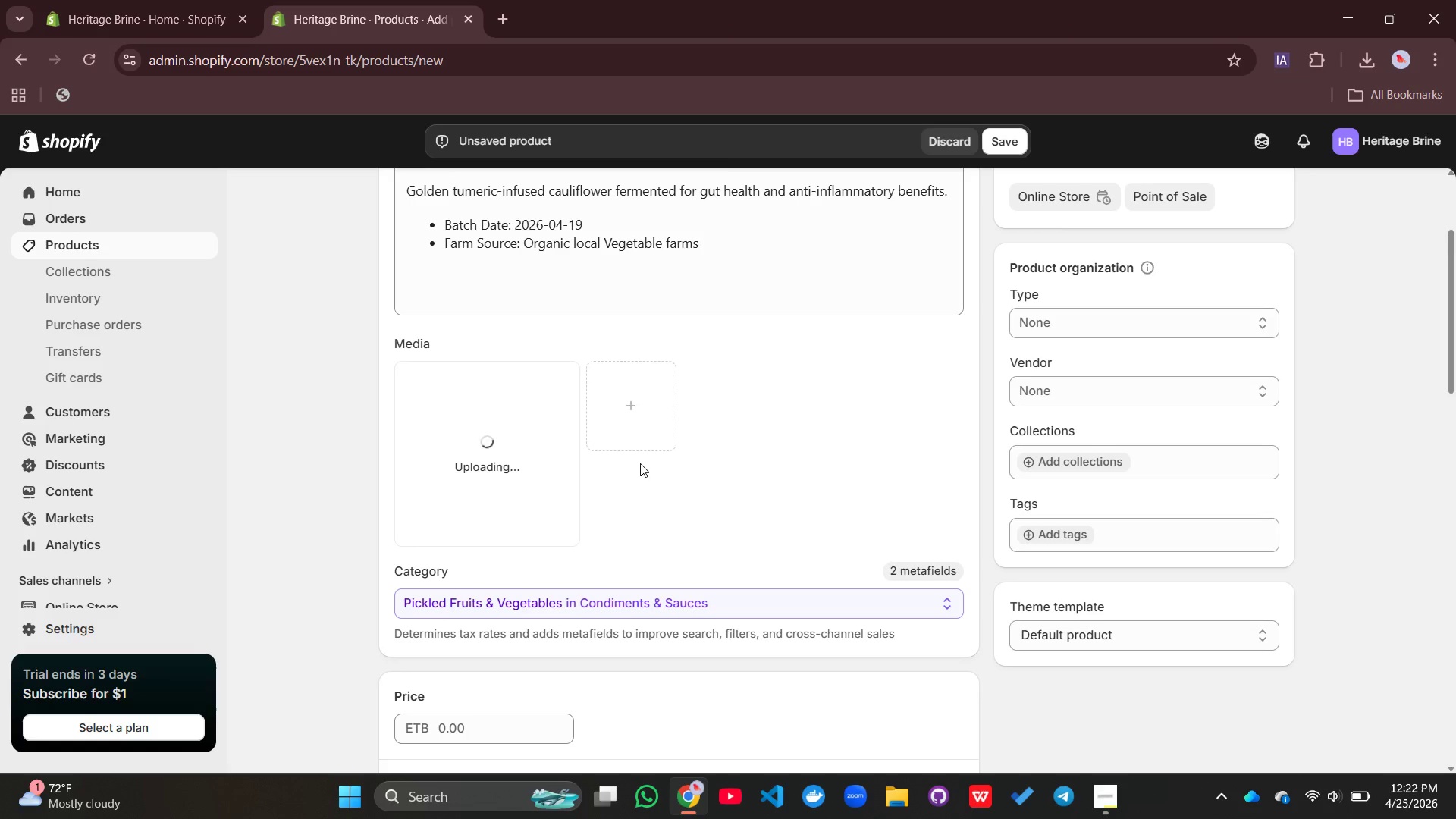 
scroll: coordinate [643, 463], scroll_direction: down, amount: 5.0
 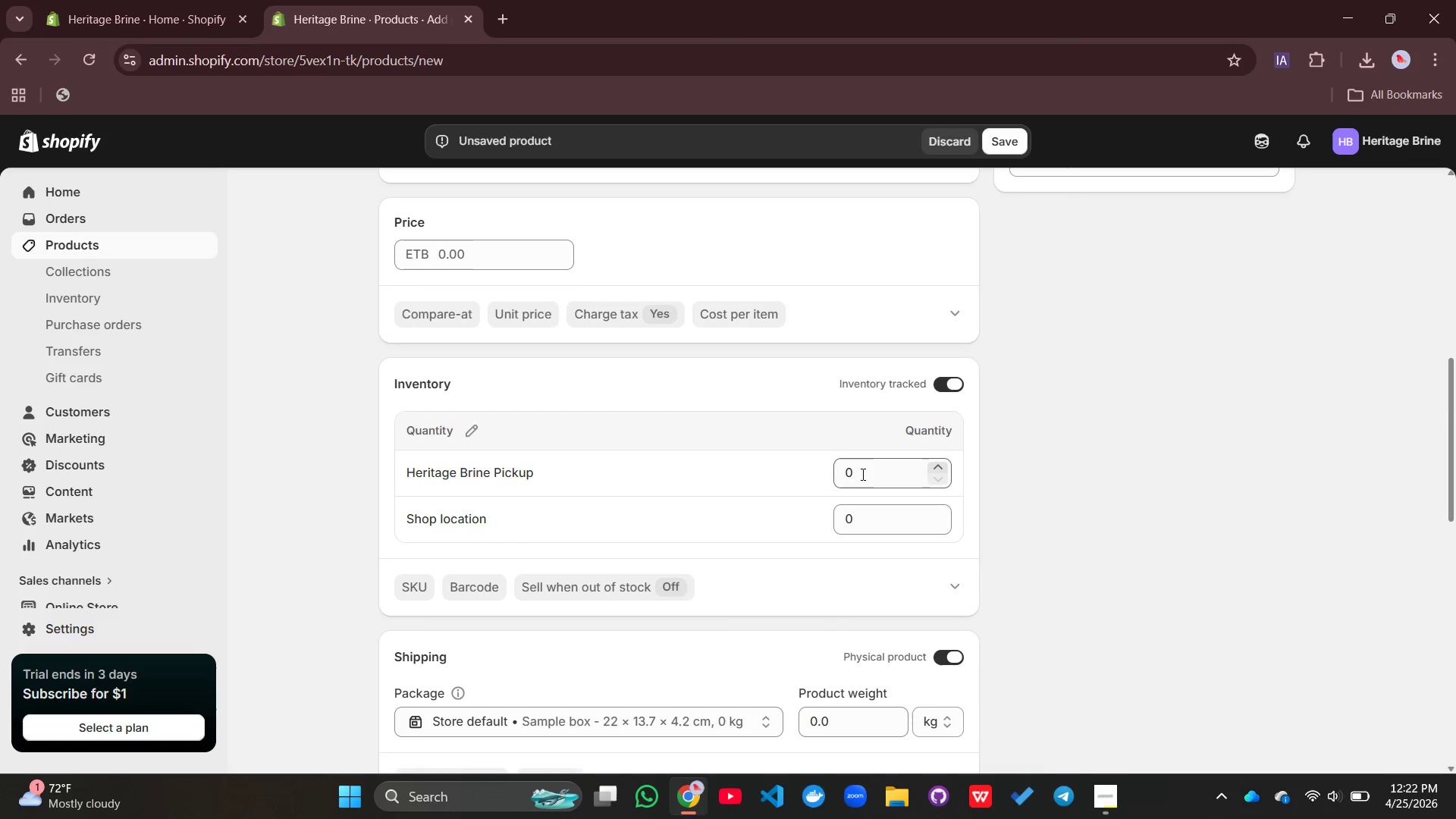 
left_click([867, 474])
 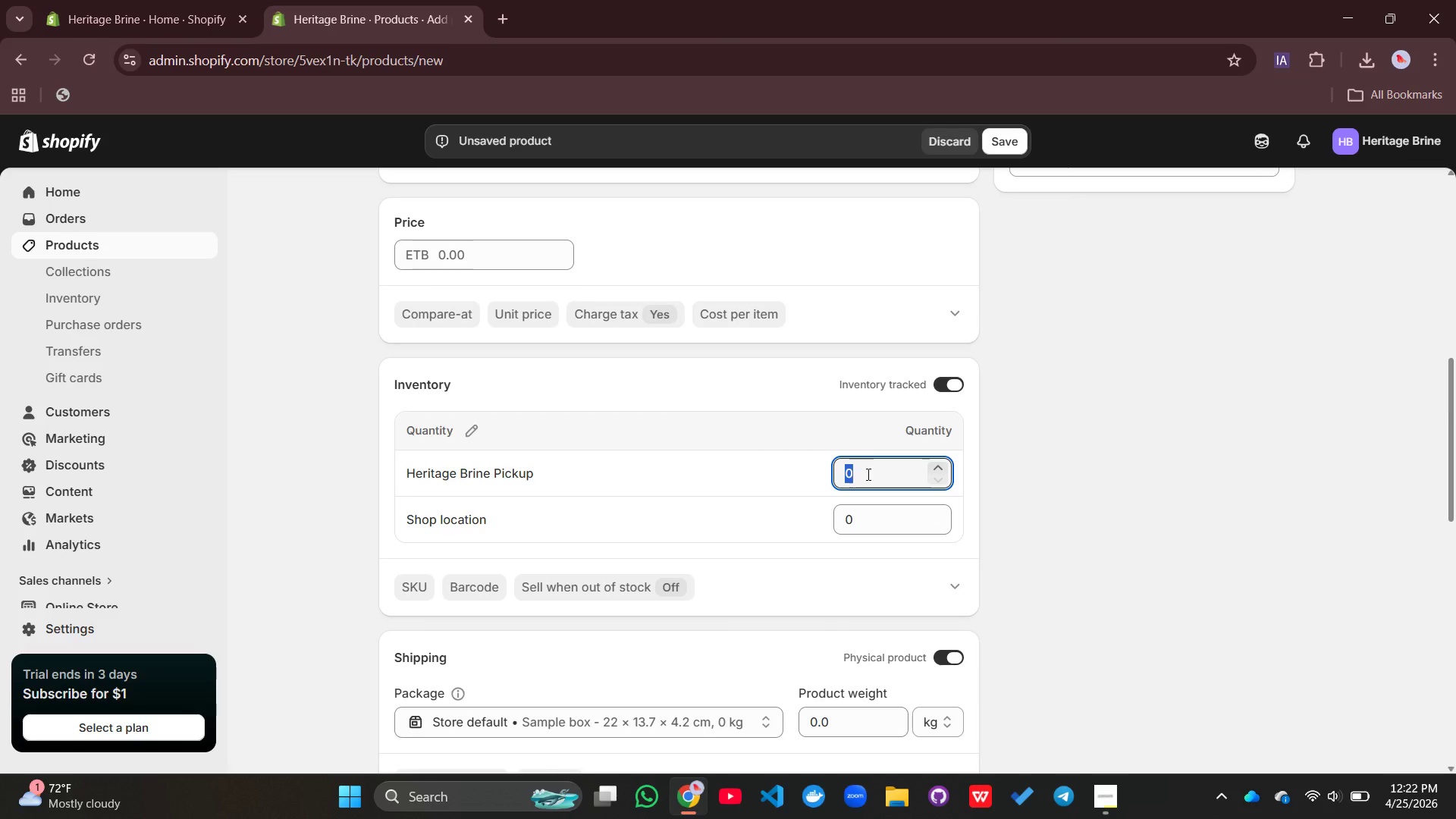 
key(1)
 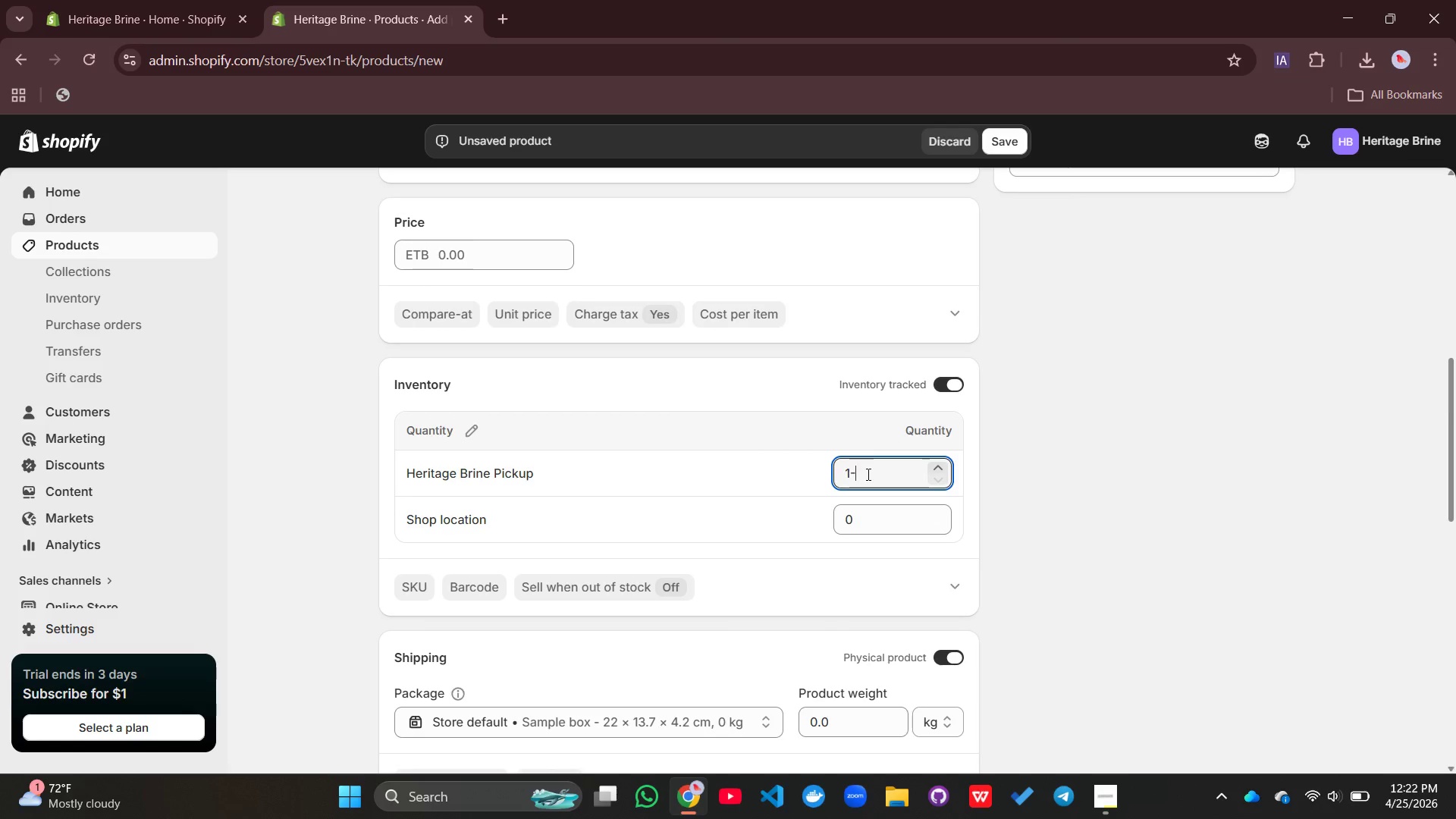 
key(Minus)
 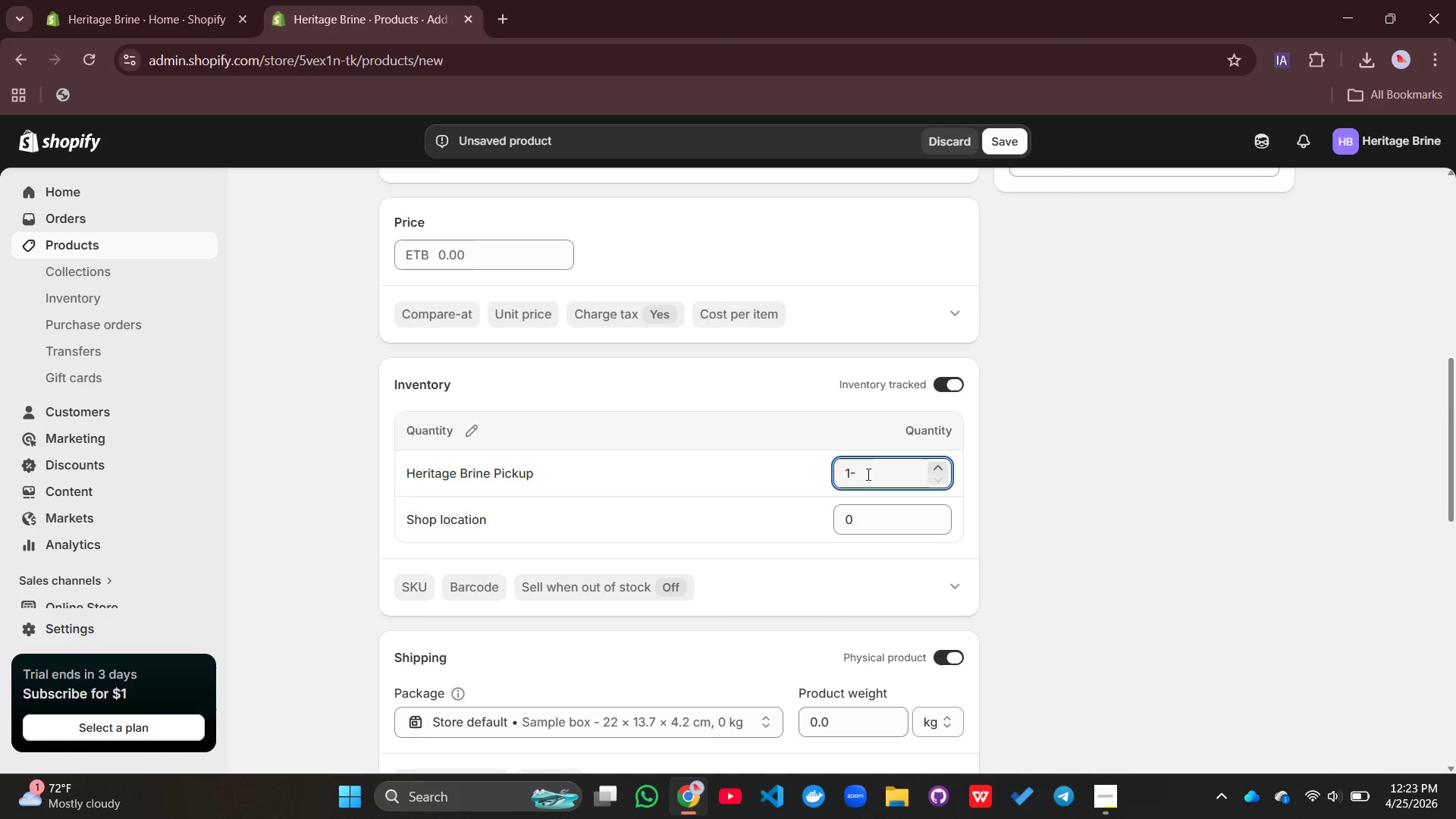 
key(Backspace)
 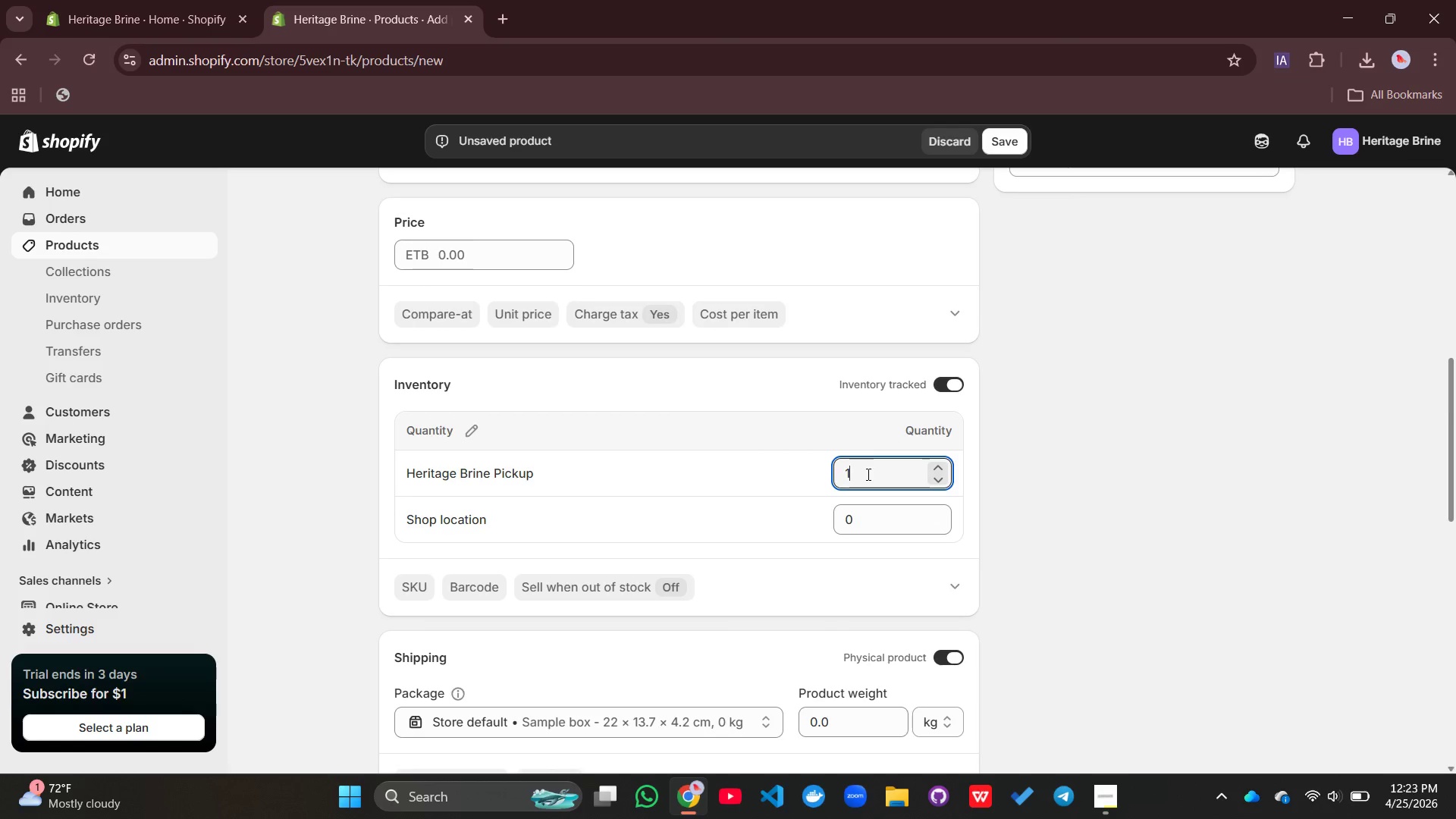 
key(0)
 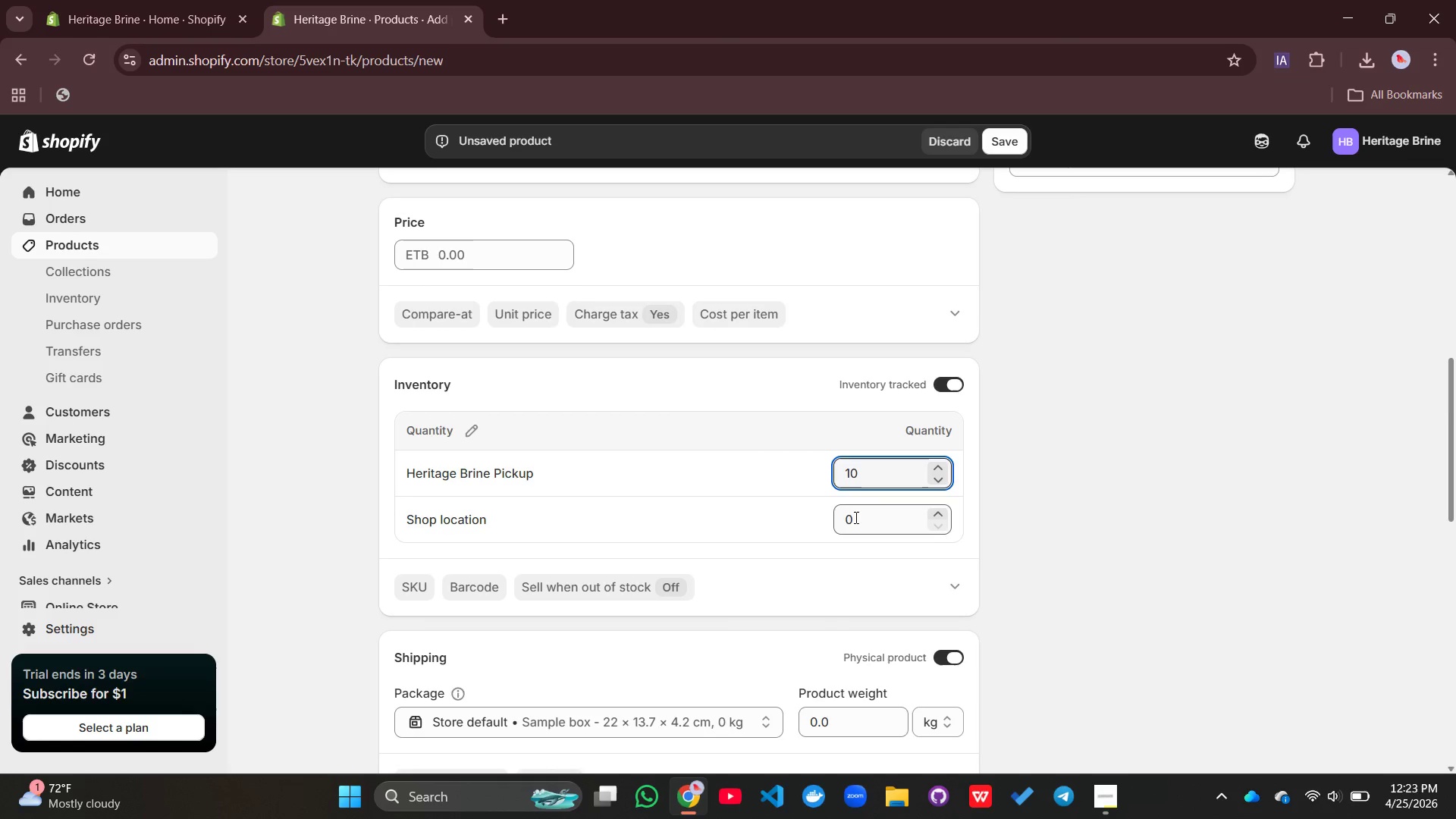 
left_click([855, 518])
 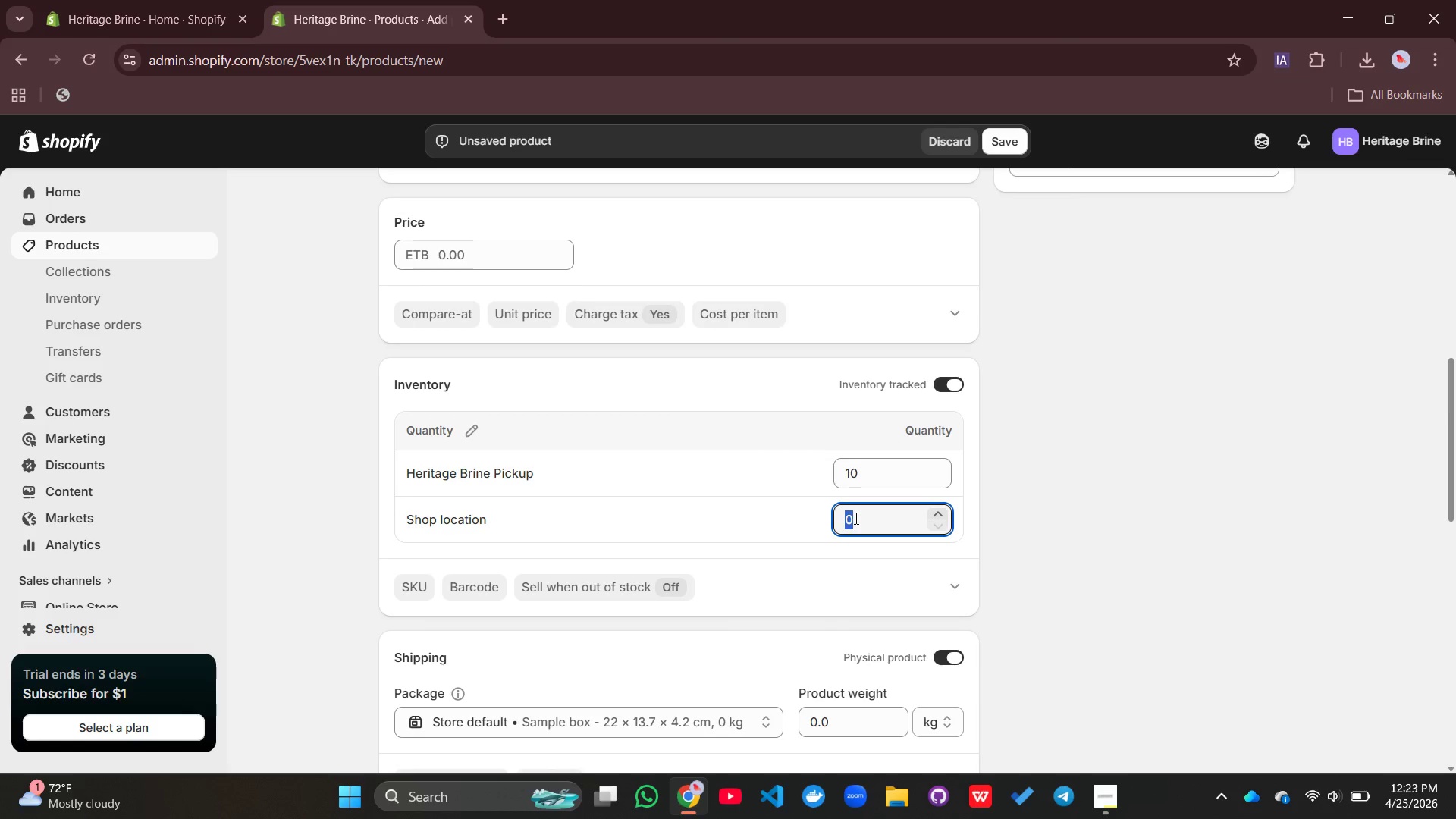 
type(10)
 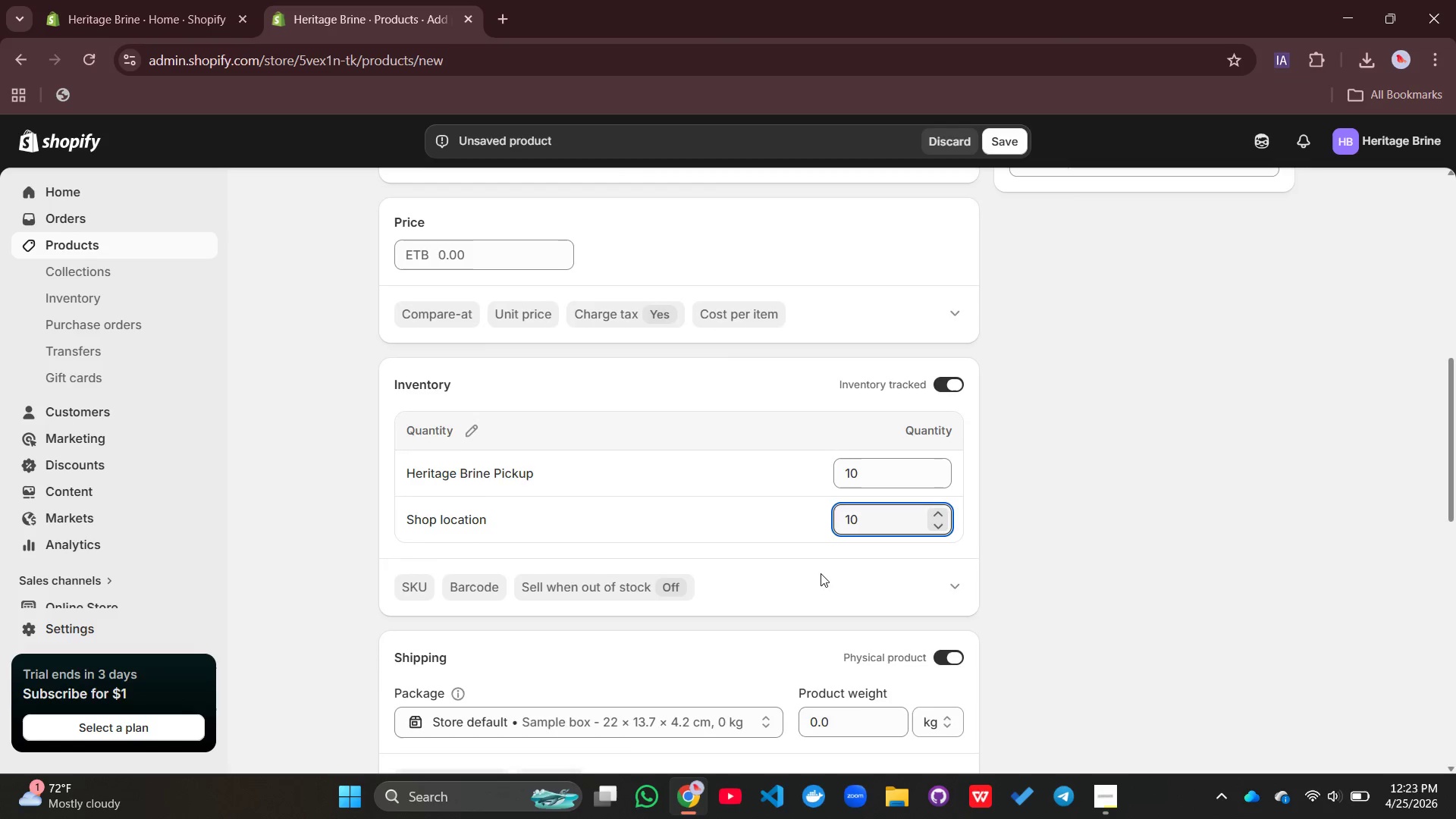 
scroll: coordinate [826, 570], scroll_direction: down, amount: 3.0
 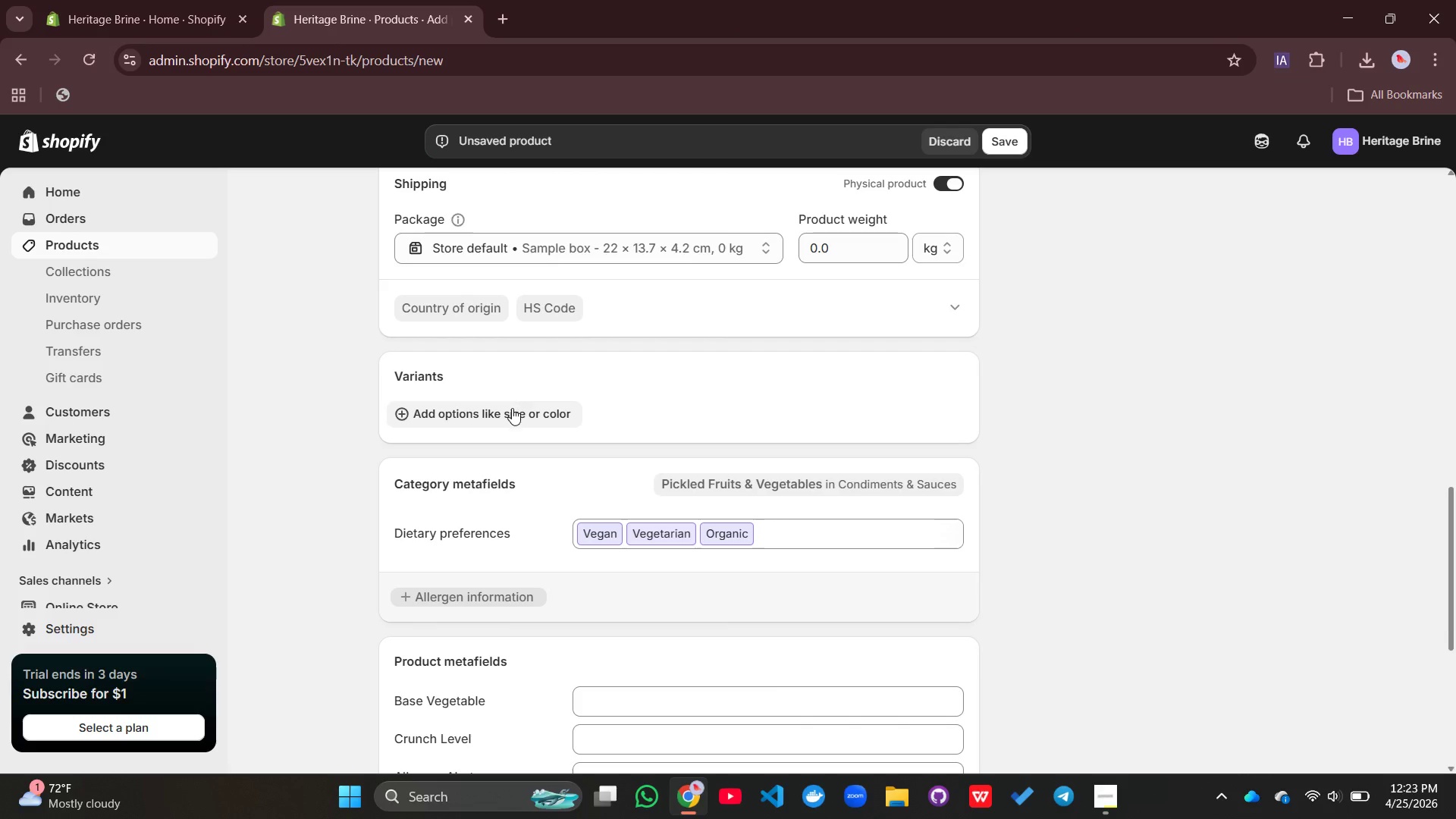 
left_click([512, 409])
 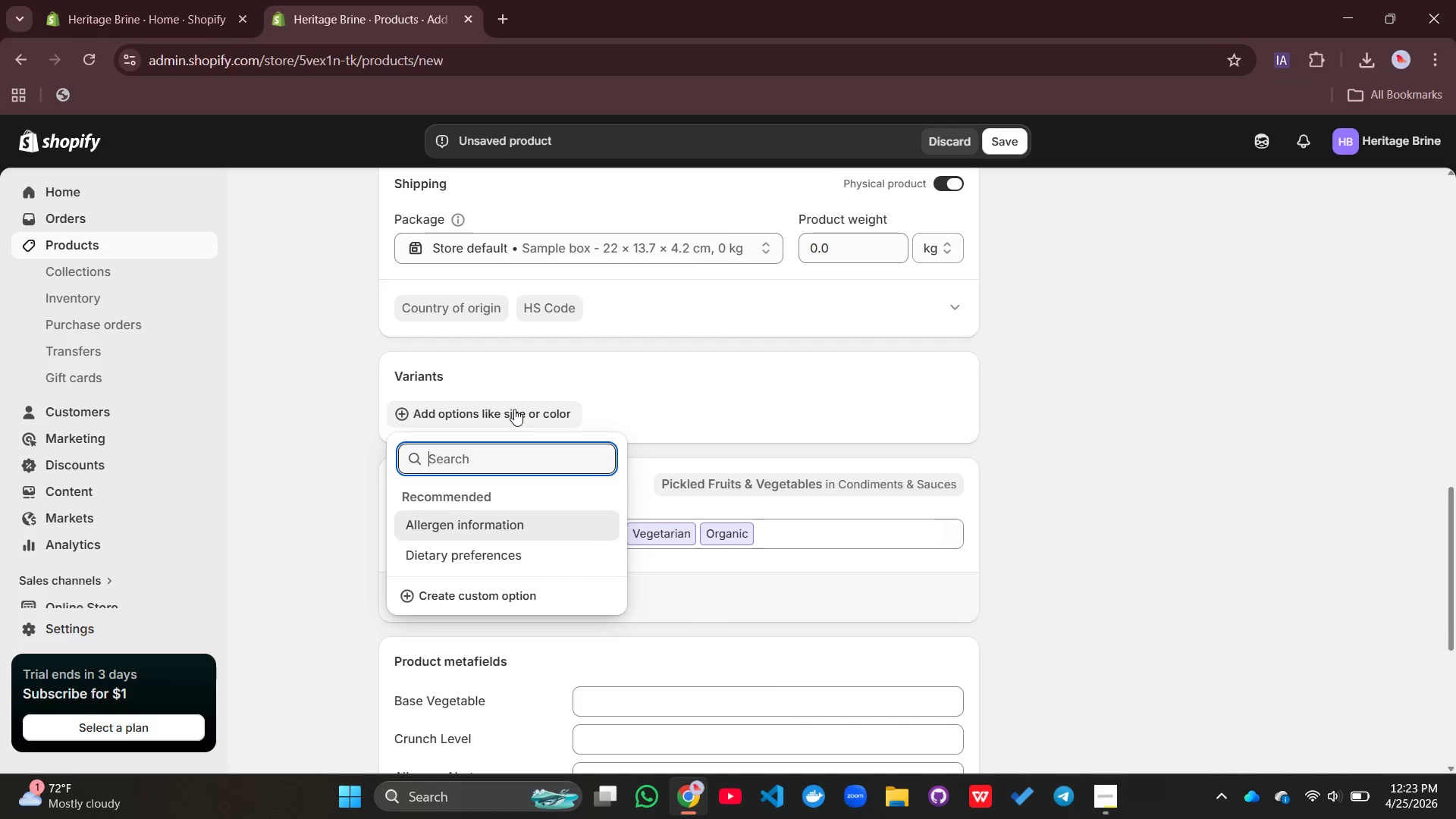 
left_click([463, 466])
 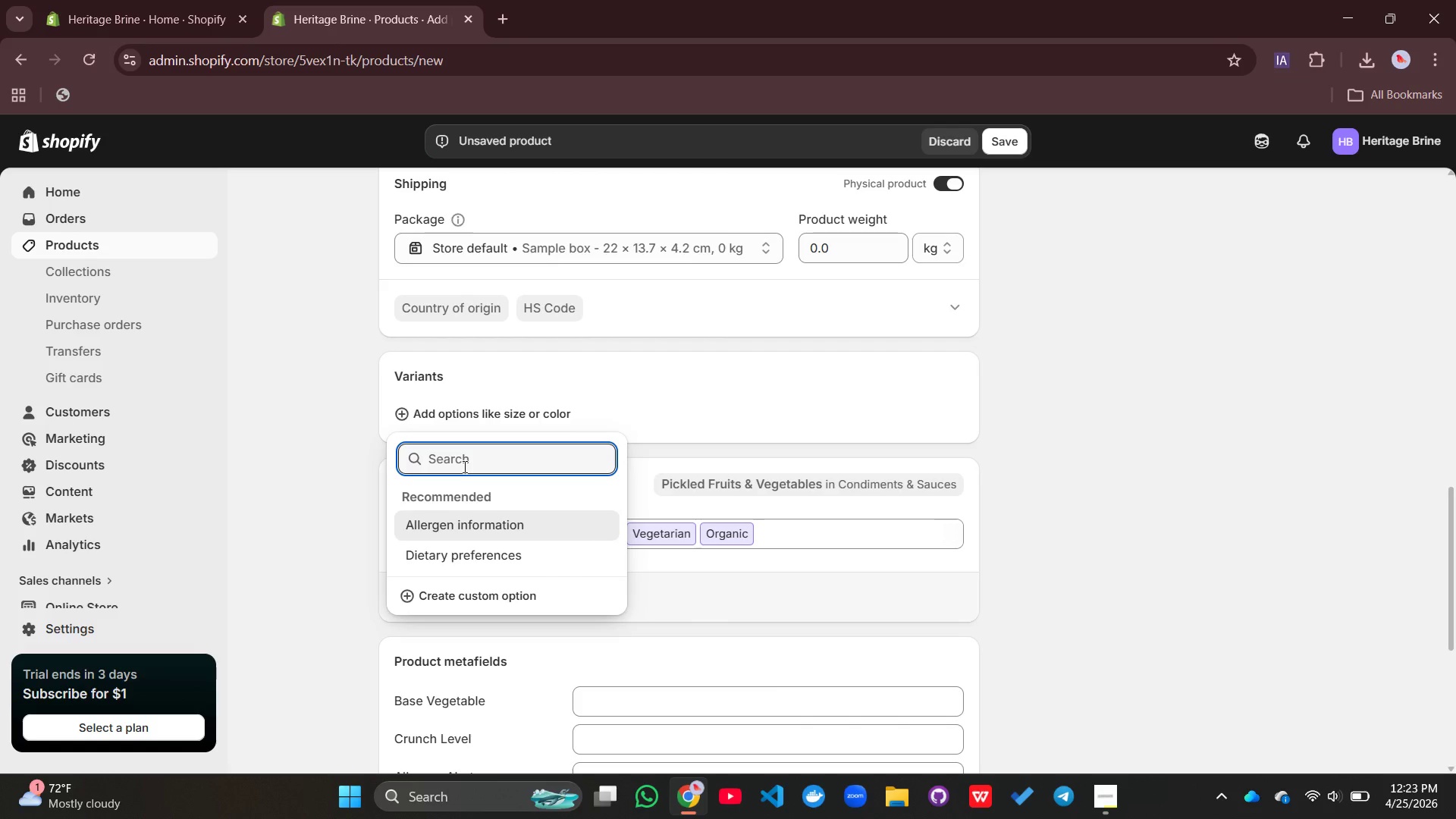 
type(Size)
 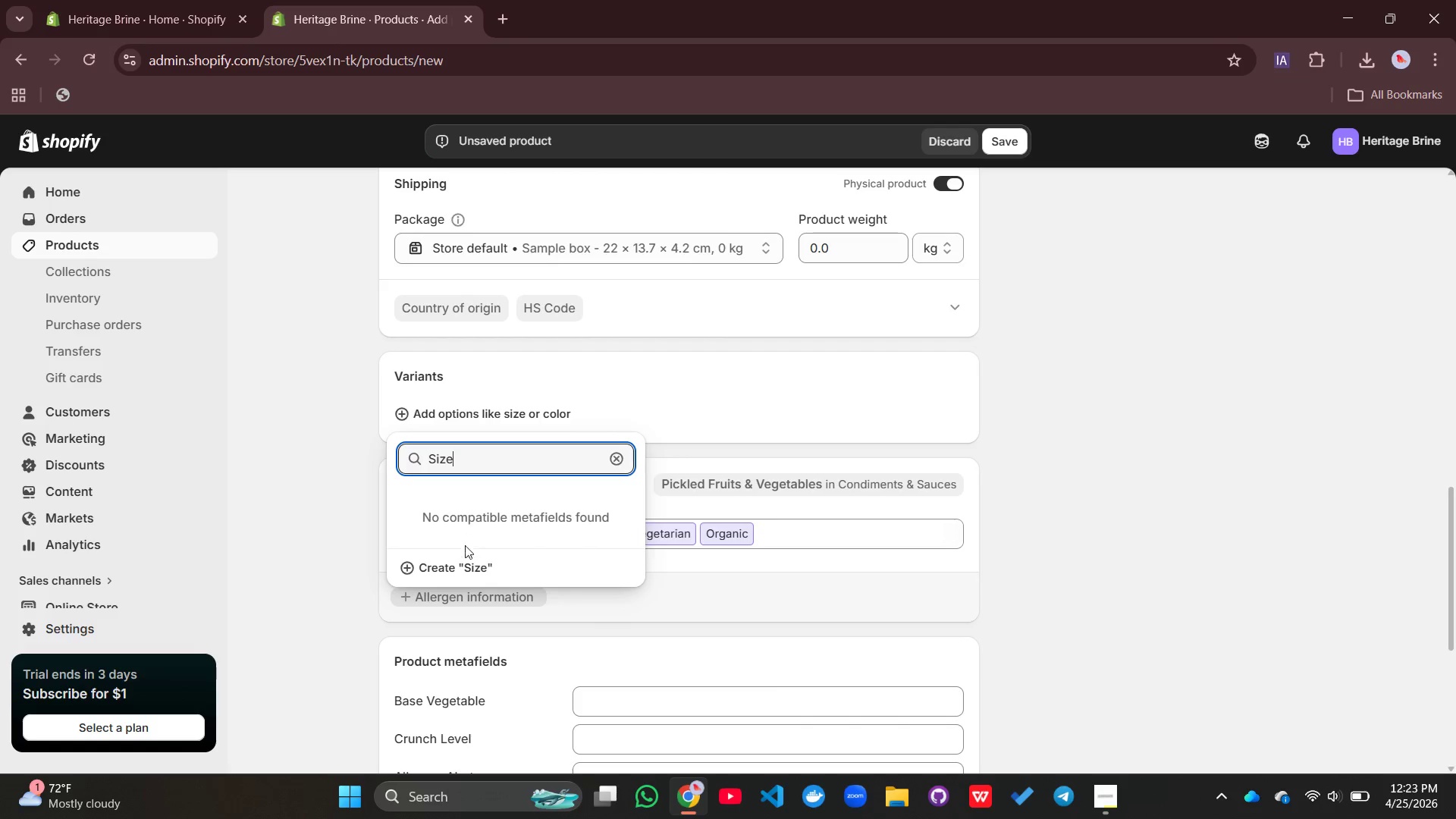 
left_click([465, 564])
 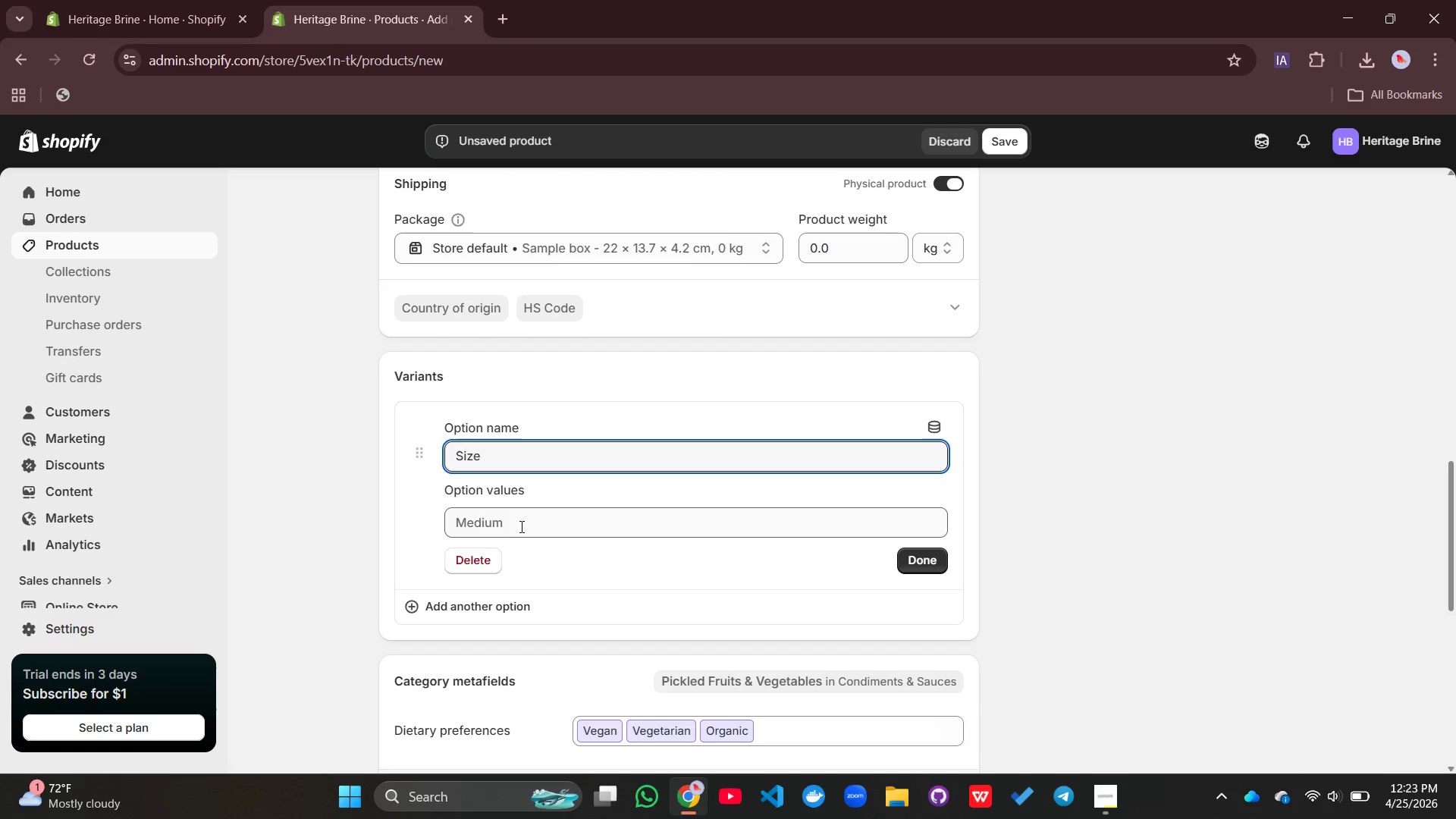 
left_click([520, 526])
 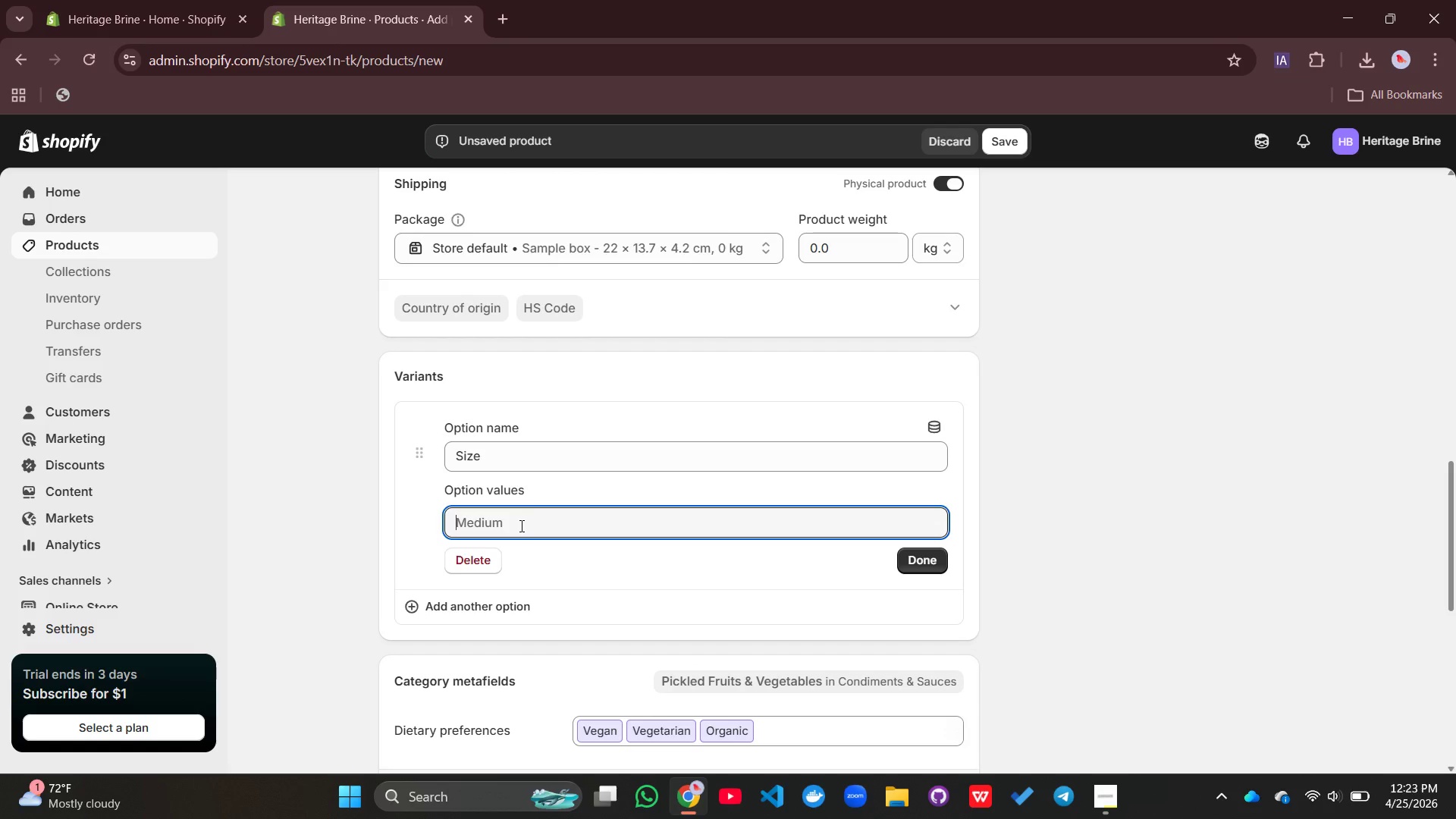 
type(16oz)
 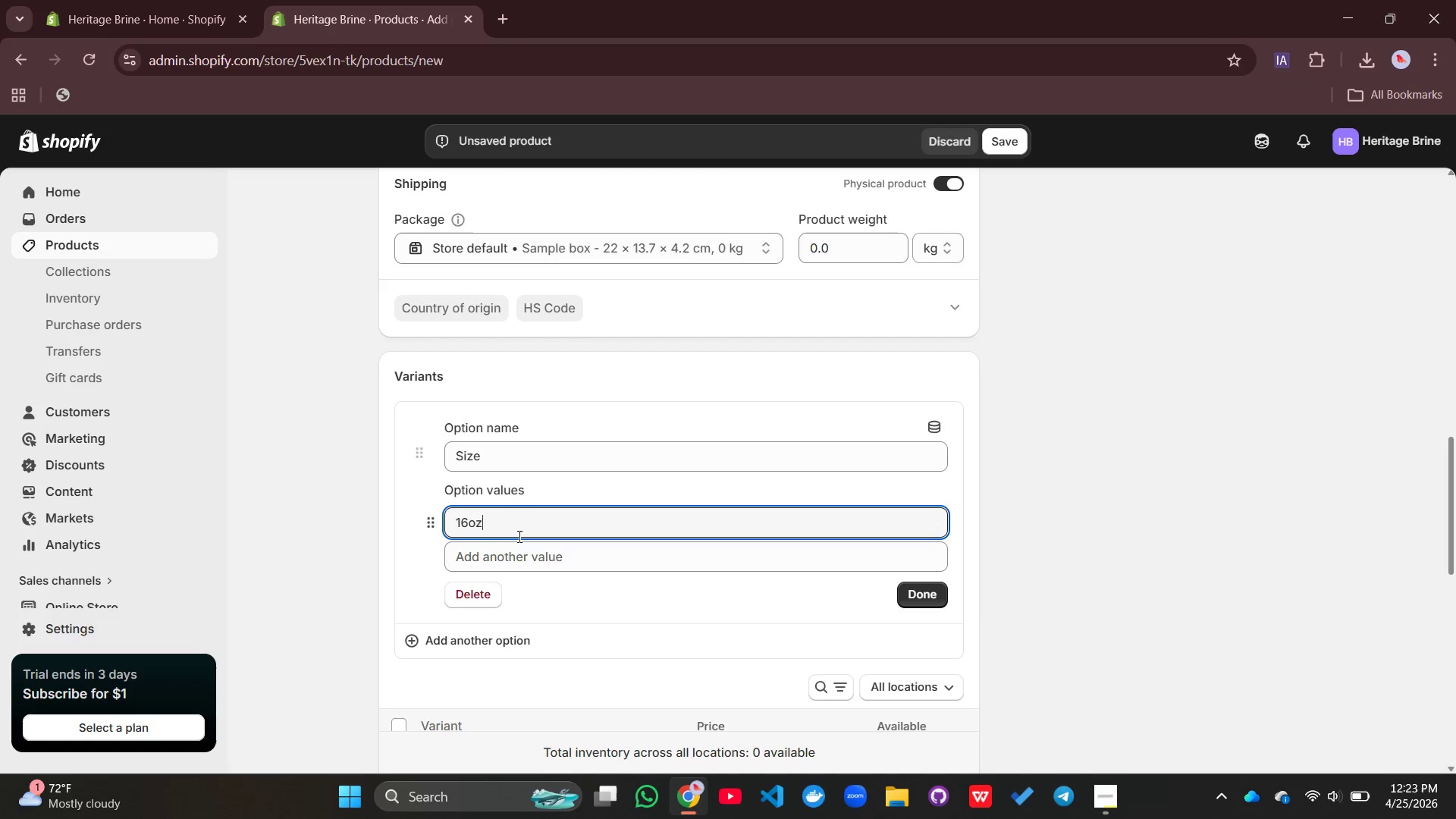 
left_click([513, 564])
 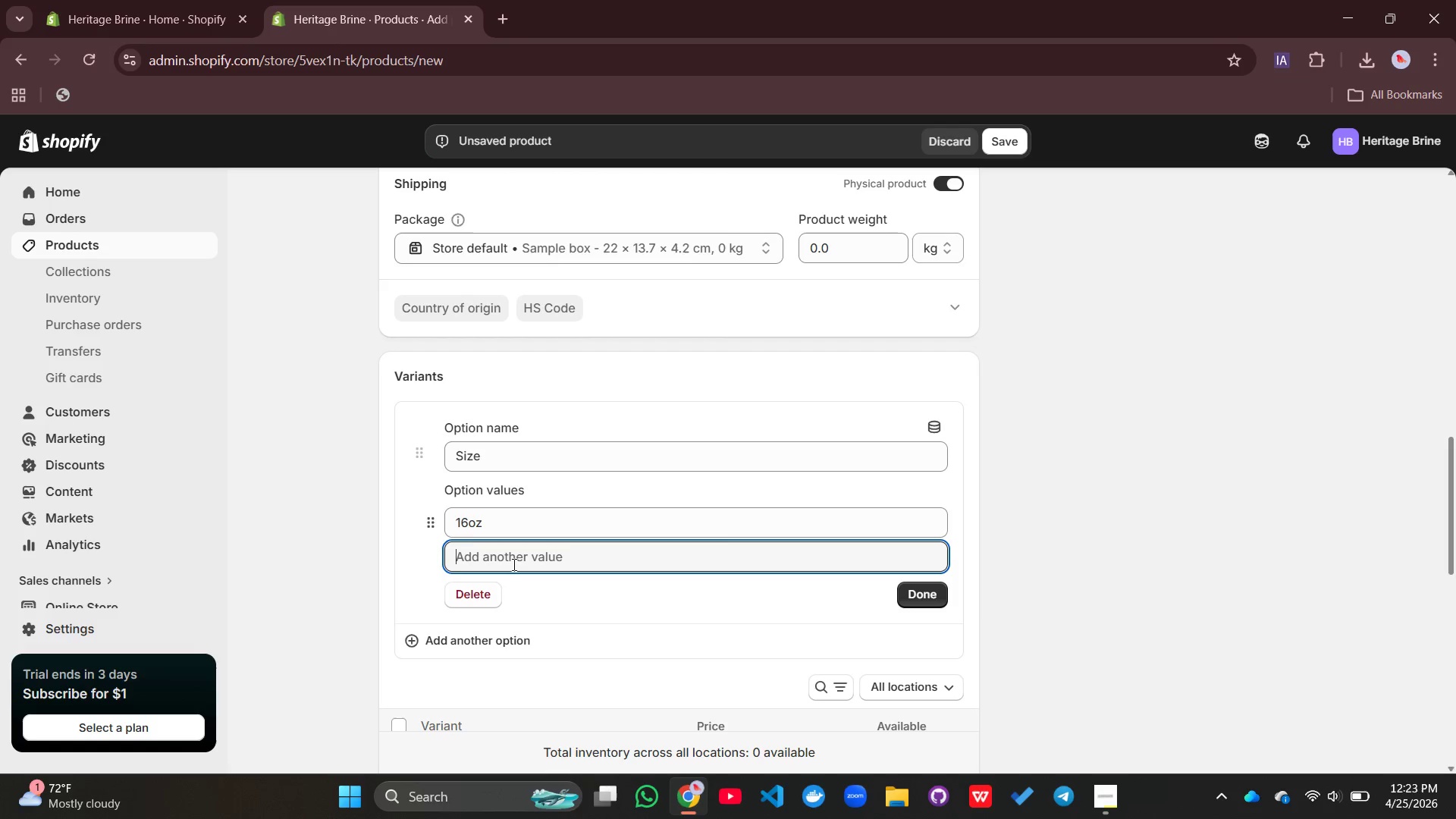 
type(1)
key(Backspace)
type(2)
key(Backspace)
type(320)
key(Backspace)
type(iz)
 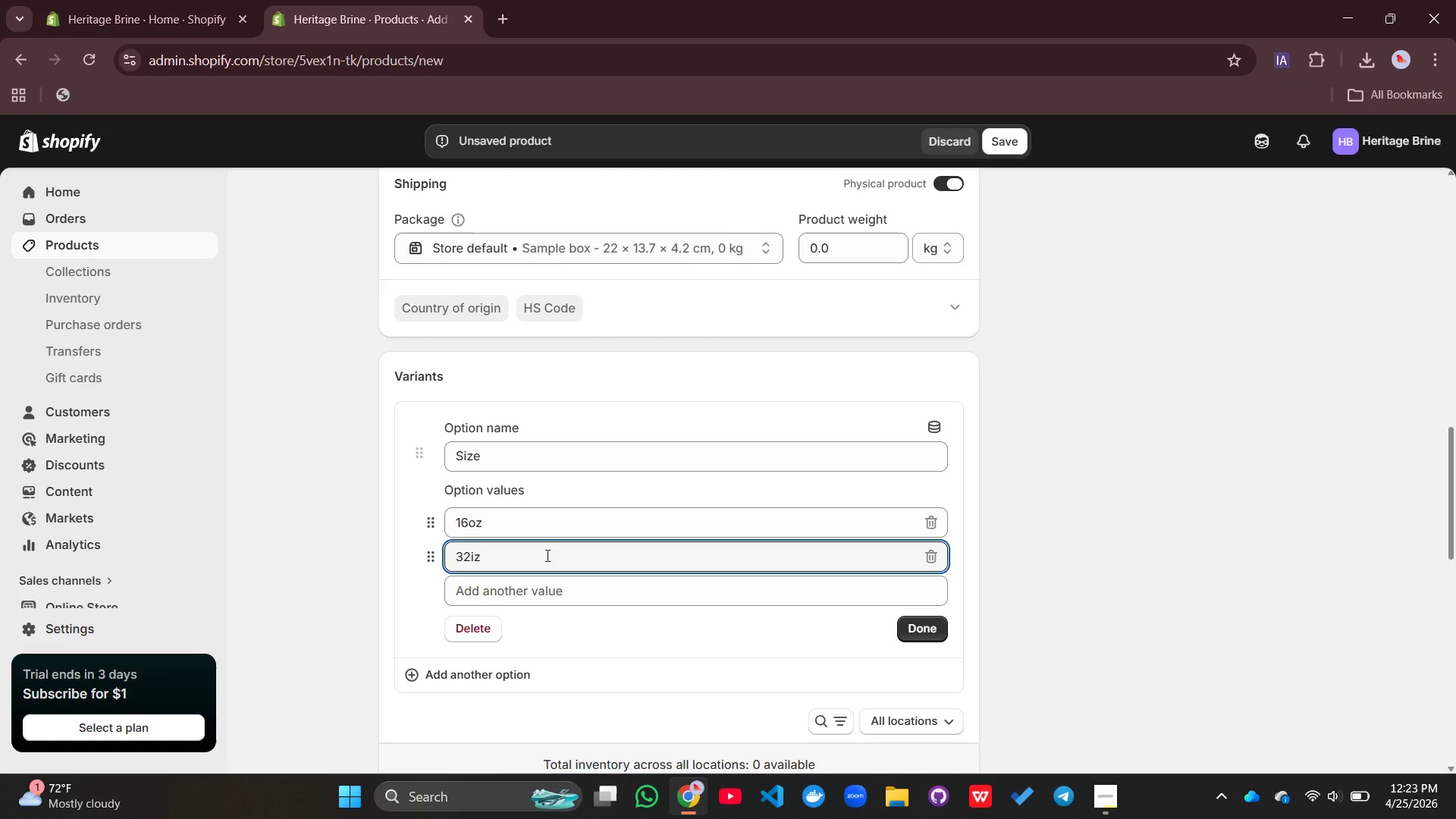 
key(Backspace)
key(Backspace)
type(oz)
 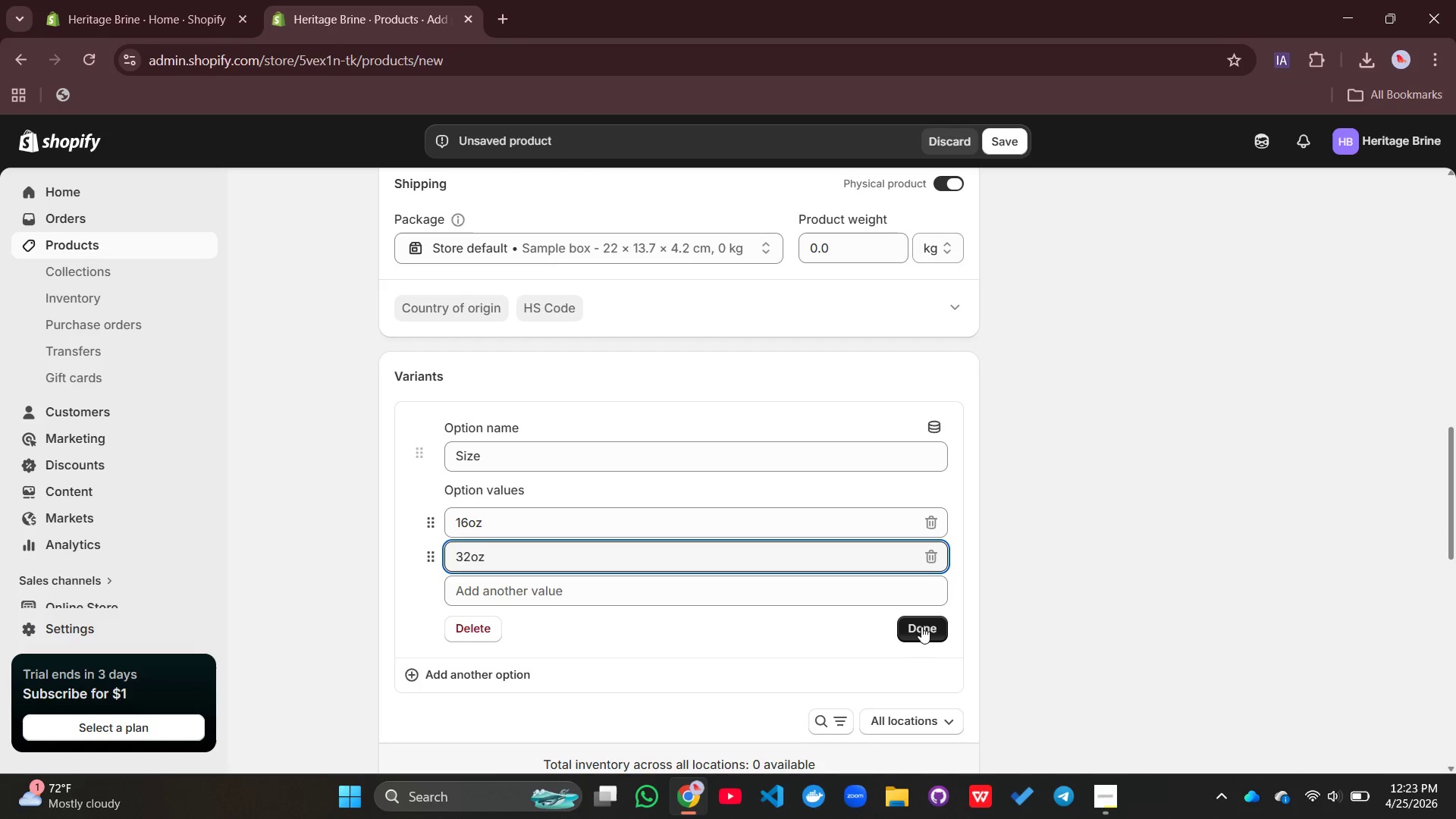 
left_click([921, 626])
 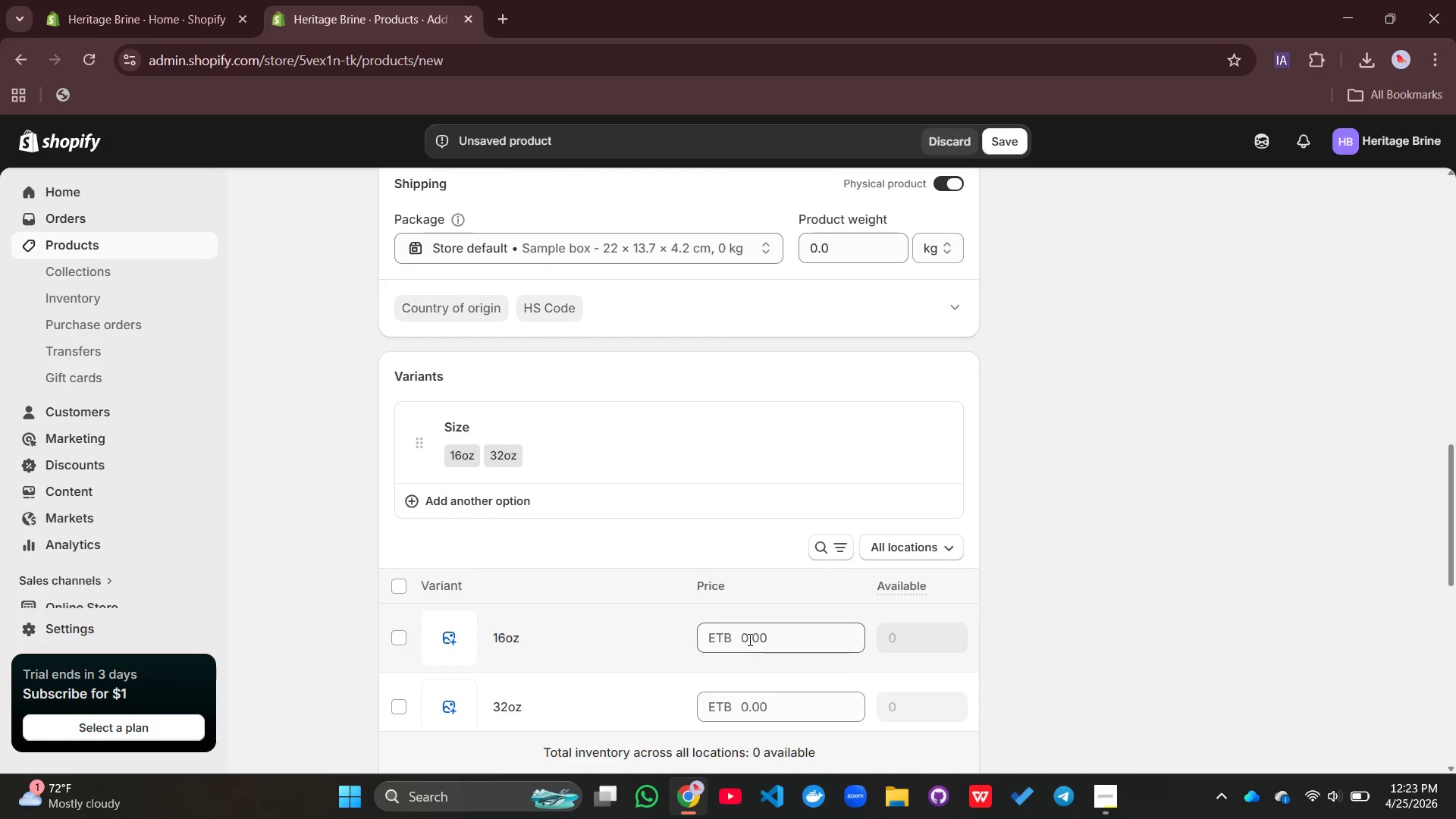 
left_click([748, 639])
 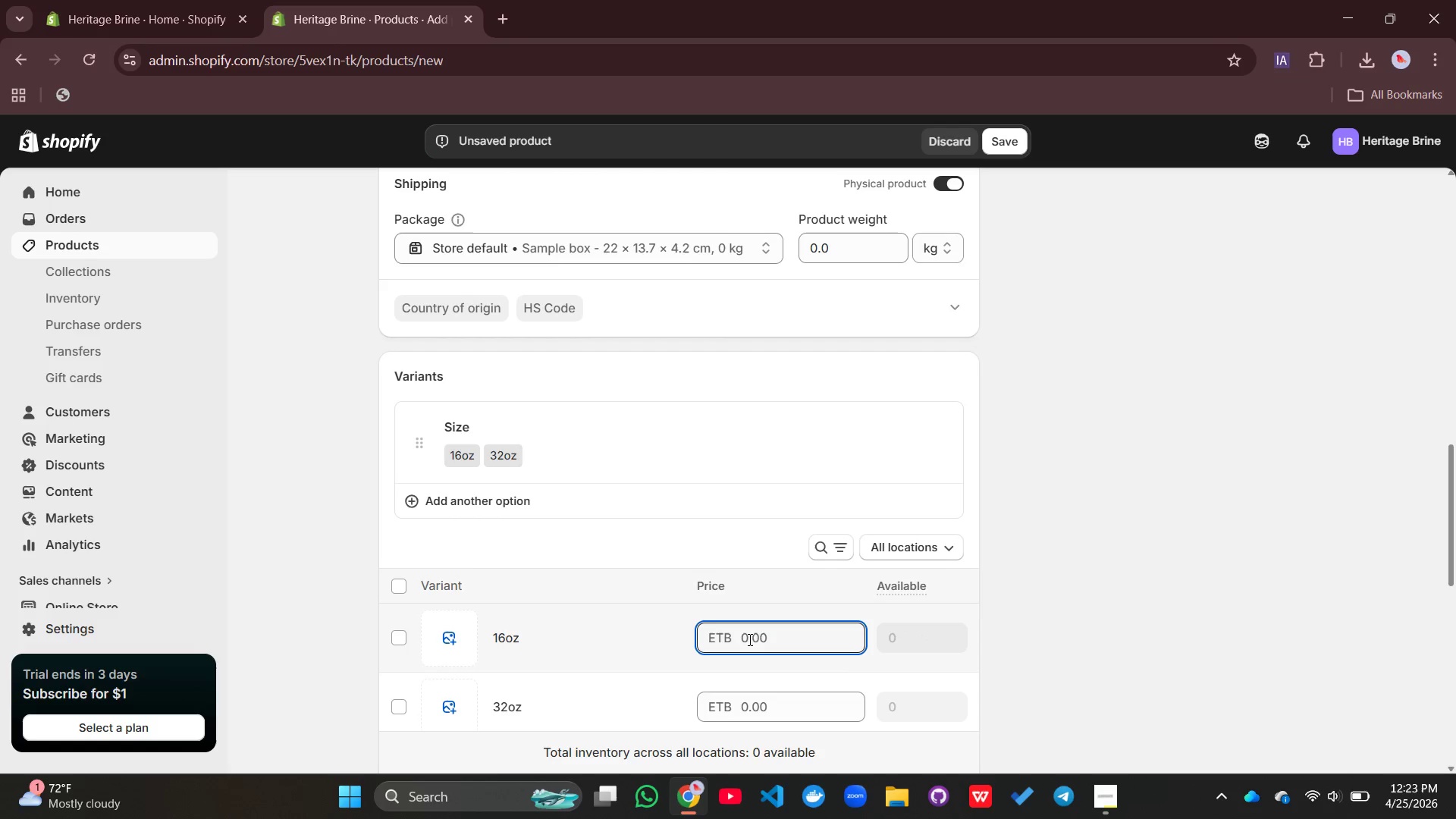 
type(7.49)
 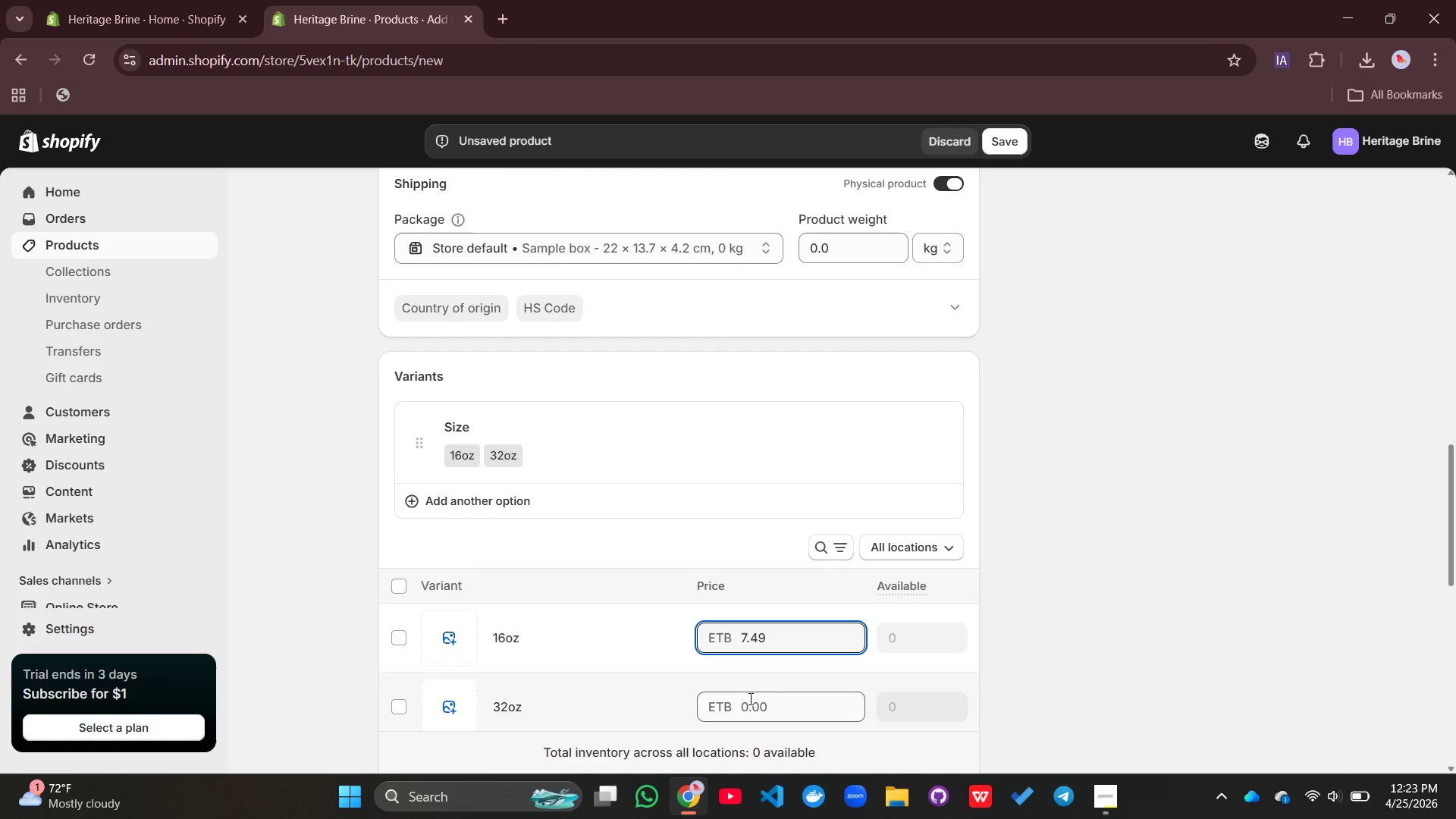 
left_click([744, 701])
 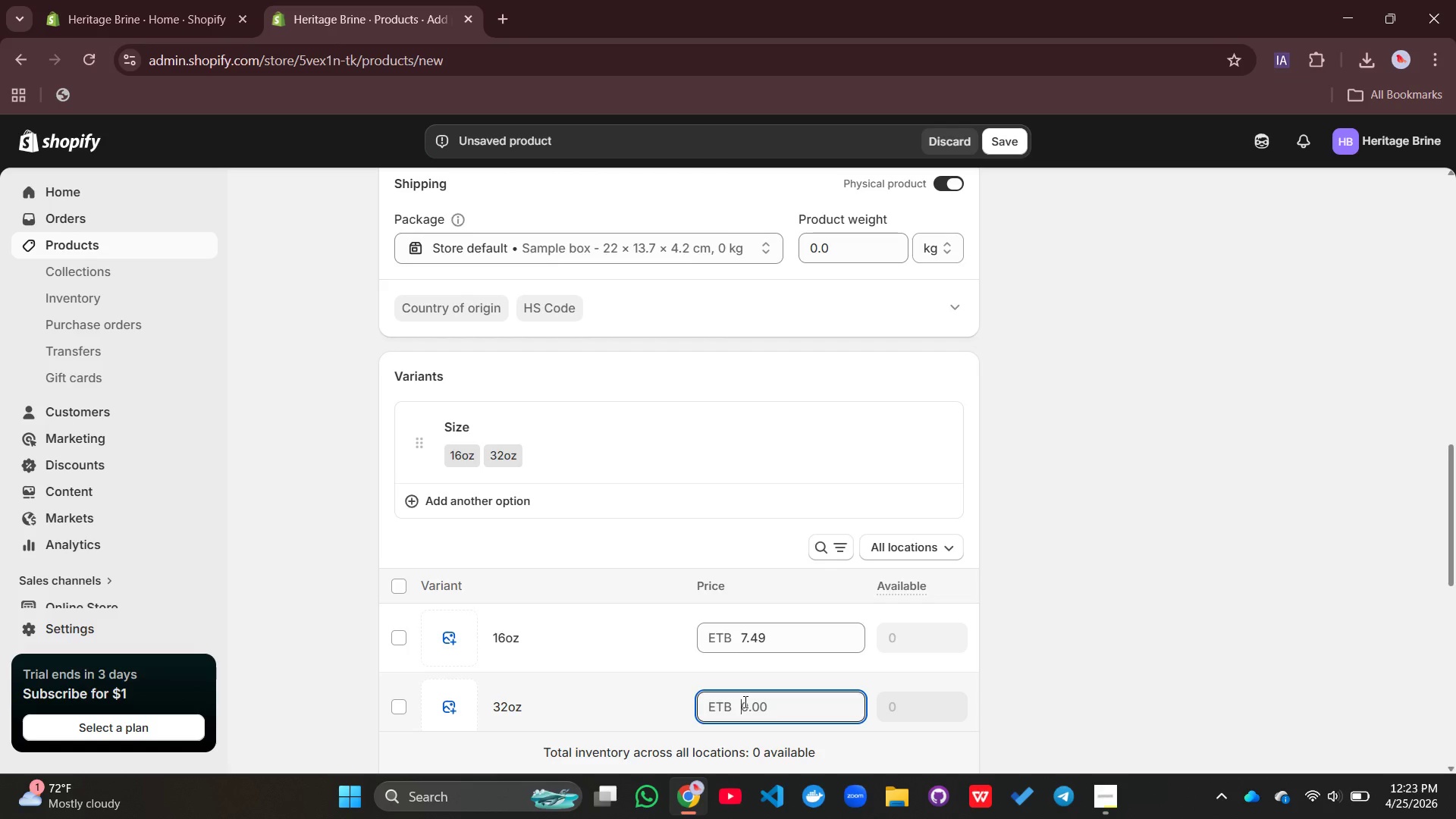 
type(12.49)
 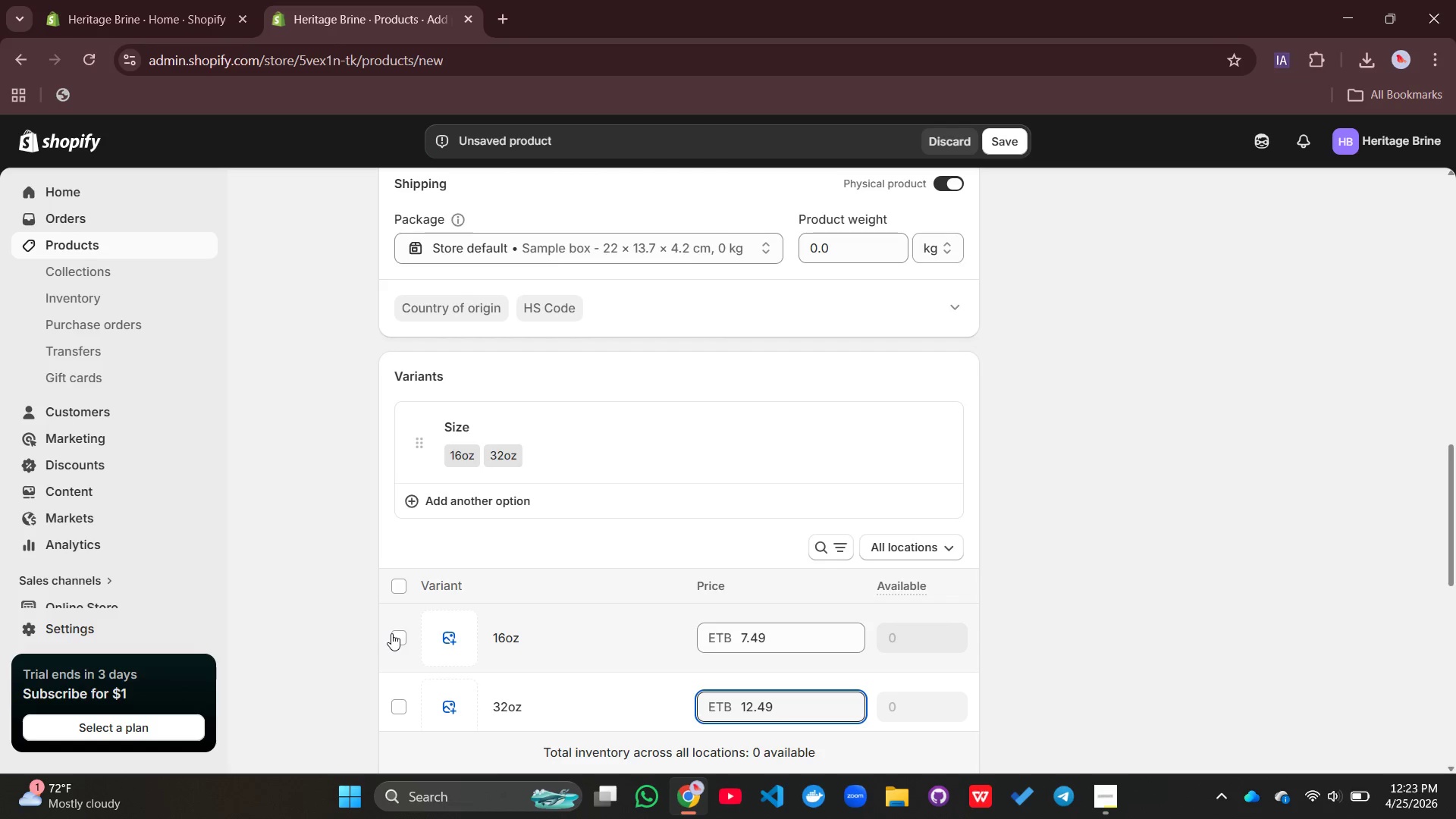 
wait(5.66)
 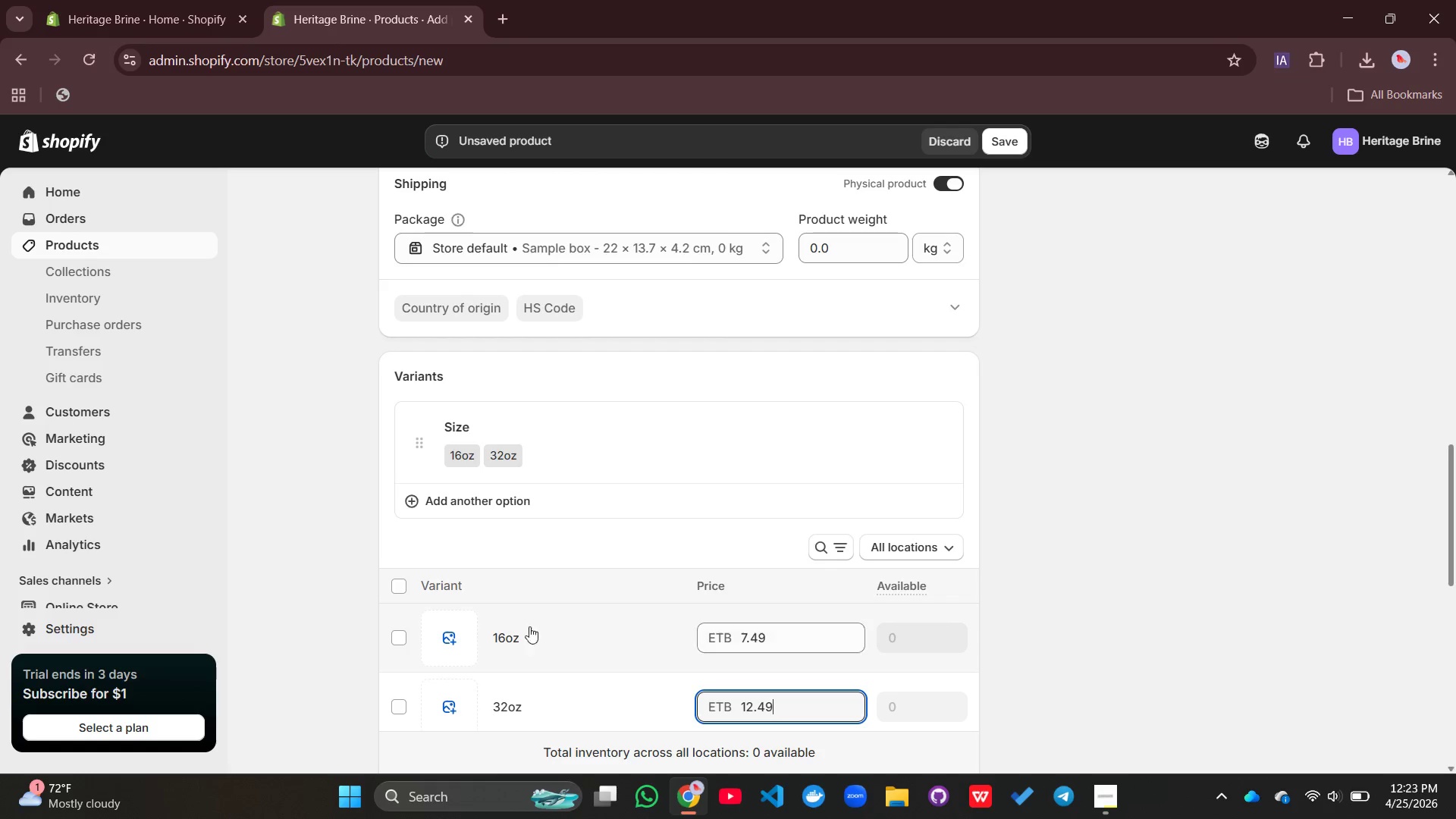 
left_click([512, 638])
 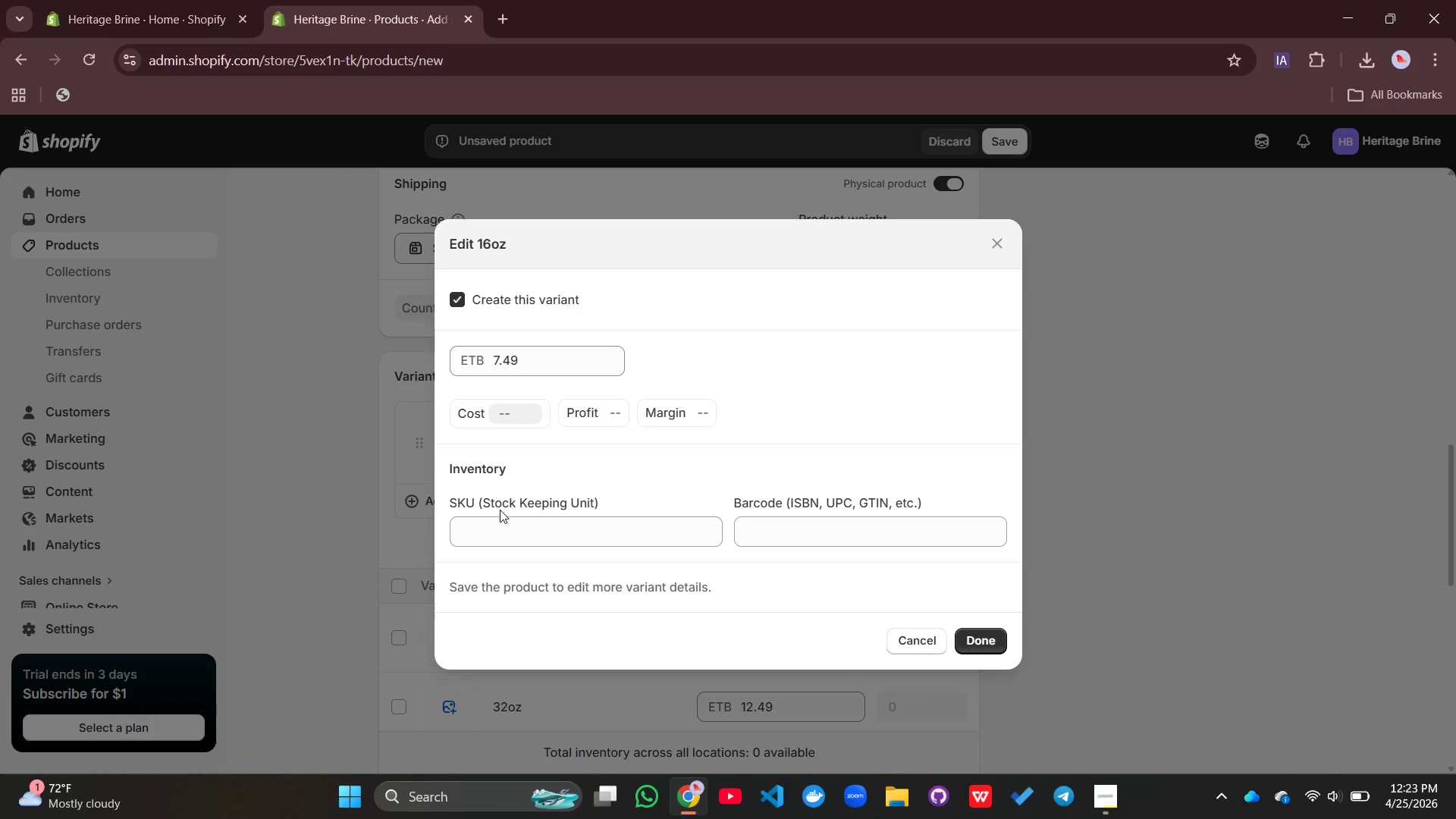 
left_click([494, 524])
 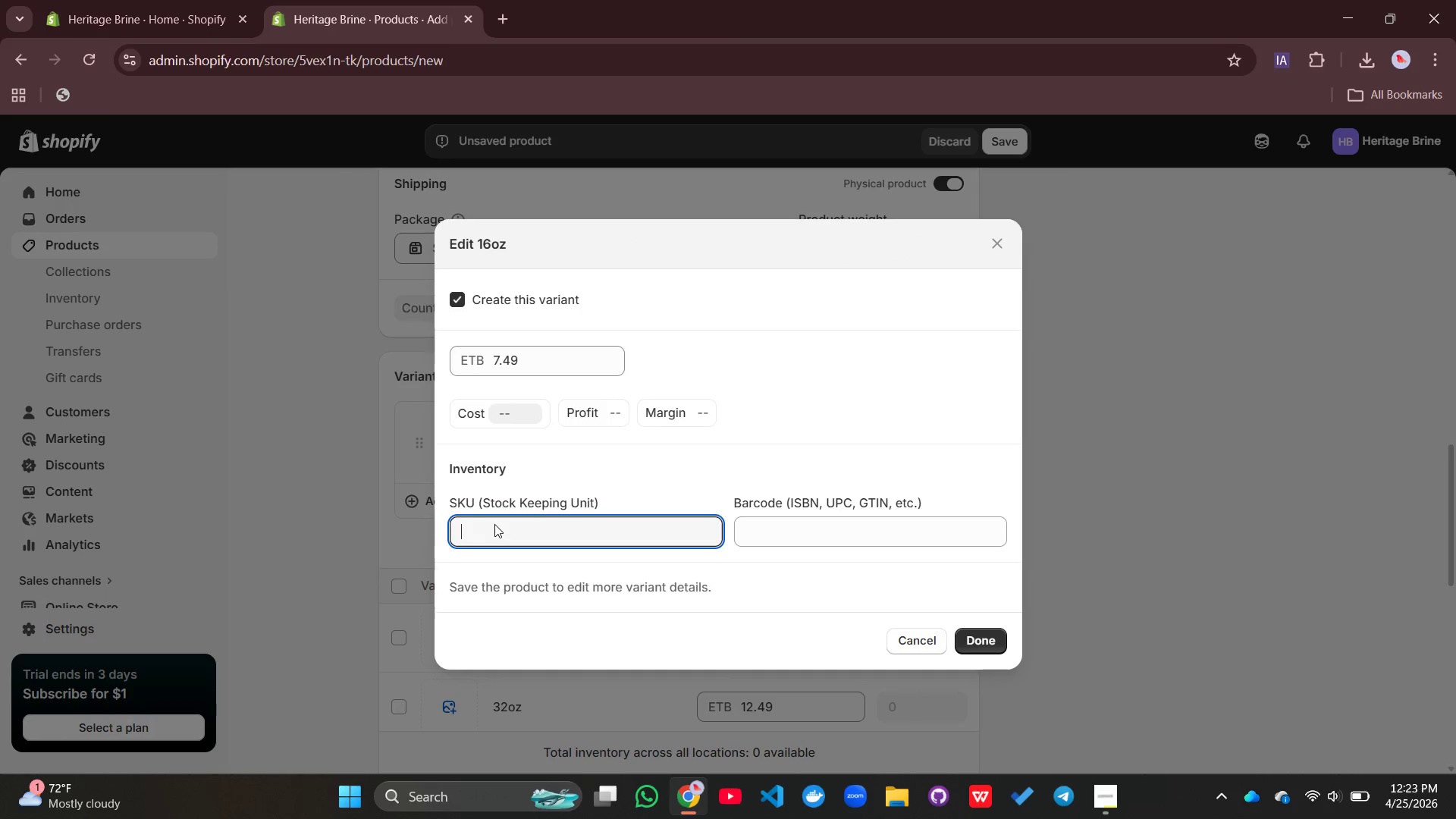 
key(CapsLock)
 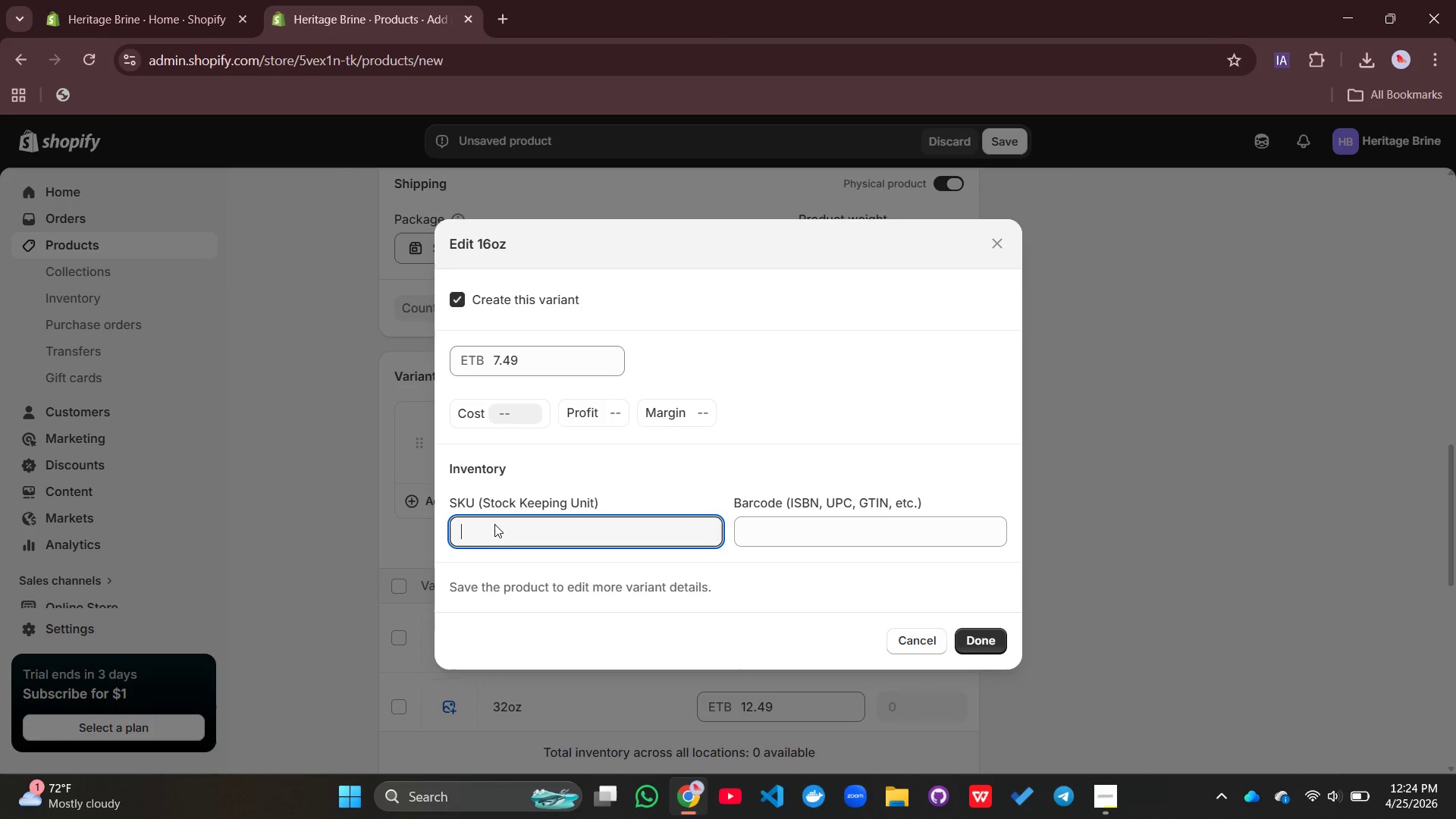 
type(TCF-16)
 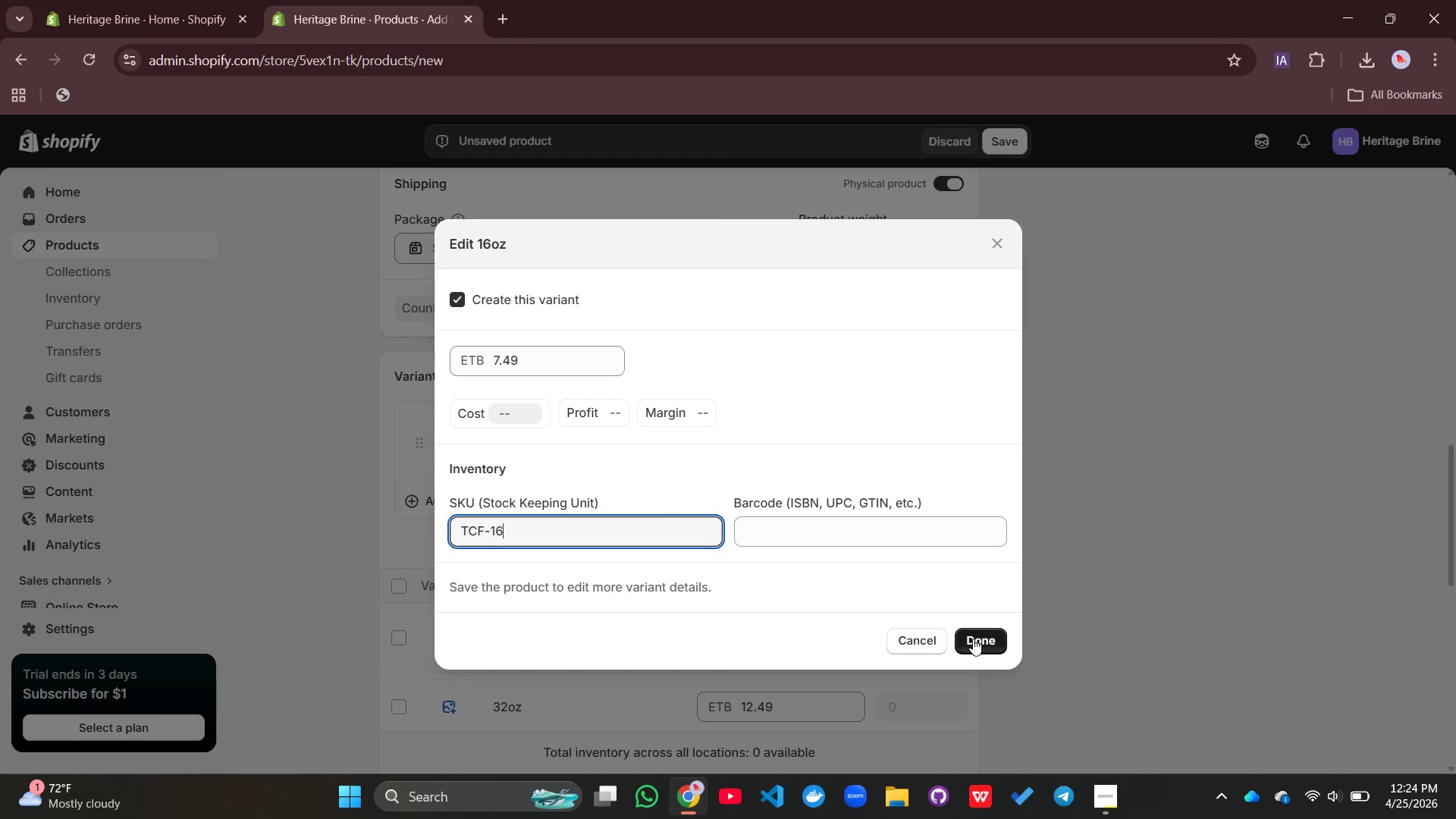 
left_click([973, 639])
 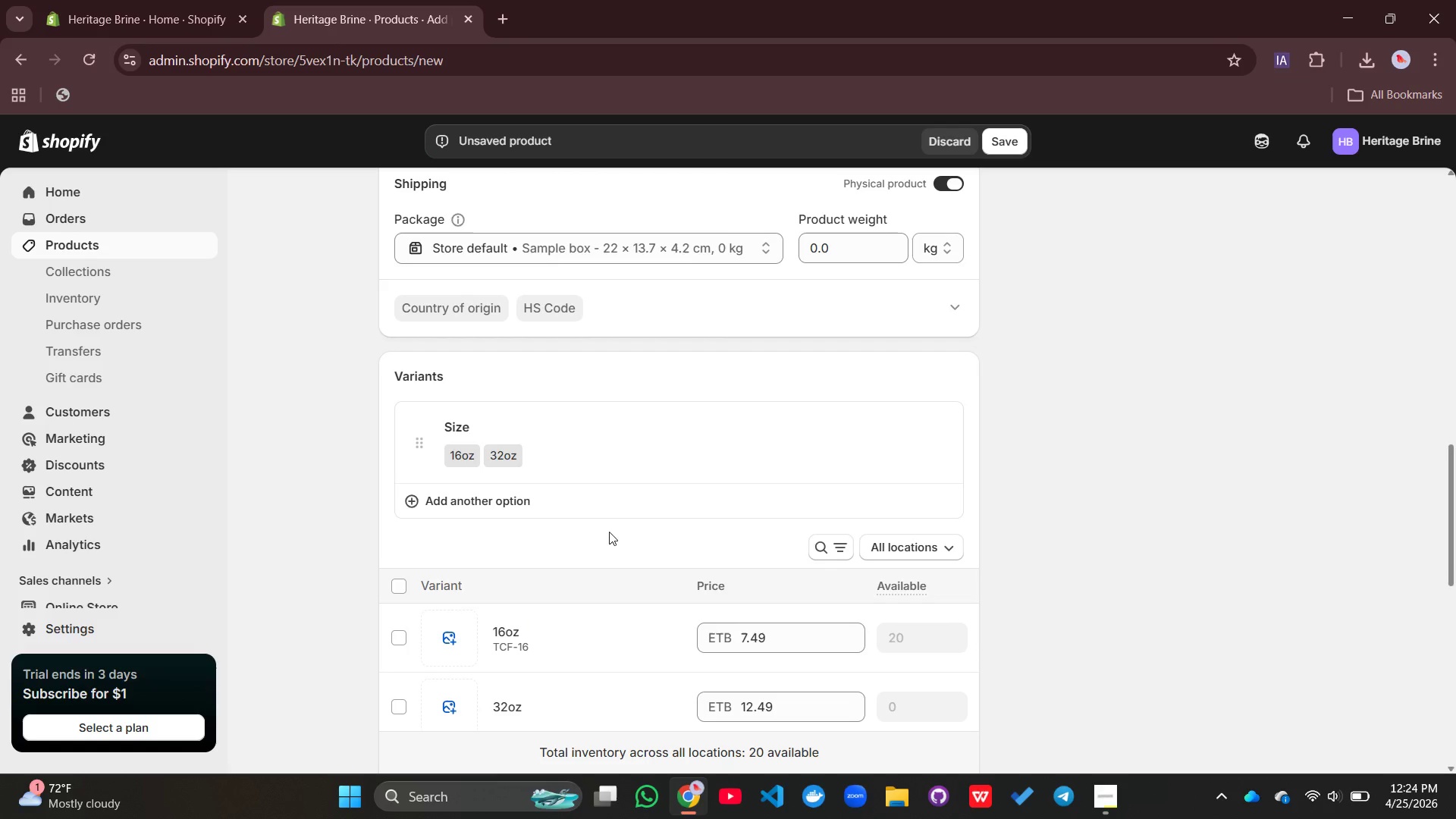 
scroll: coordinate [609, 532], scroll_direction: down, amount: 3.0
 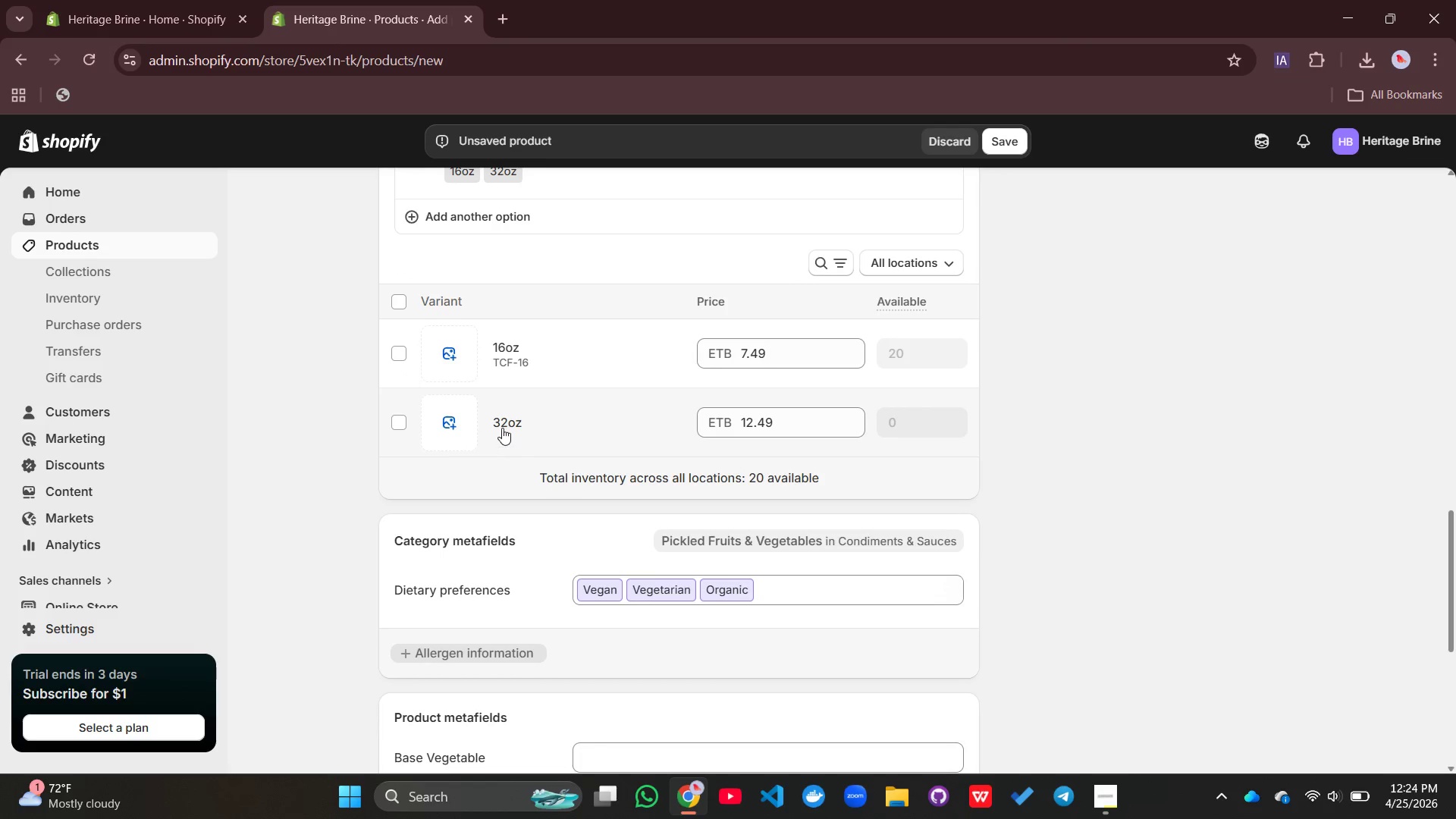 
left_click([502, 428])
 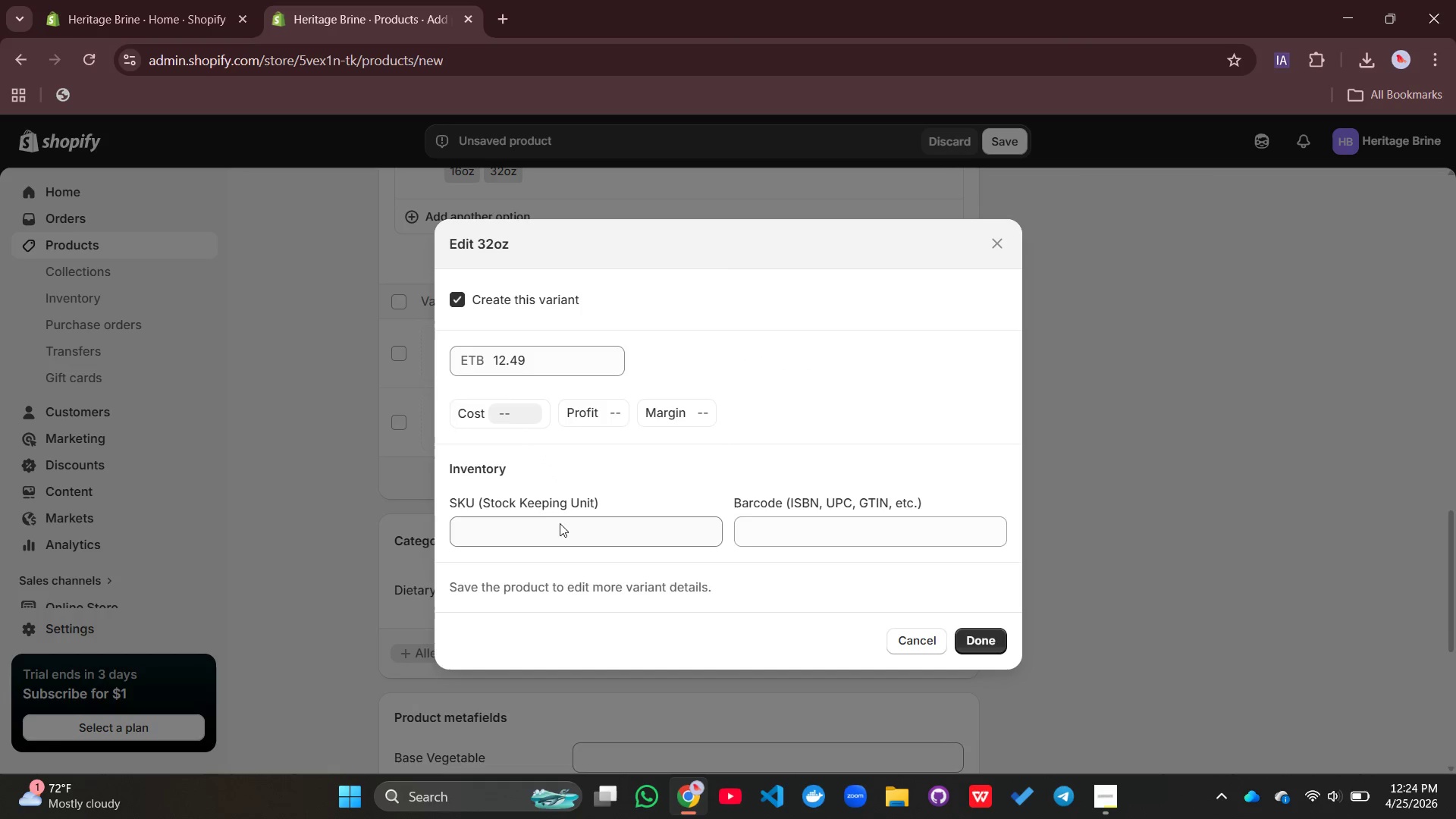 
left_click([560, 527])
 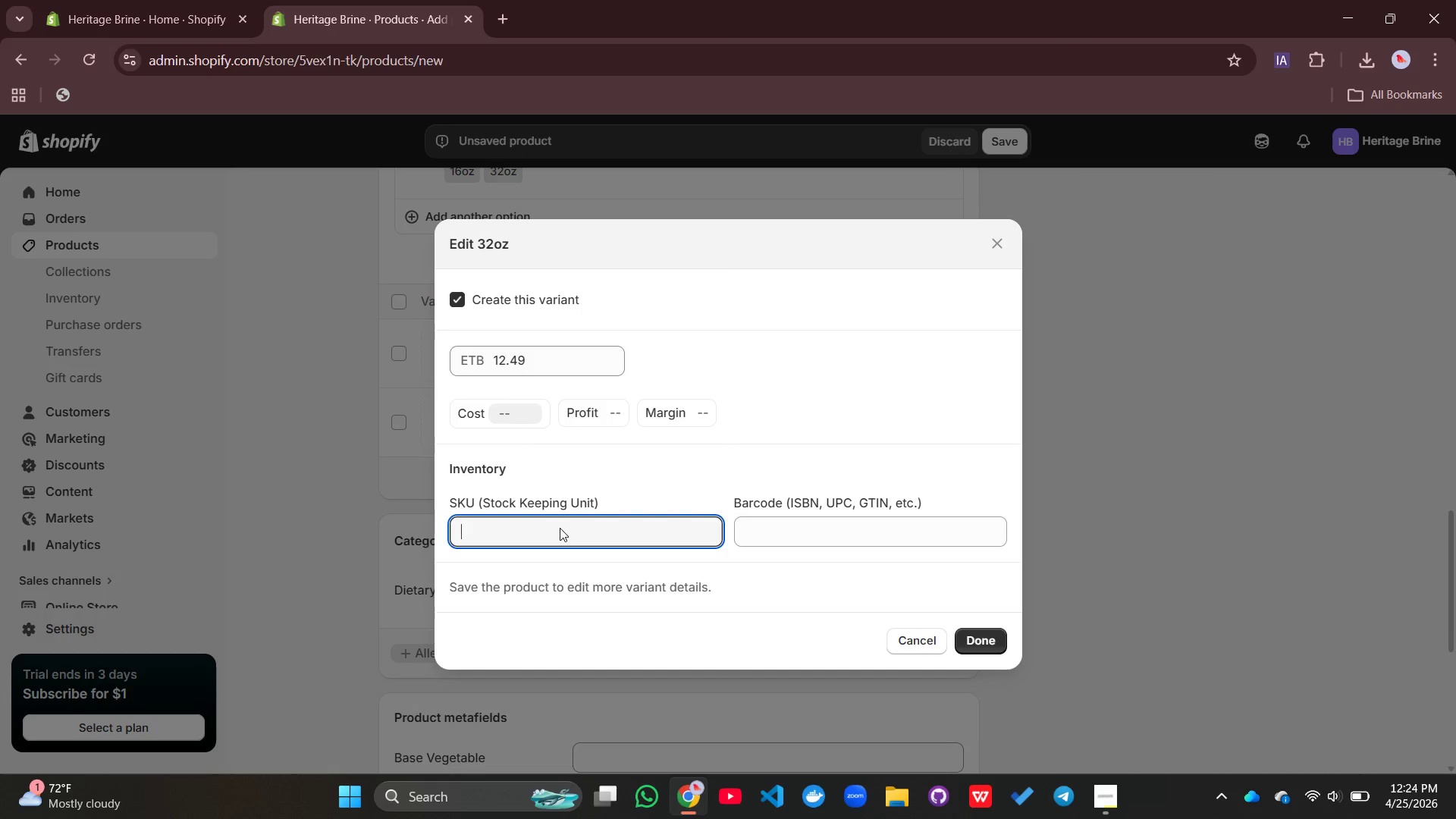 
type(TCF-32)
 